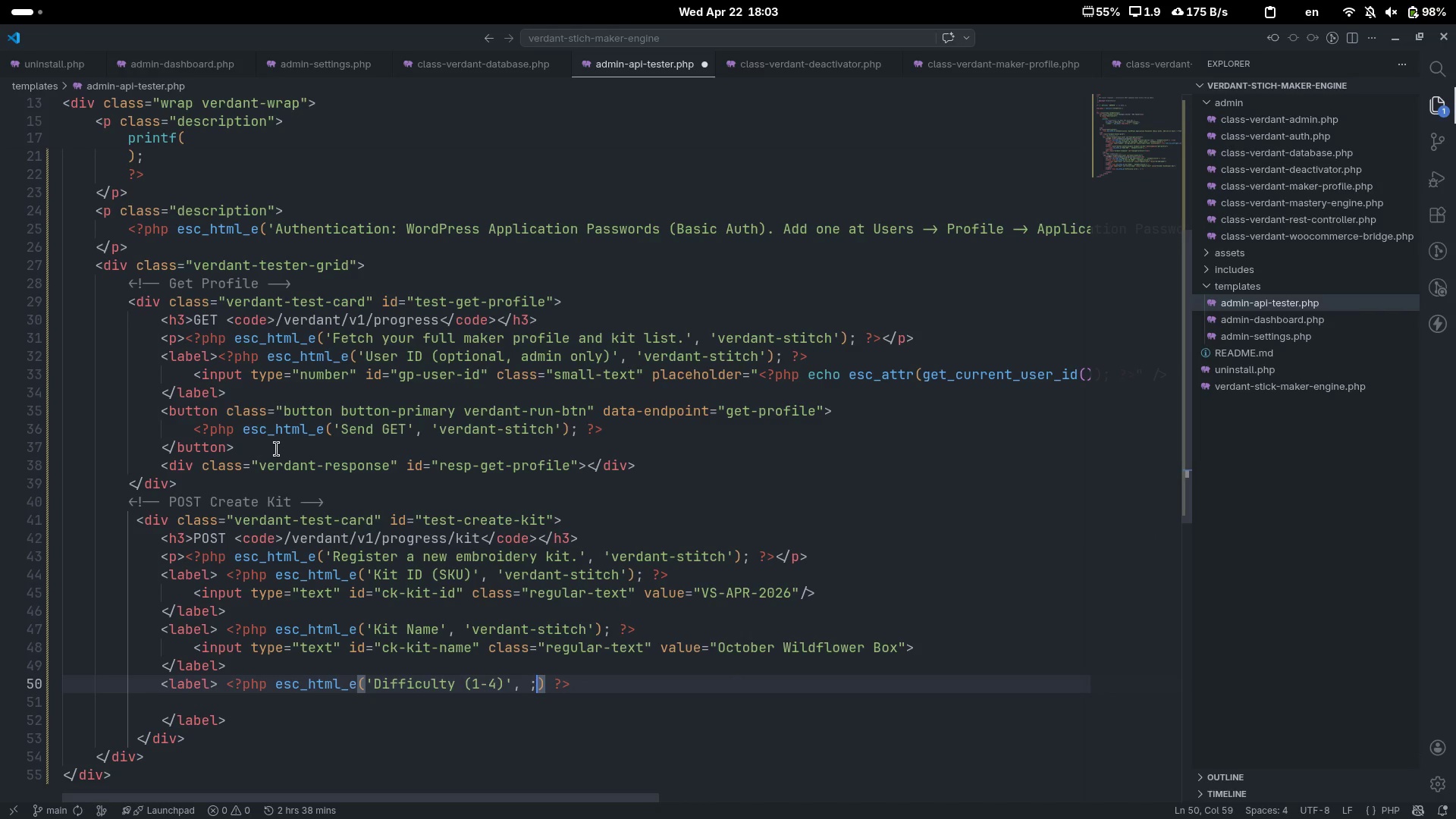 
key(Backspace)
type('verdant-stitch)
 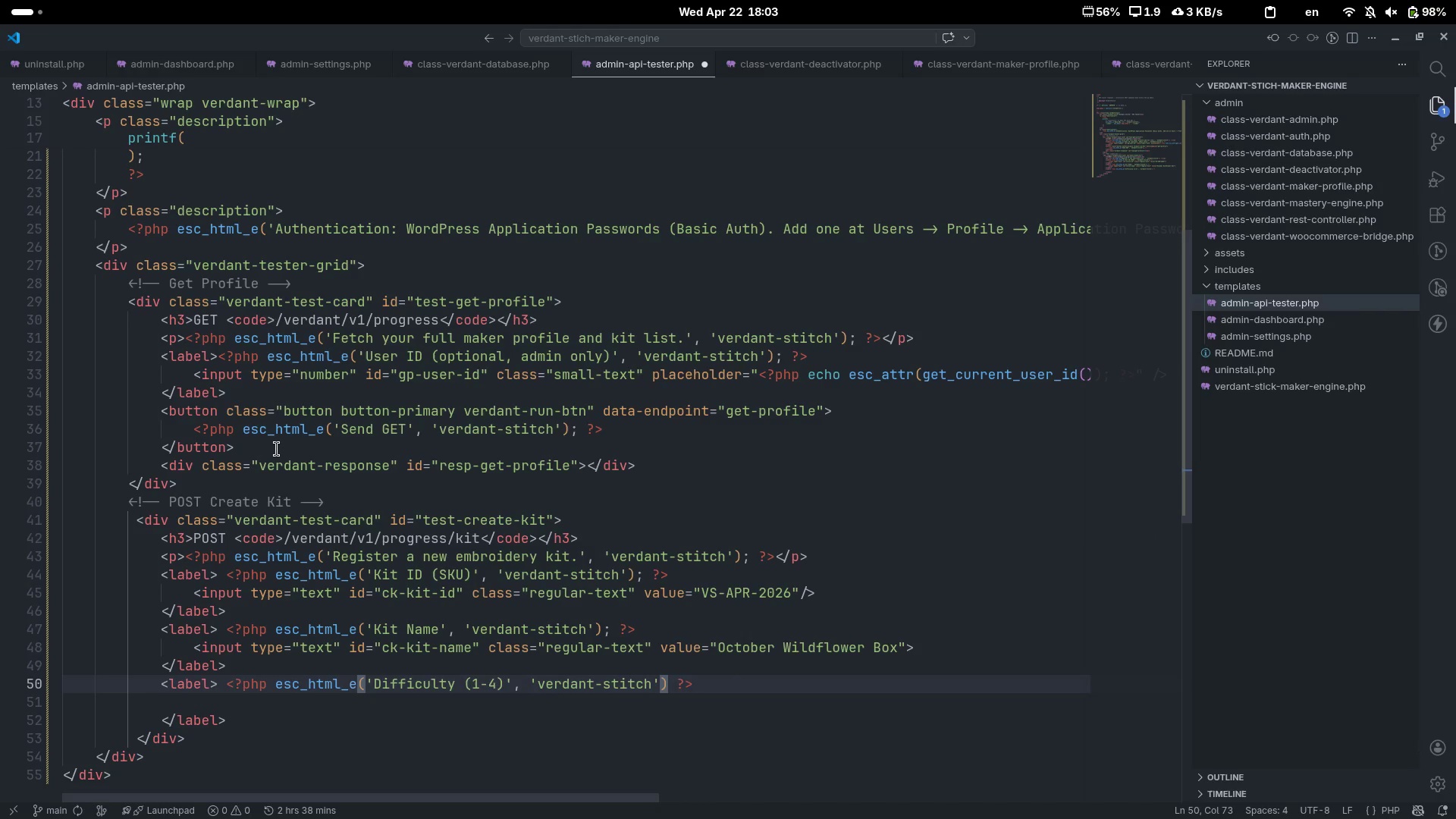 
key(Control+ControlLeft)
 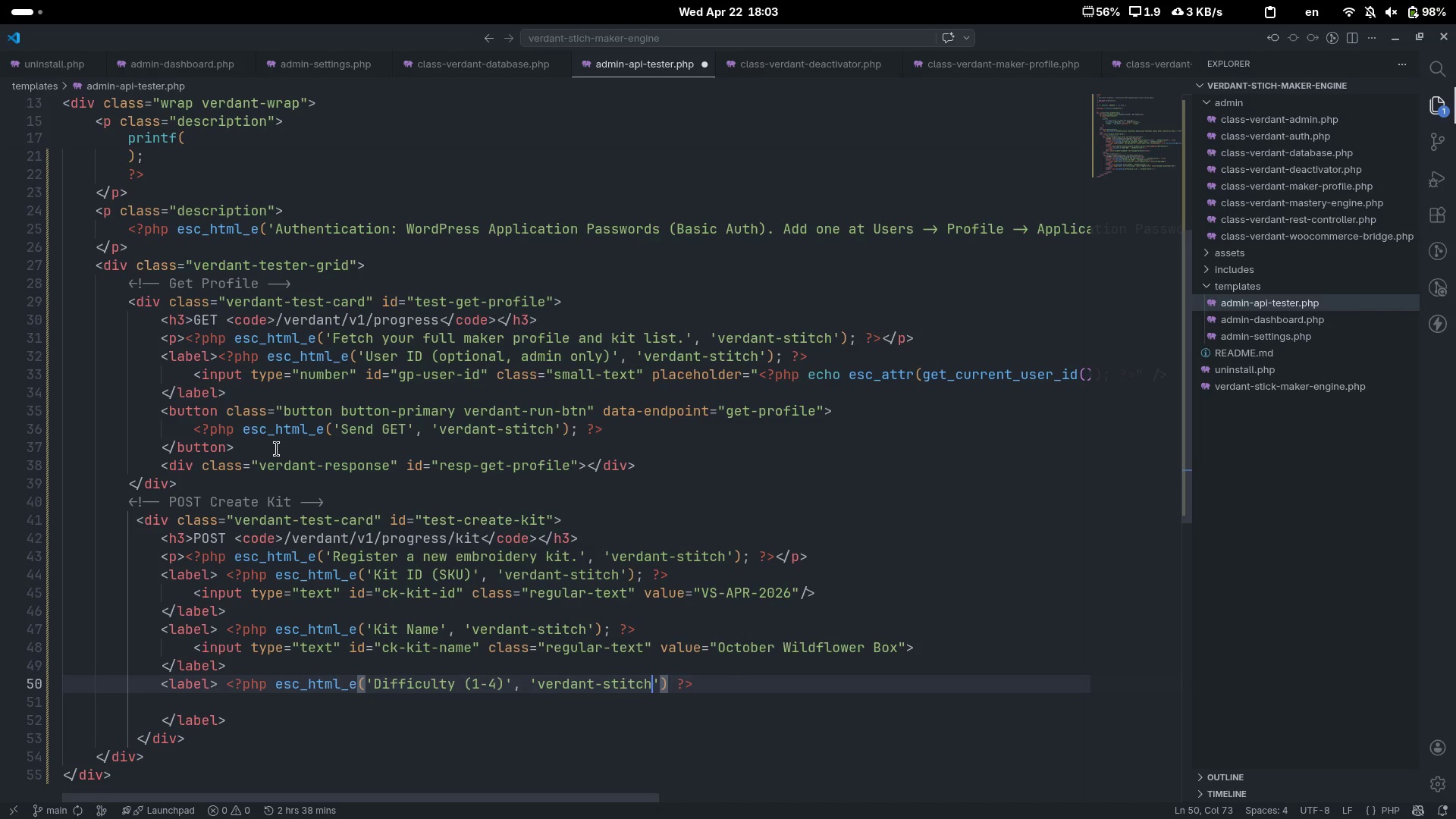 
key(Control+ArrowRight)
 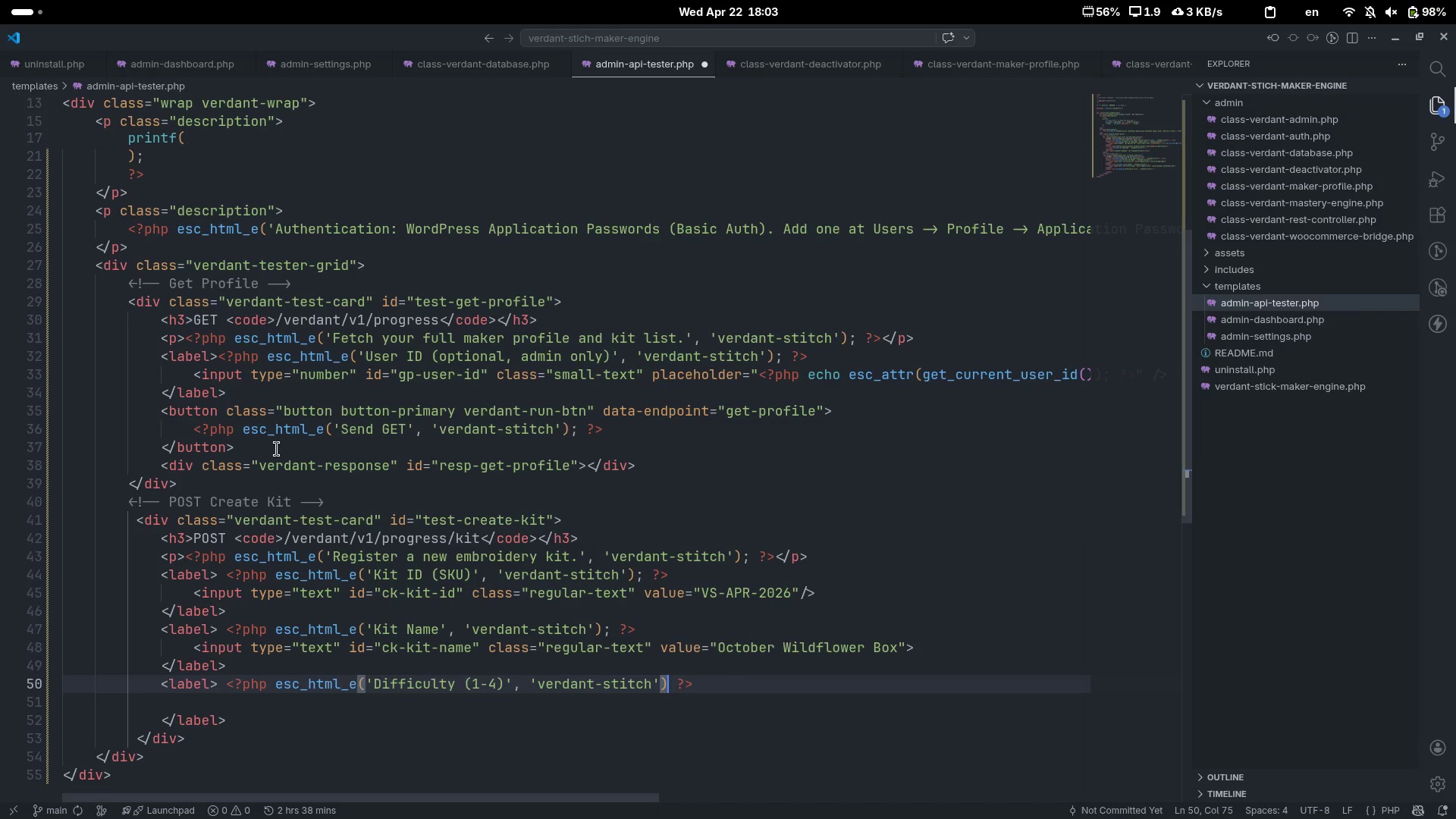 
key(Semicolon)
 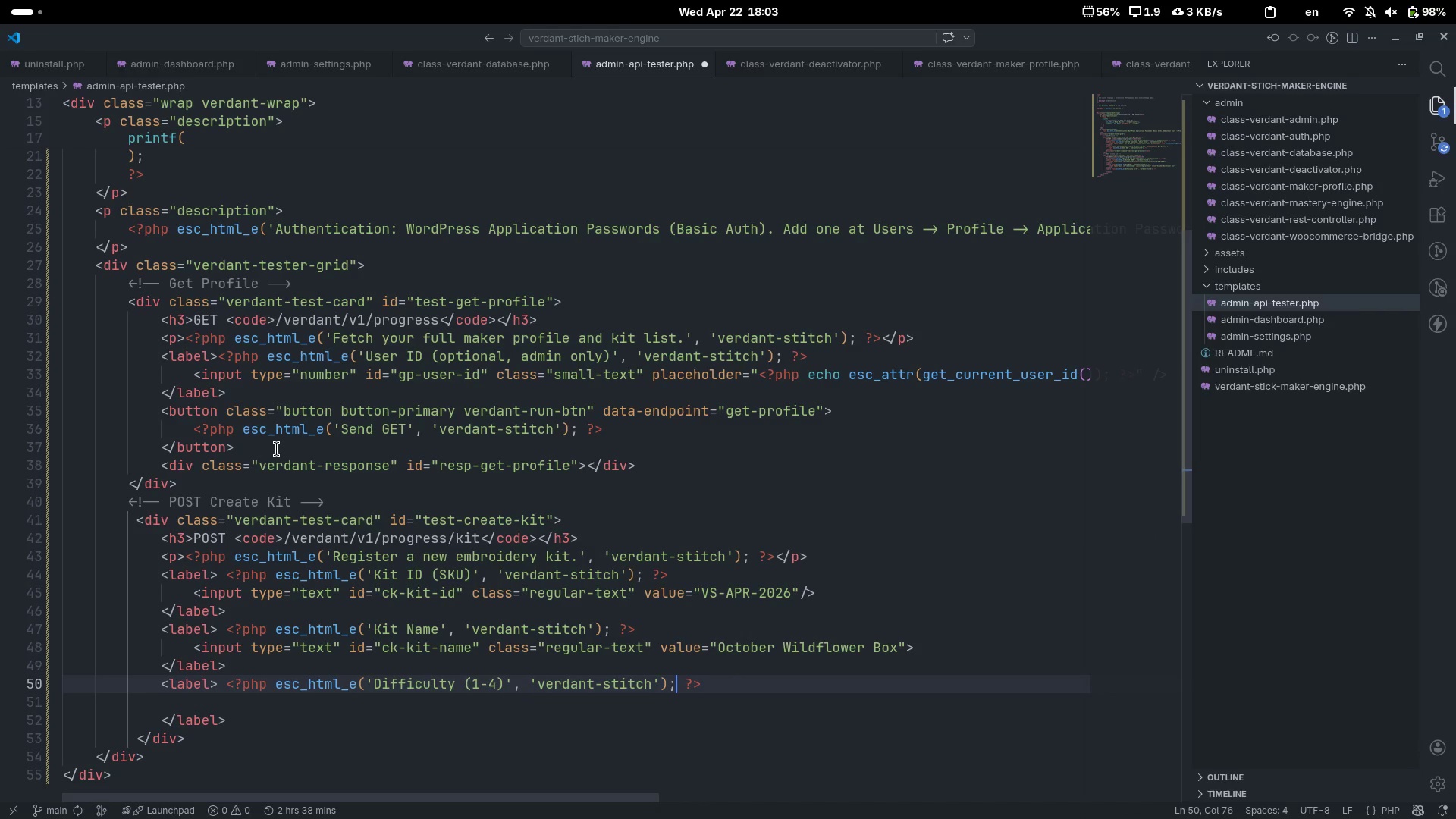 
key(ArrowDown)
 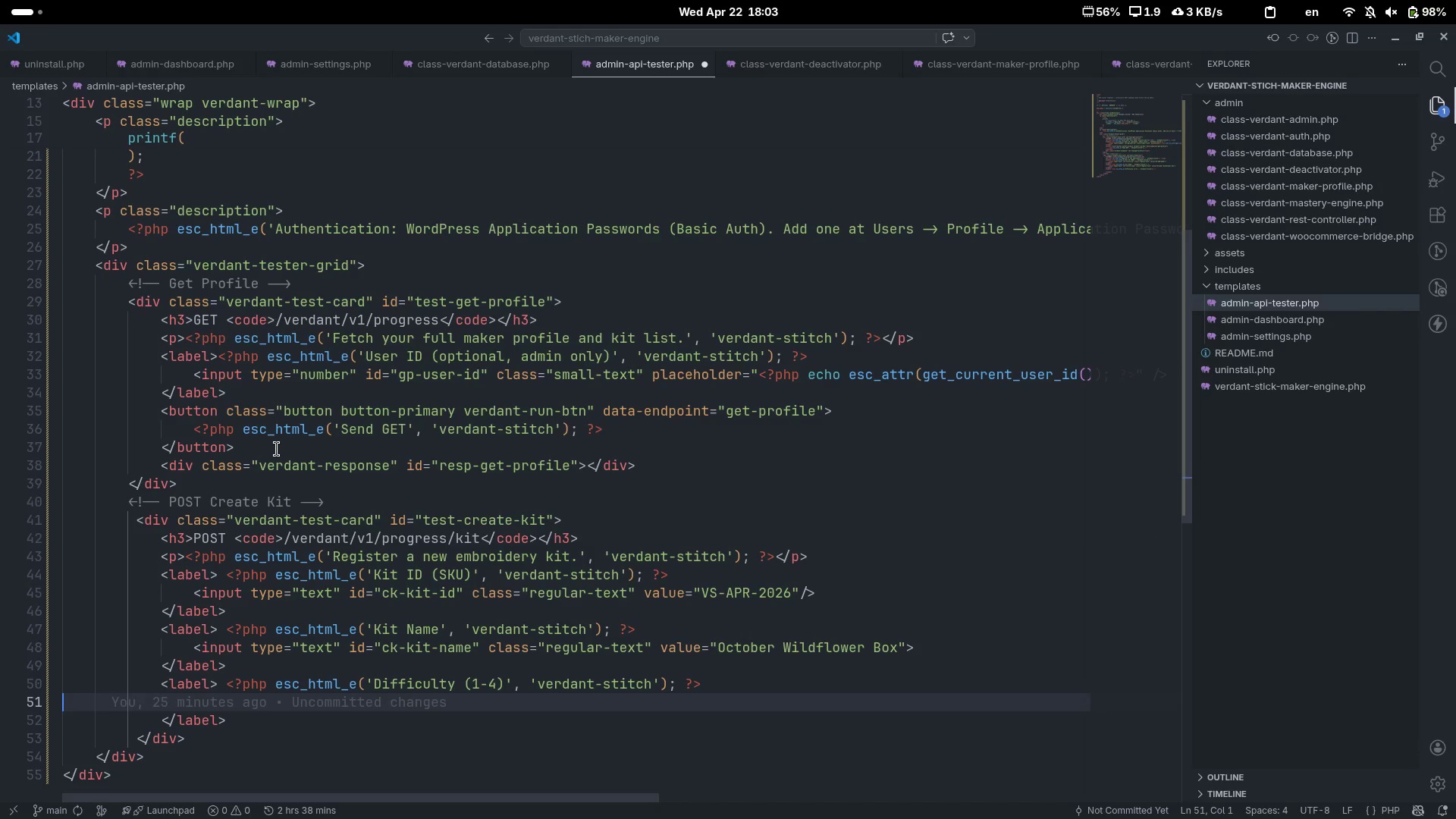 
key(Tab)
 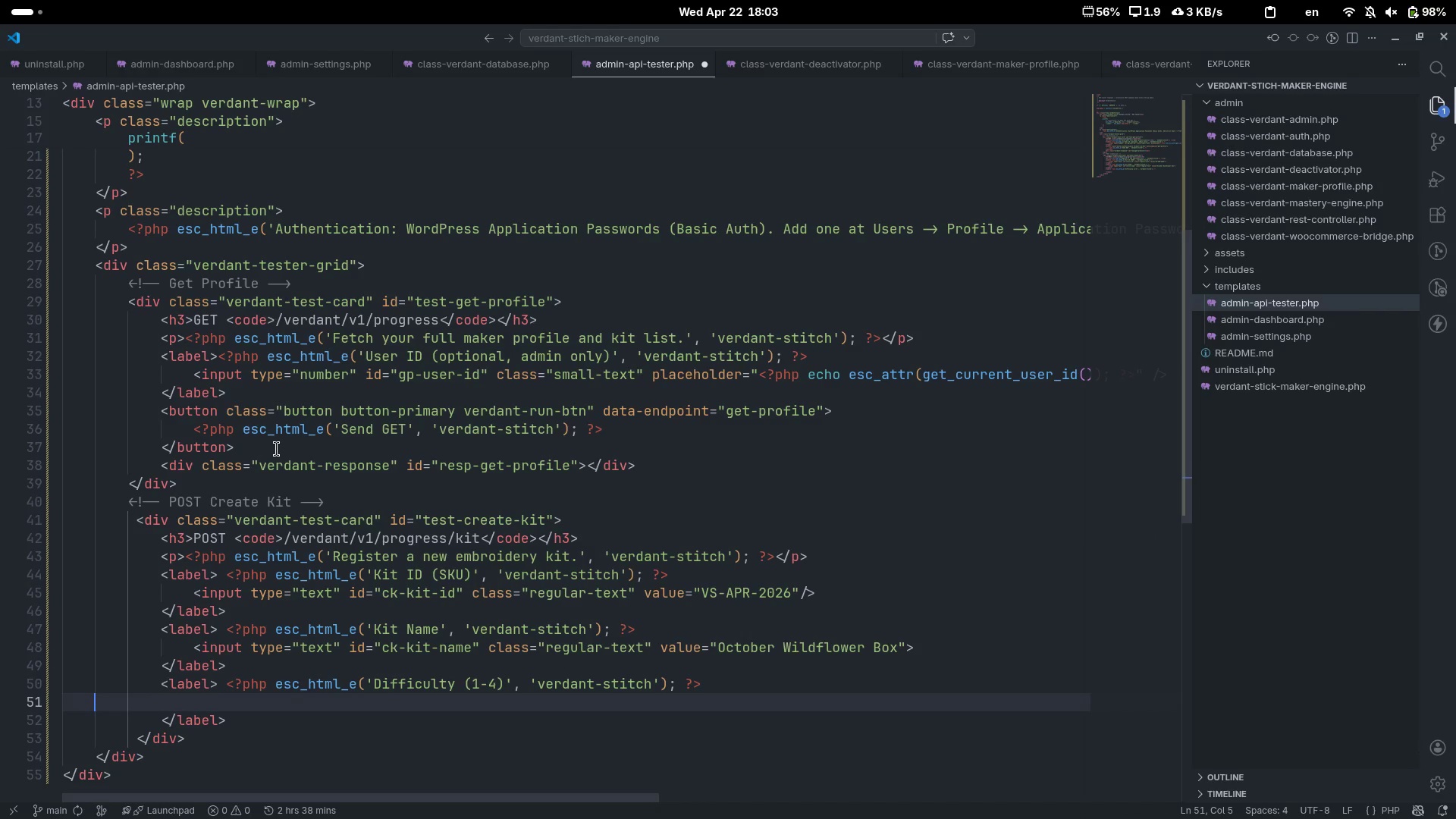 
key(Tab)
 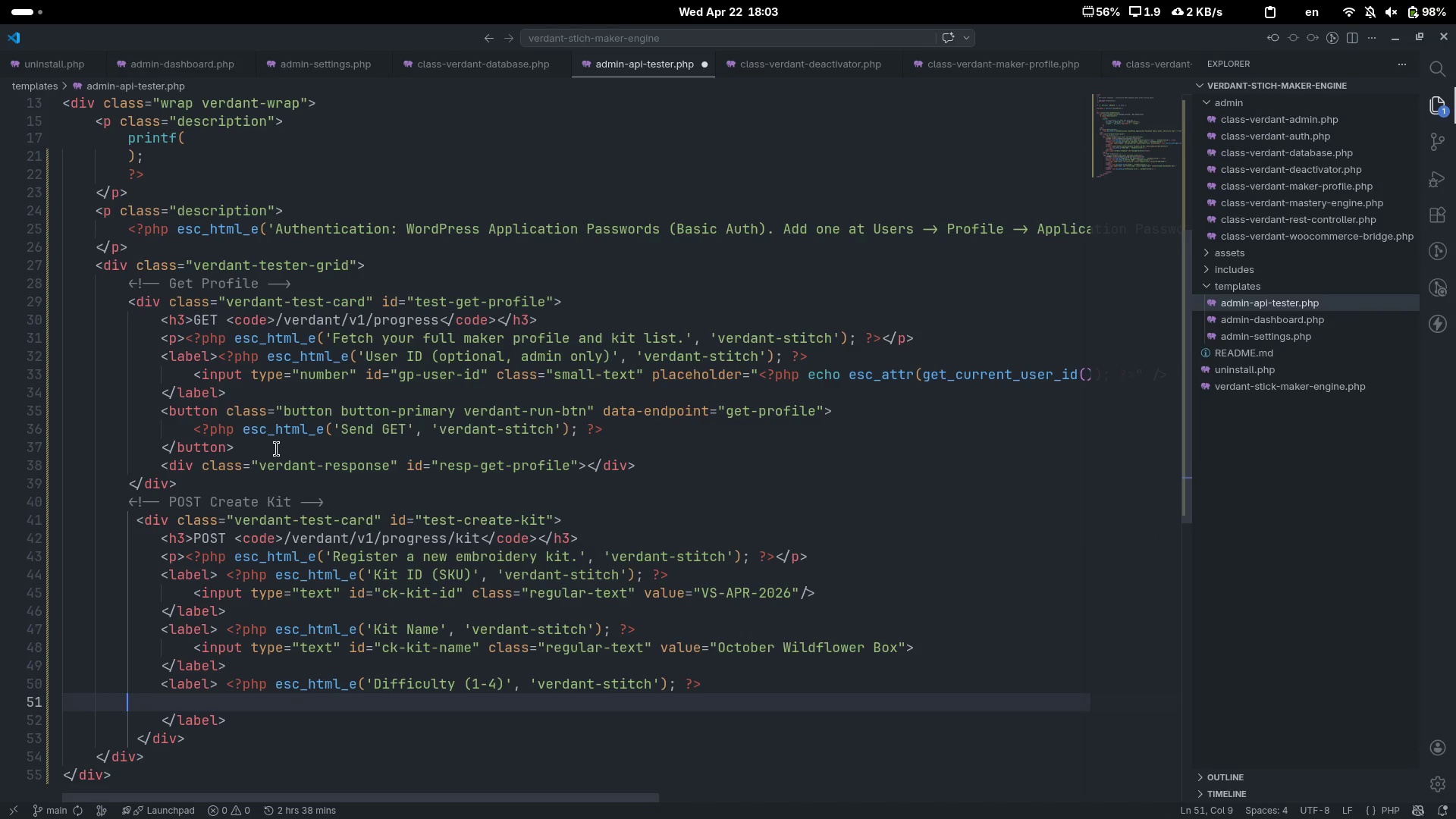 
key(Tab)
 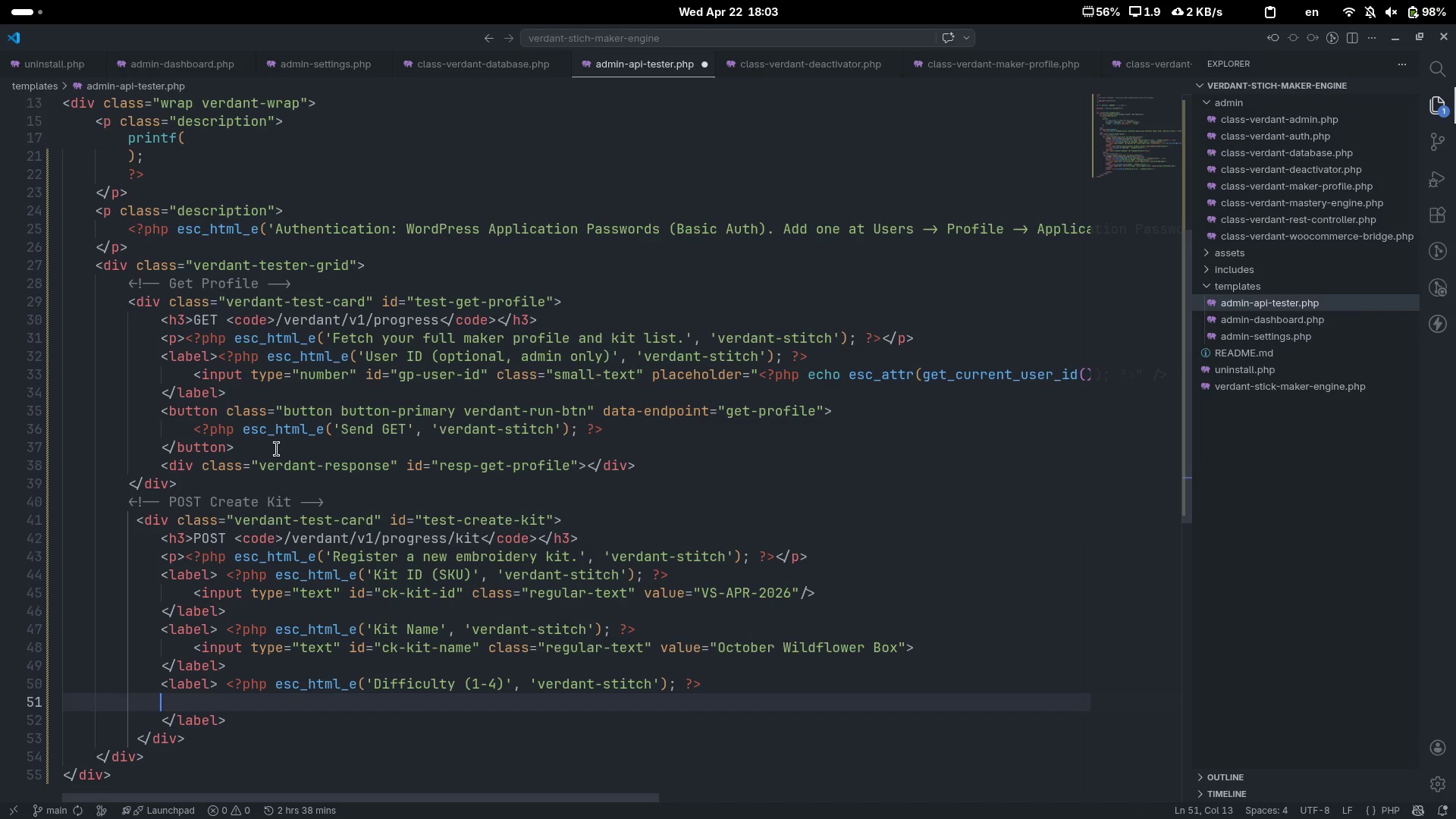 
key(Tab)
 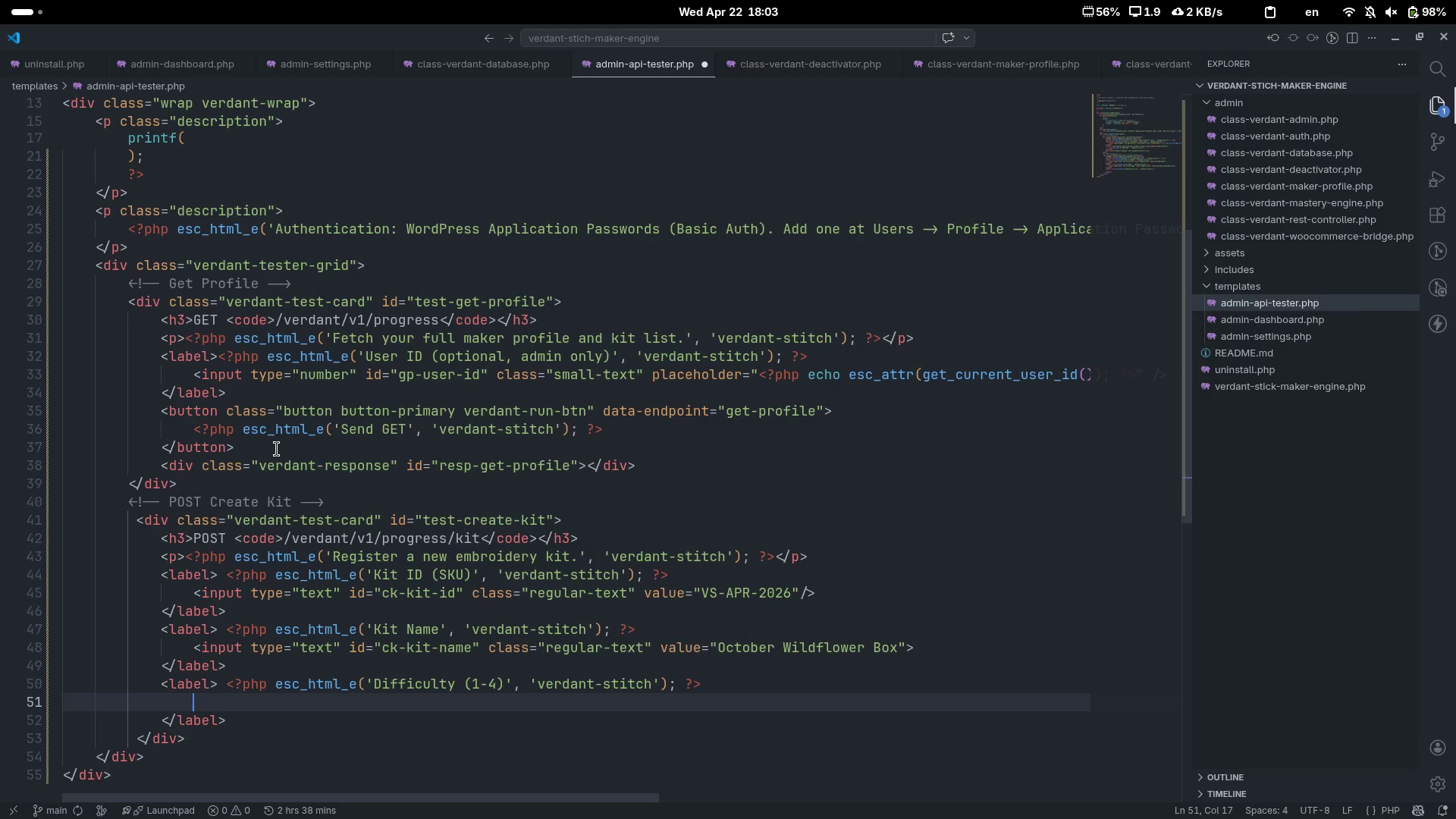 
key(Shift+Comma)
 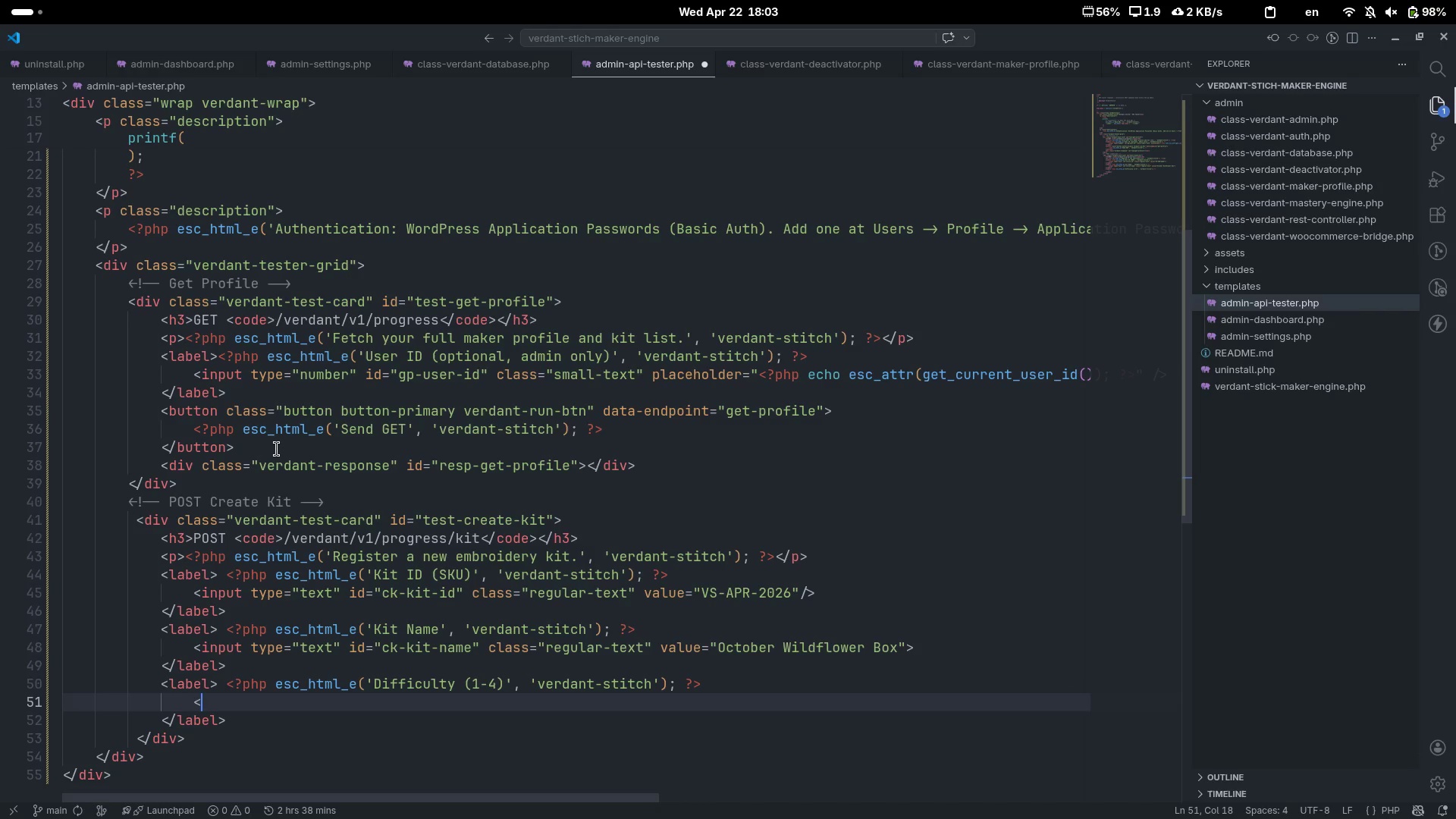 
key(Shift+Period)
 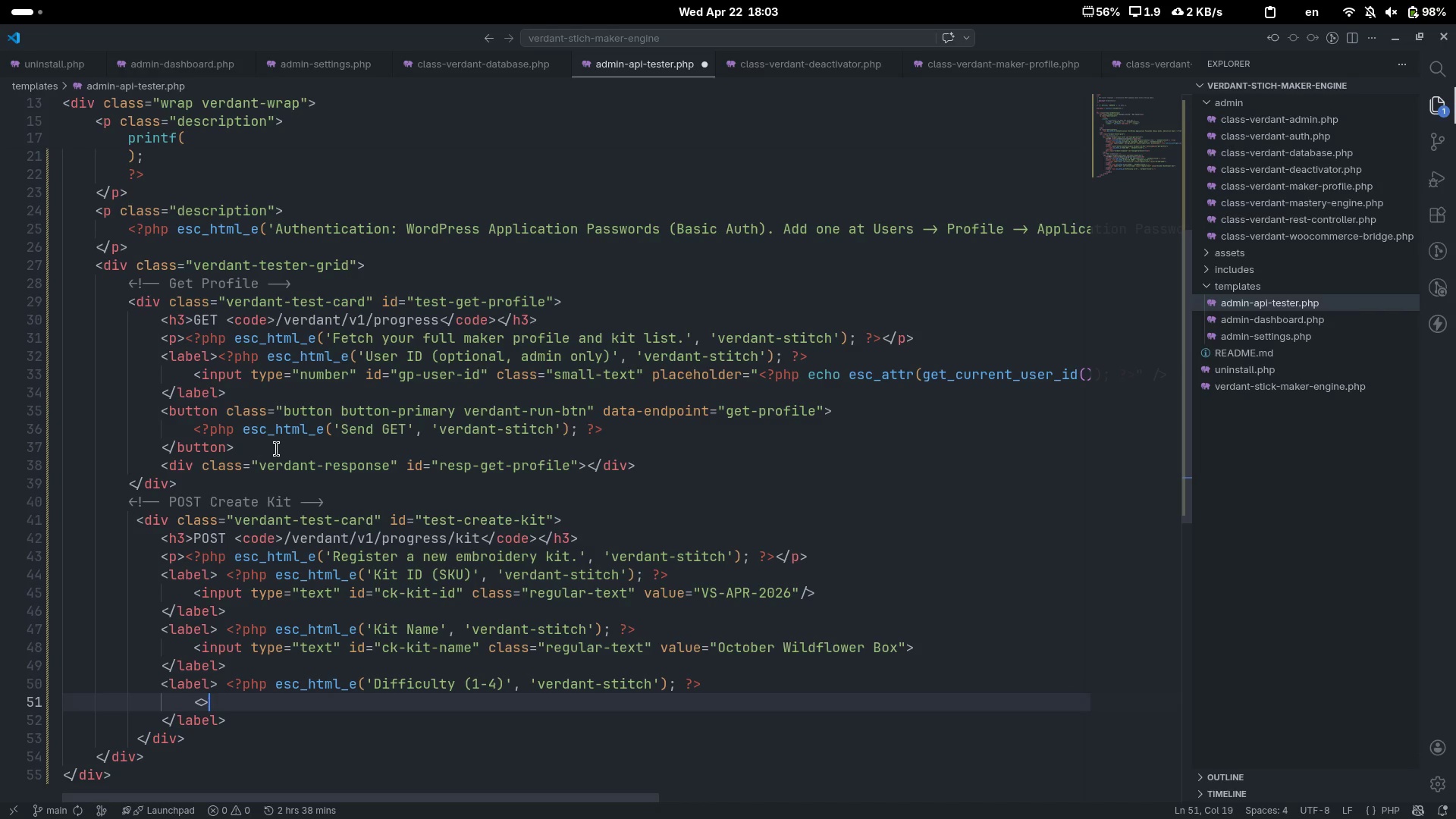 
key(ArrowLeft)
 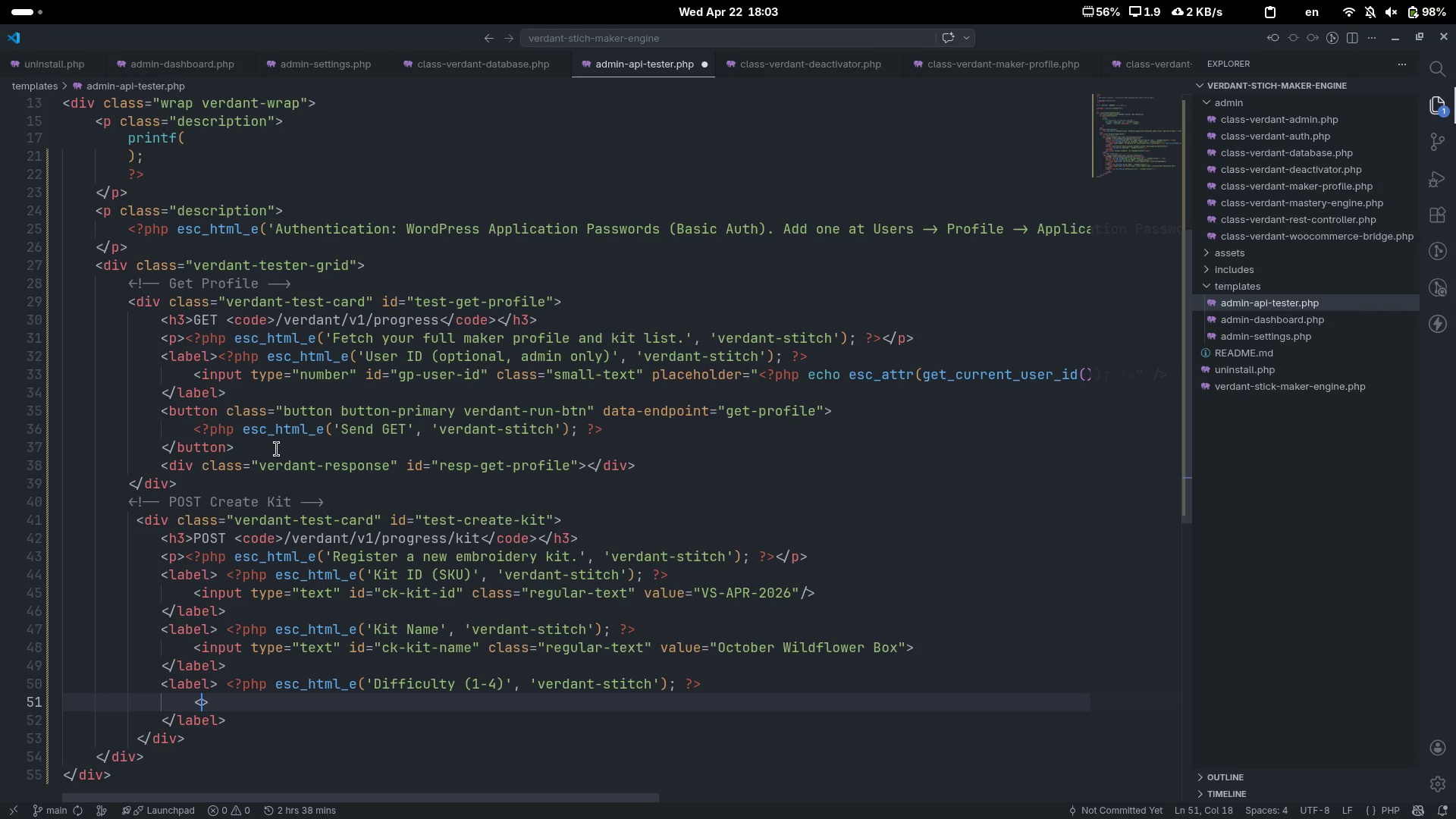 
type(select )
 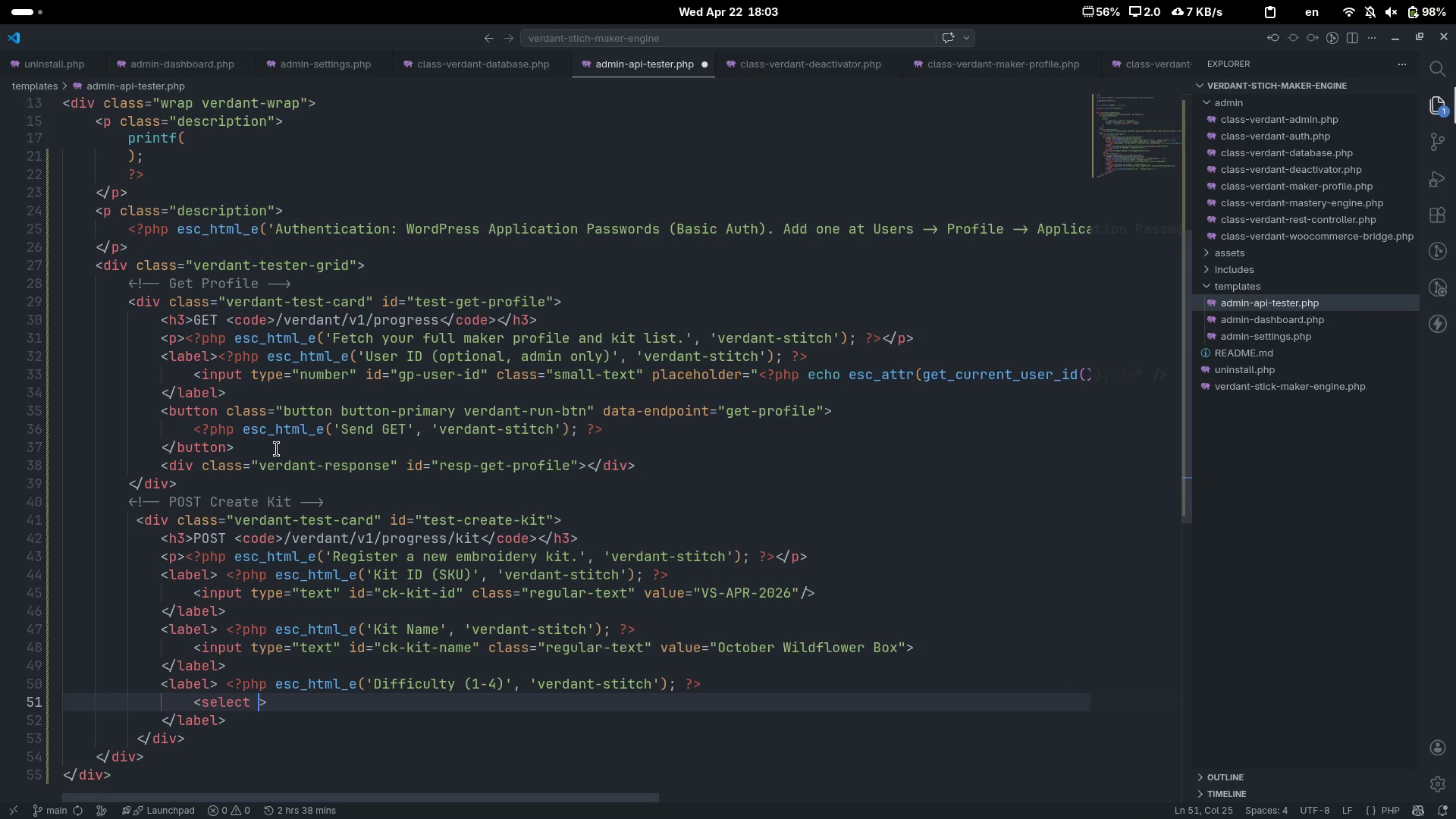 
key(ArrowRight)
 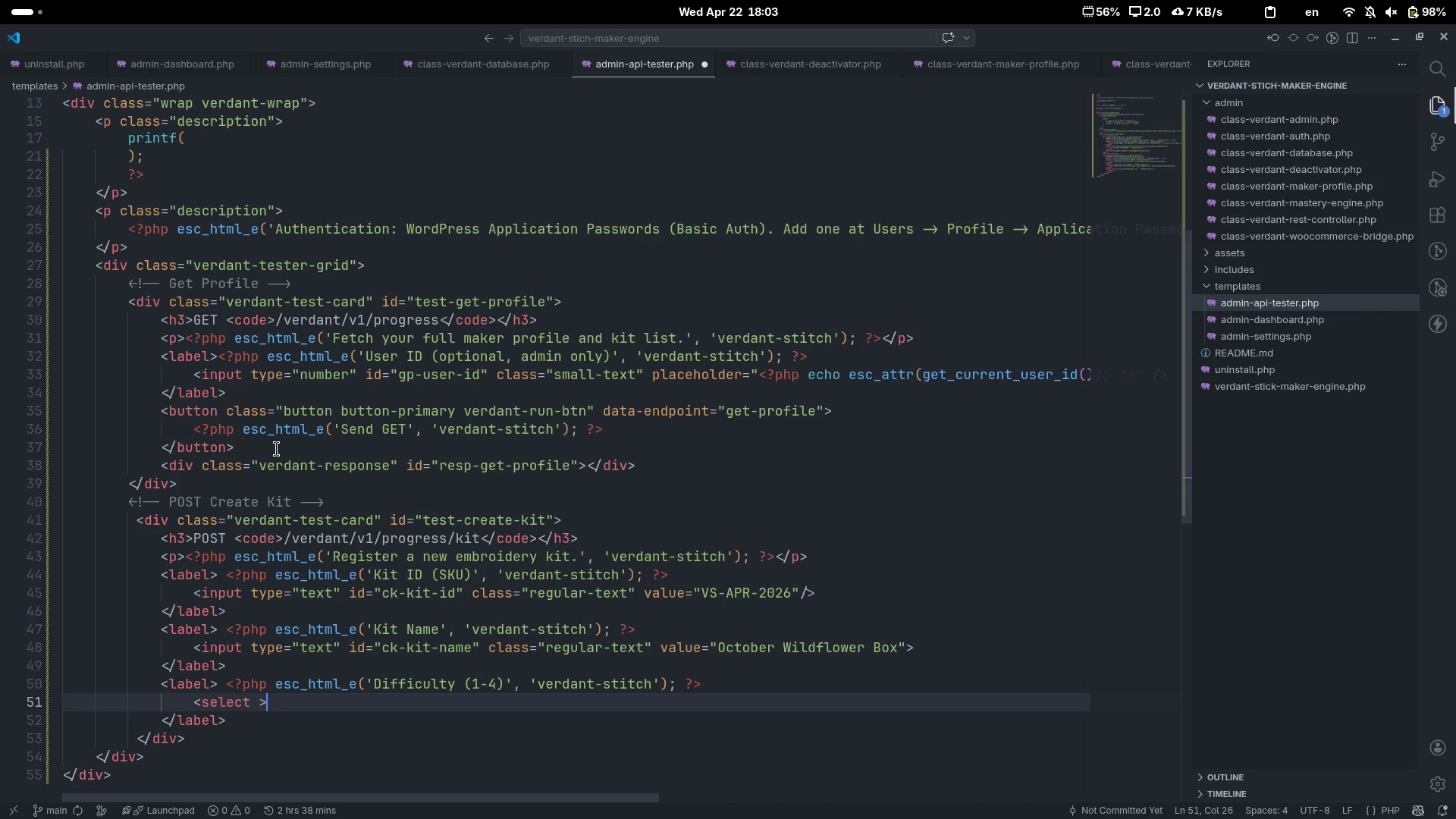 
key(Shift+Comma)
 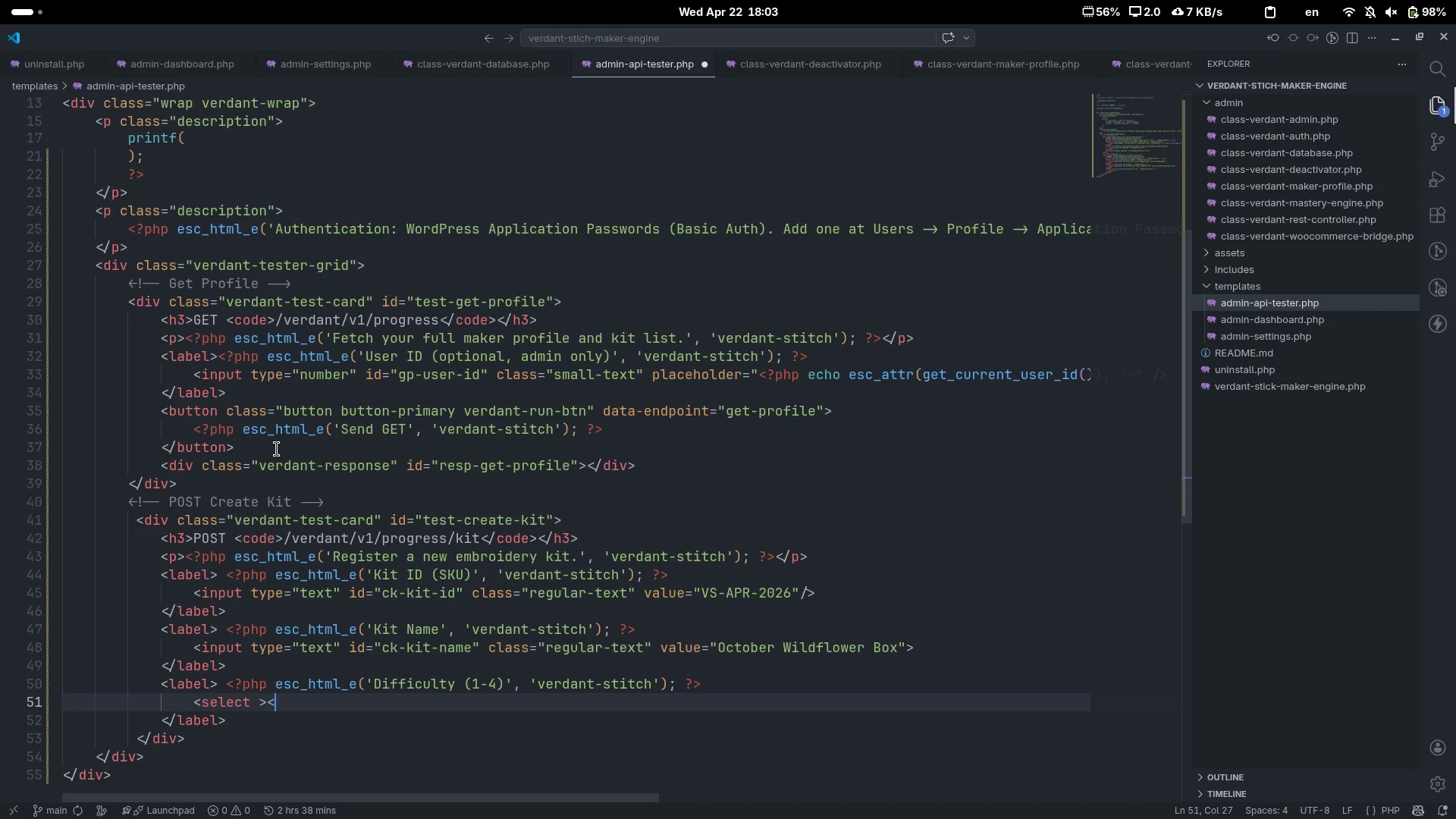 
key(Shift+Period)
 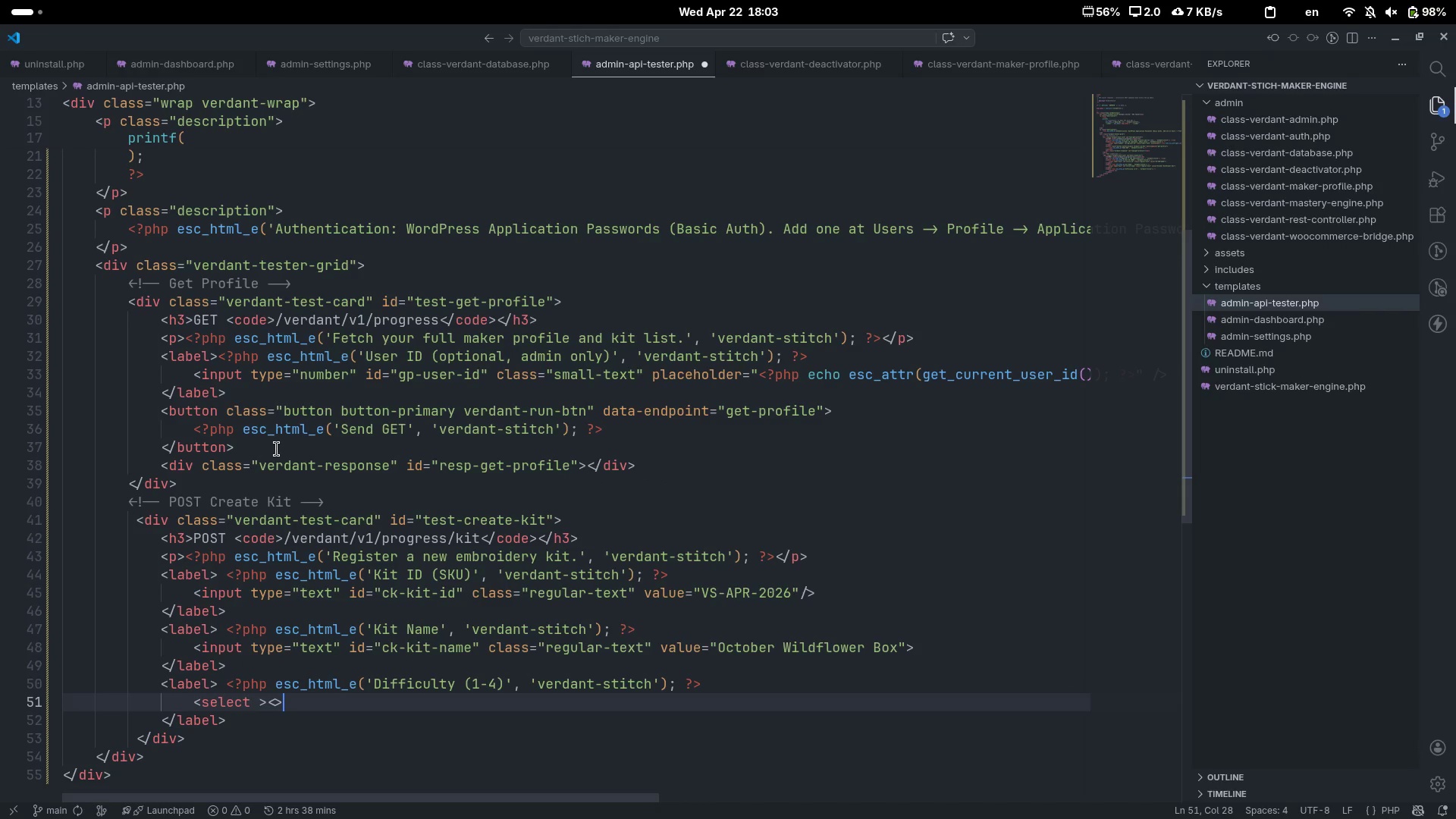 
key(ArrowLeft)
 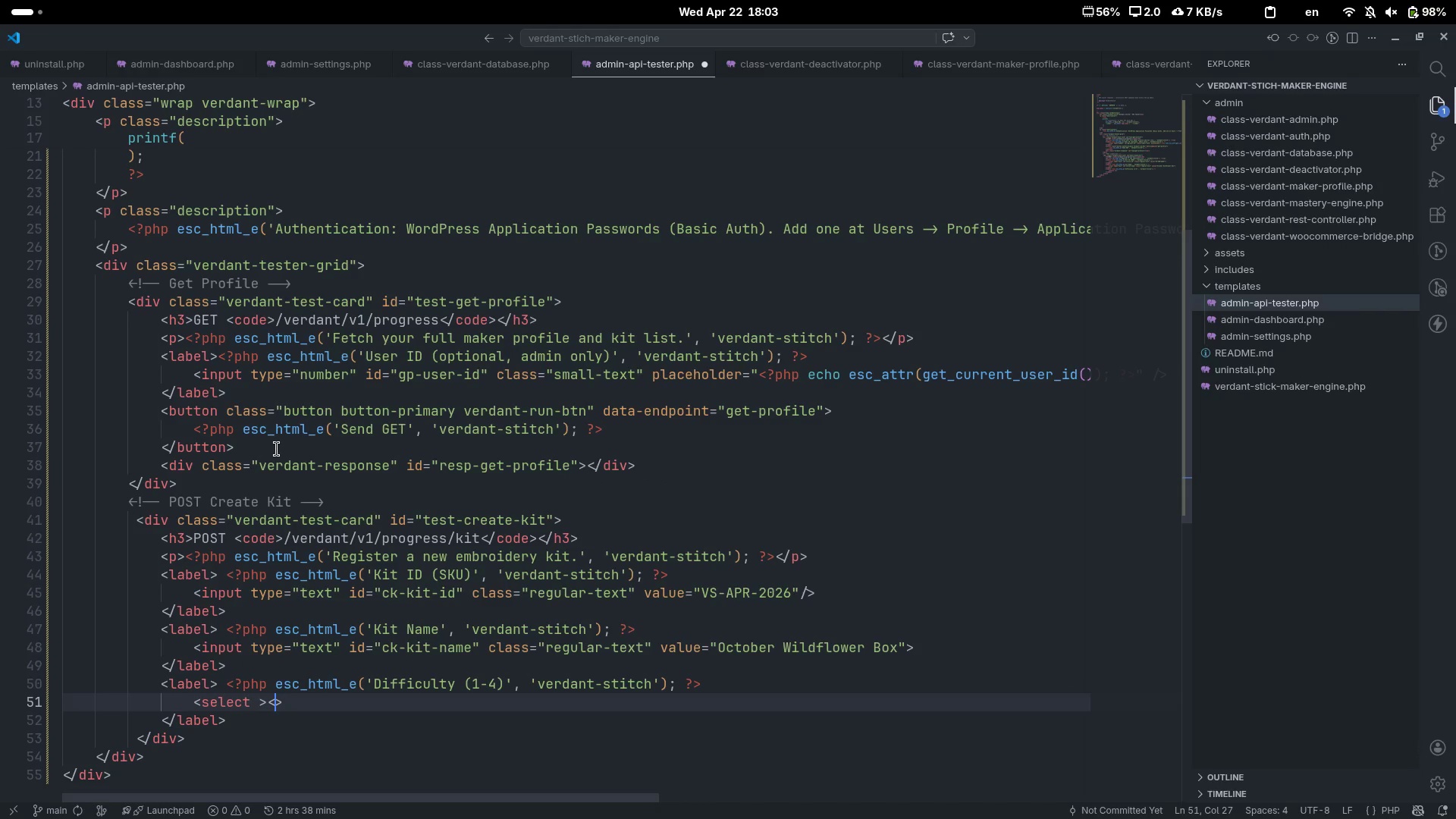 
type(/select)
 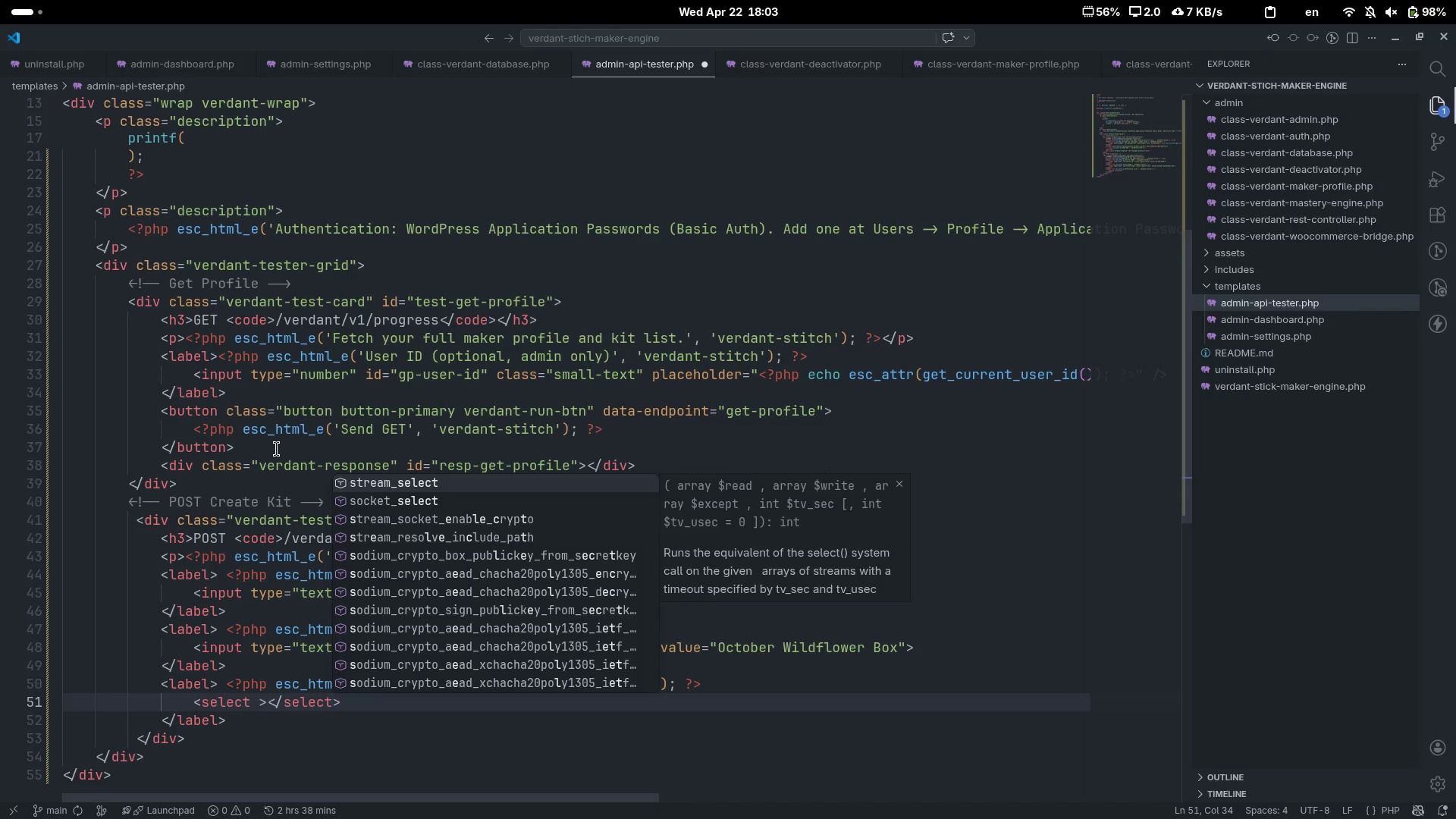 
key(Control+ControlLeft)
 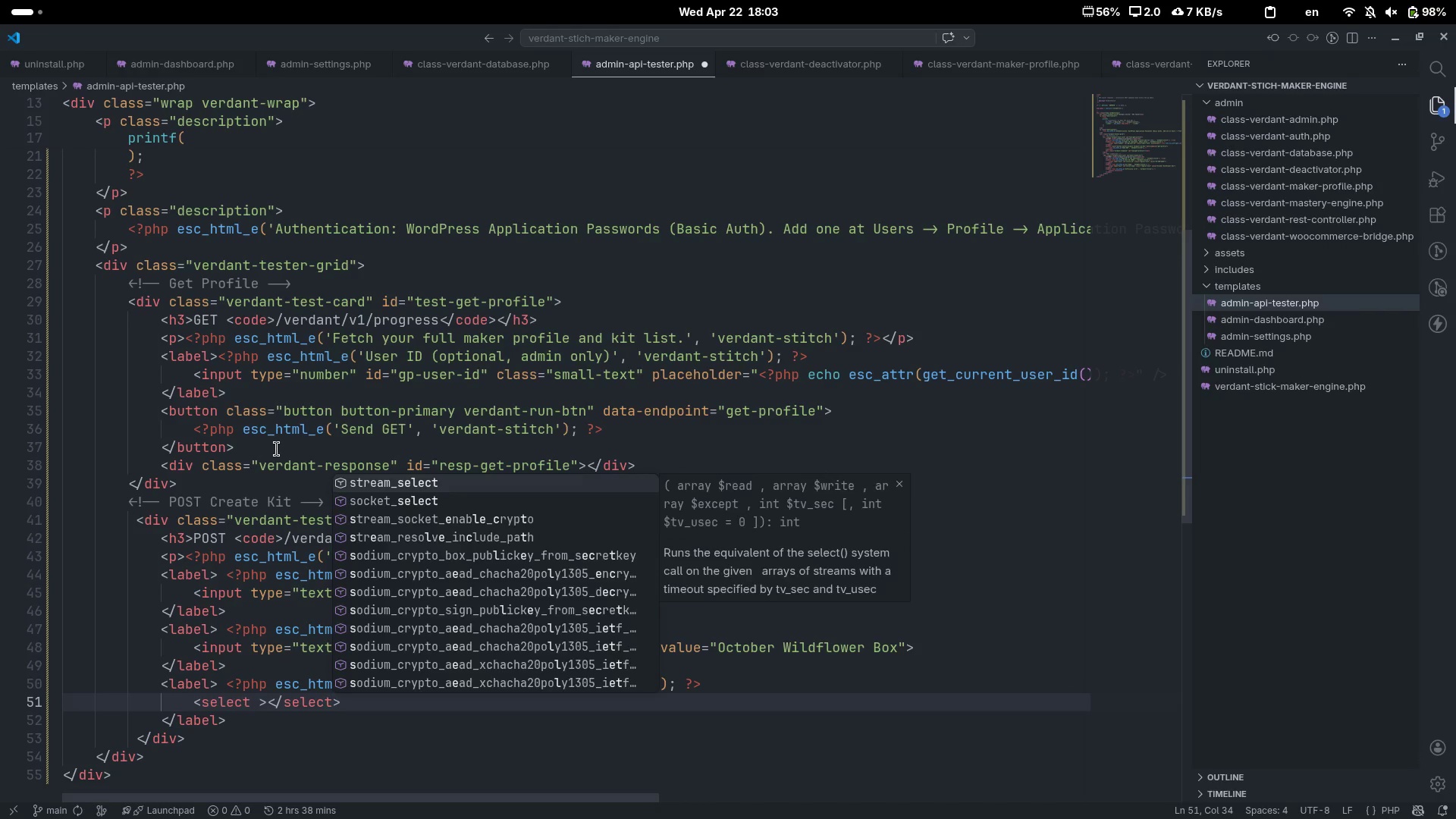 
key(Control+ArrowLeft)
 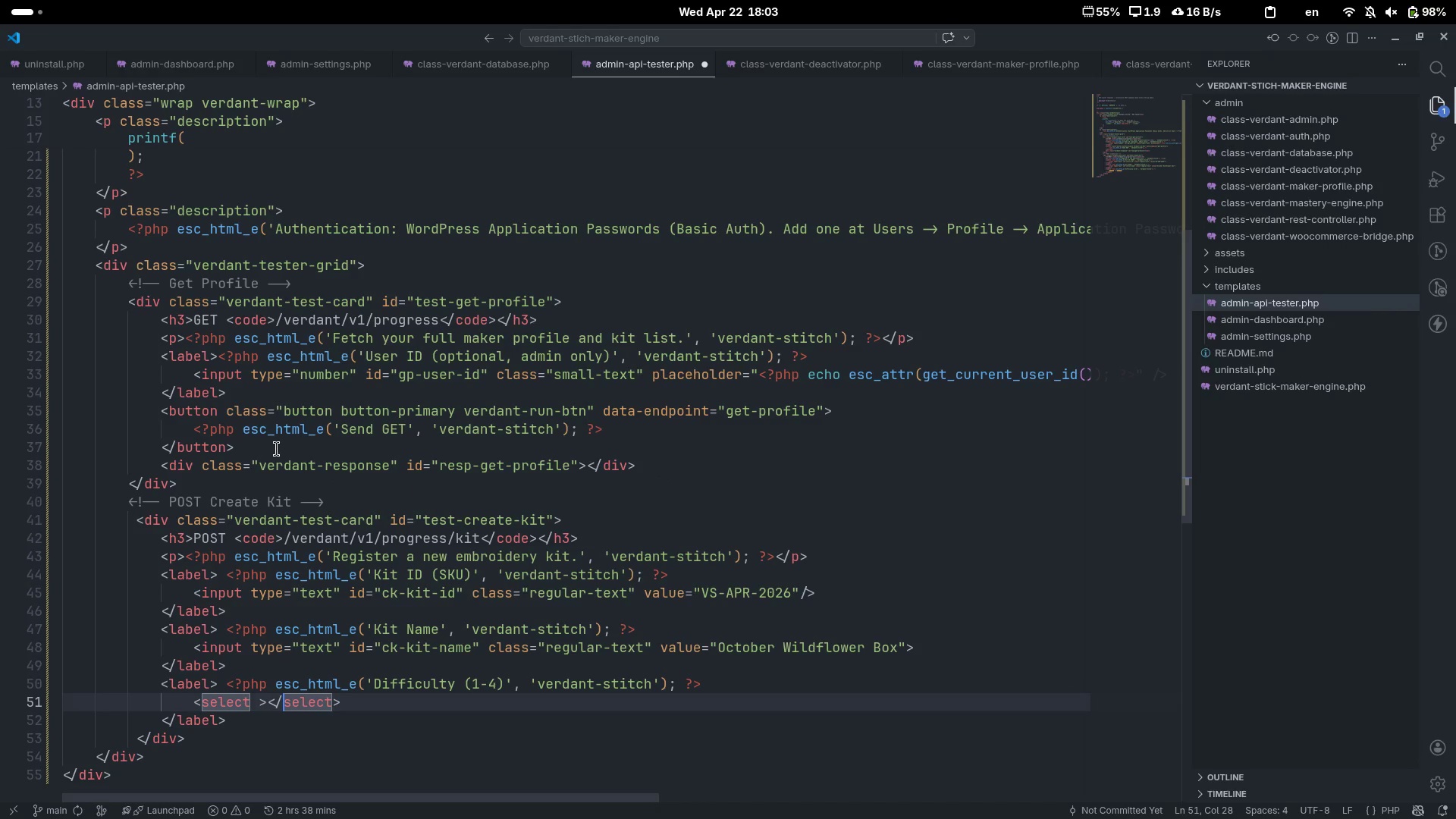 
key(ArrowLeft)
 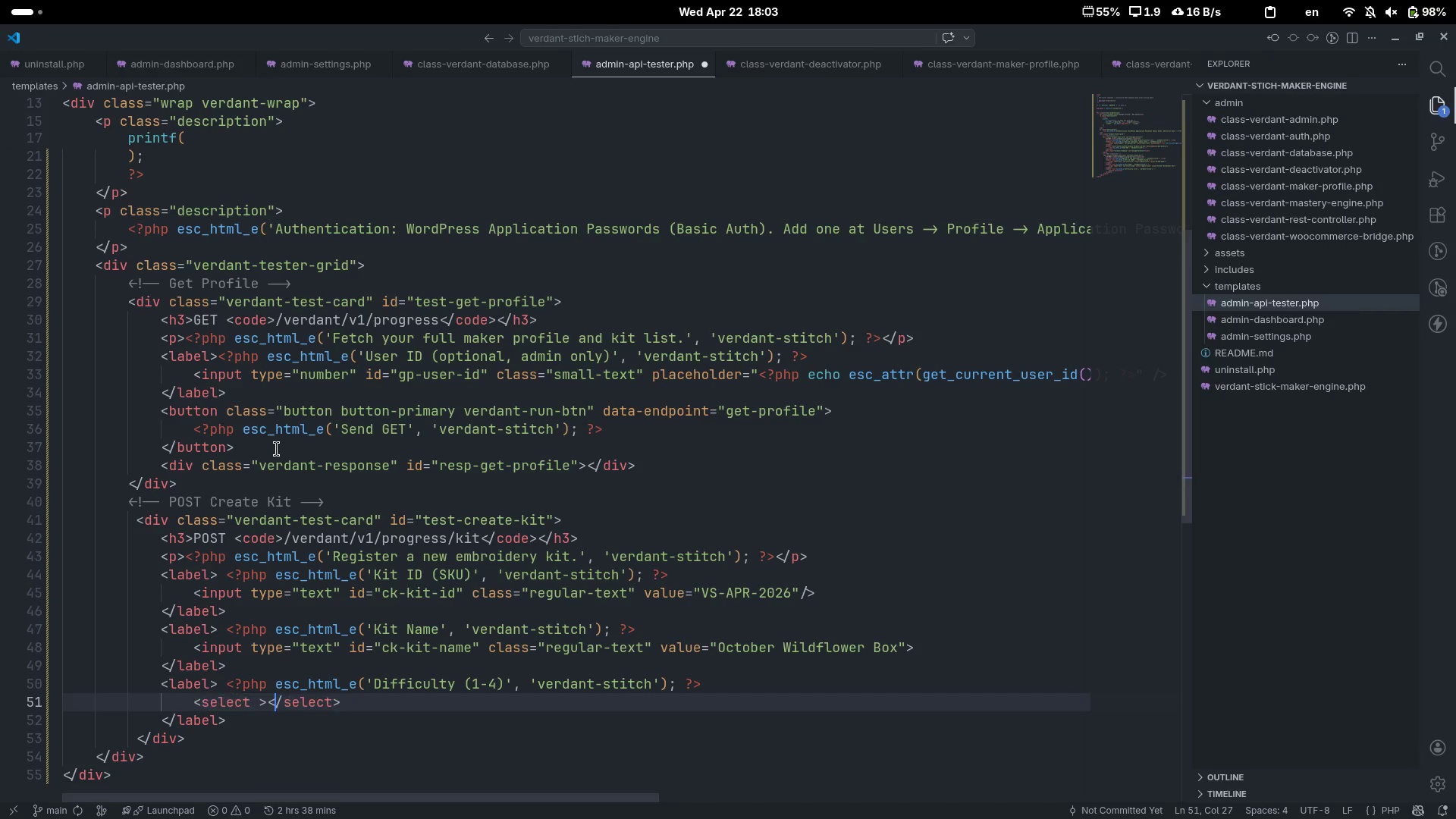 
key(ArrowLeft)
 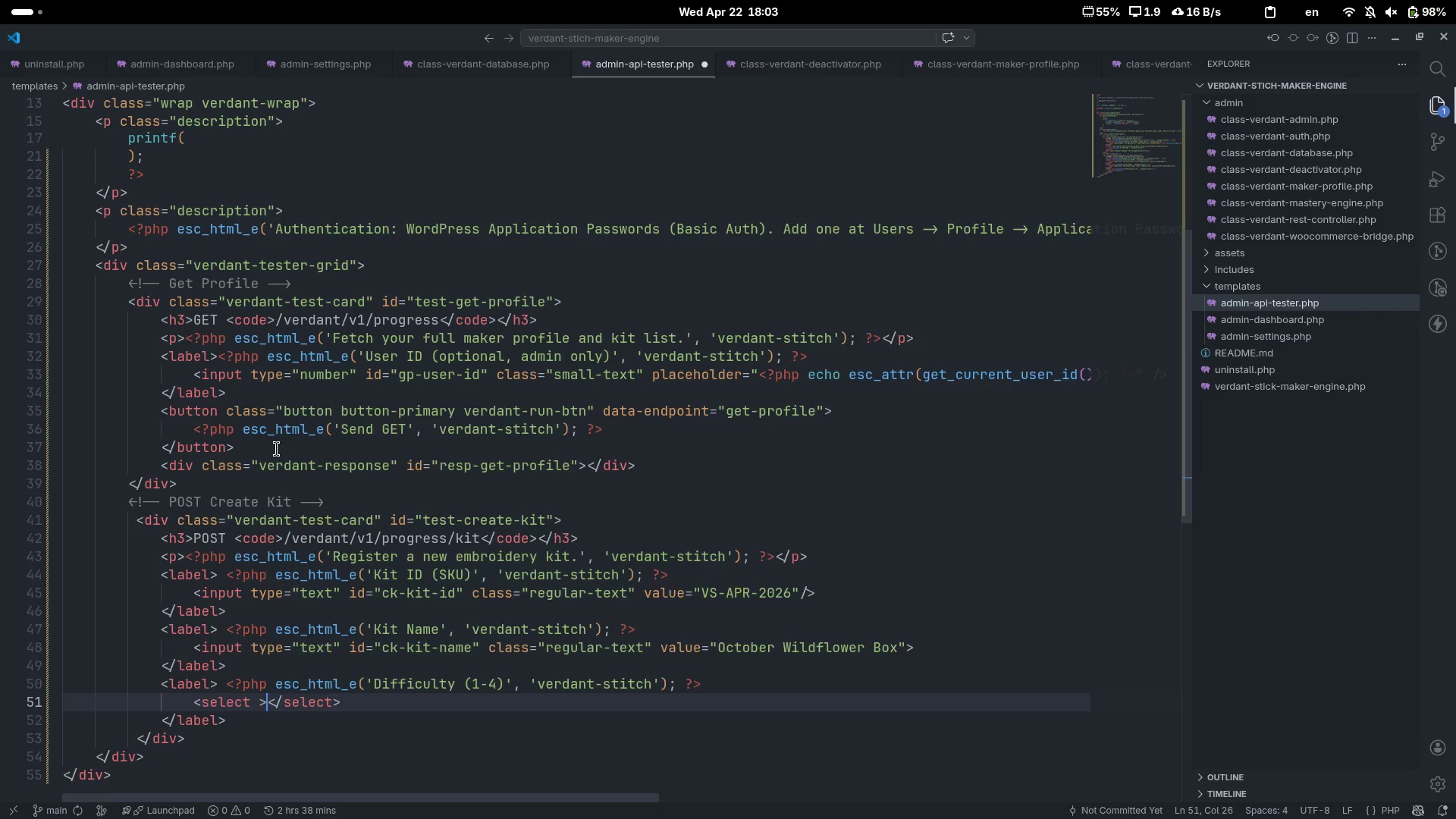 
key(Enter)
 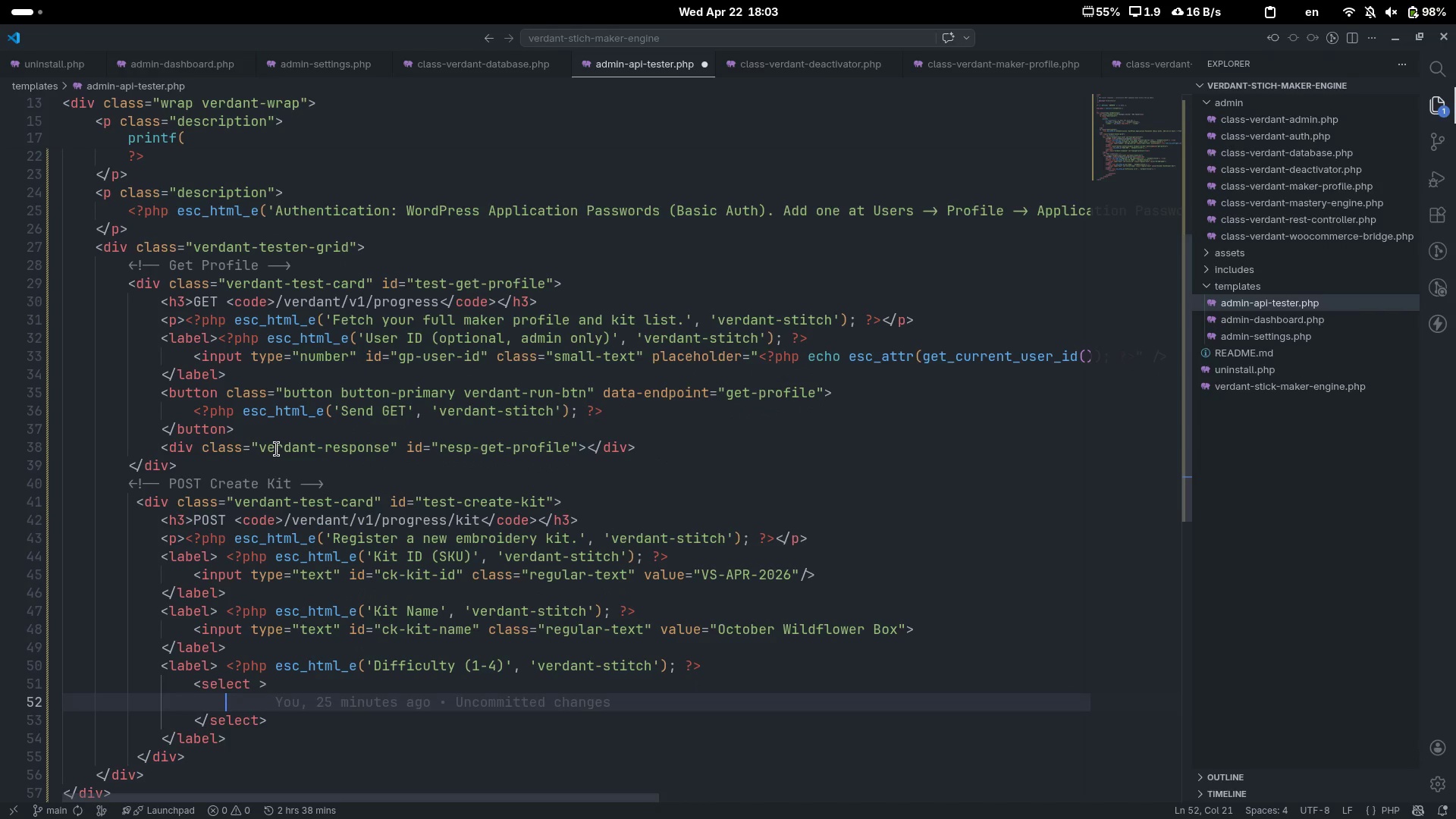 
key(ArrowUp)
 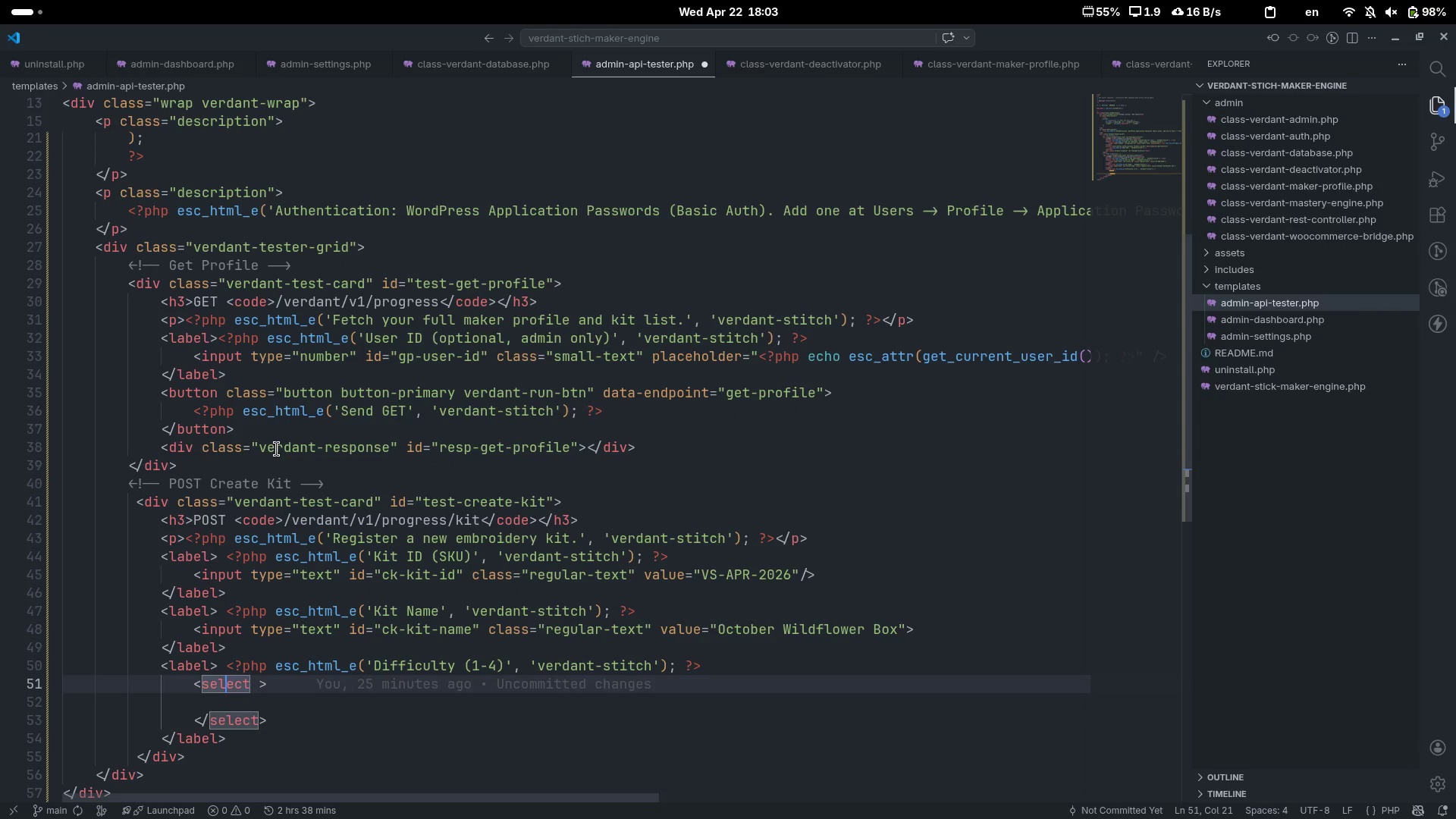 
key(Control+ControlLeft)
 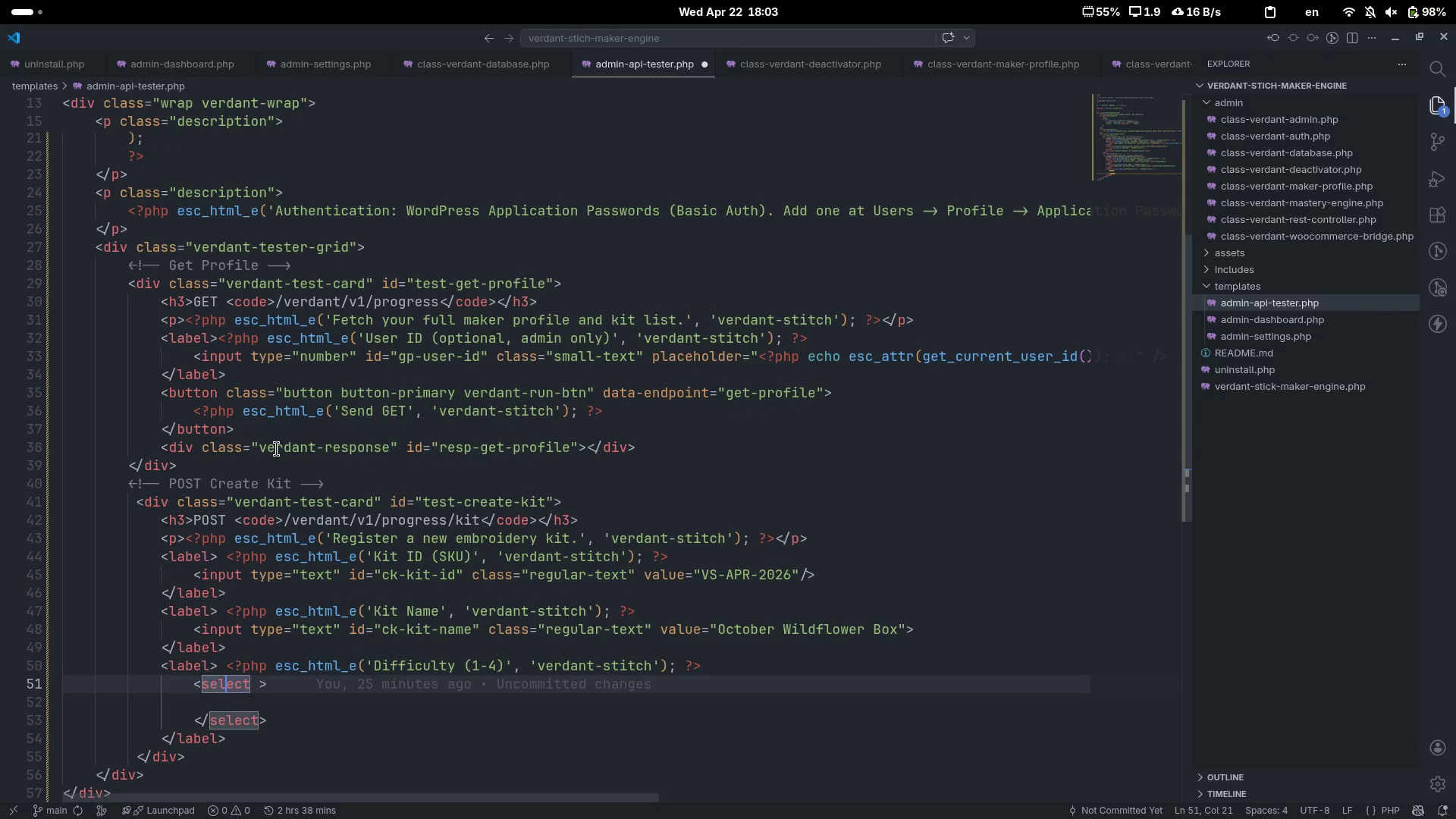 
key(Control+ArrowRight)
 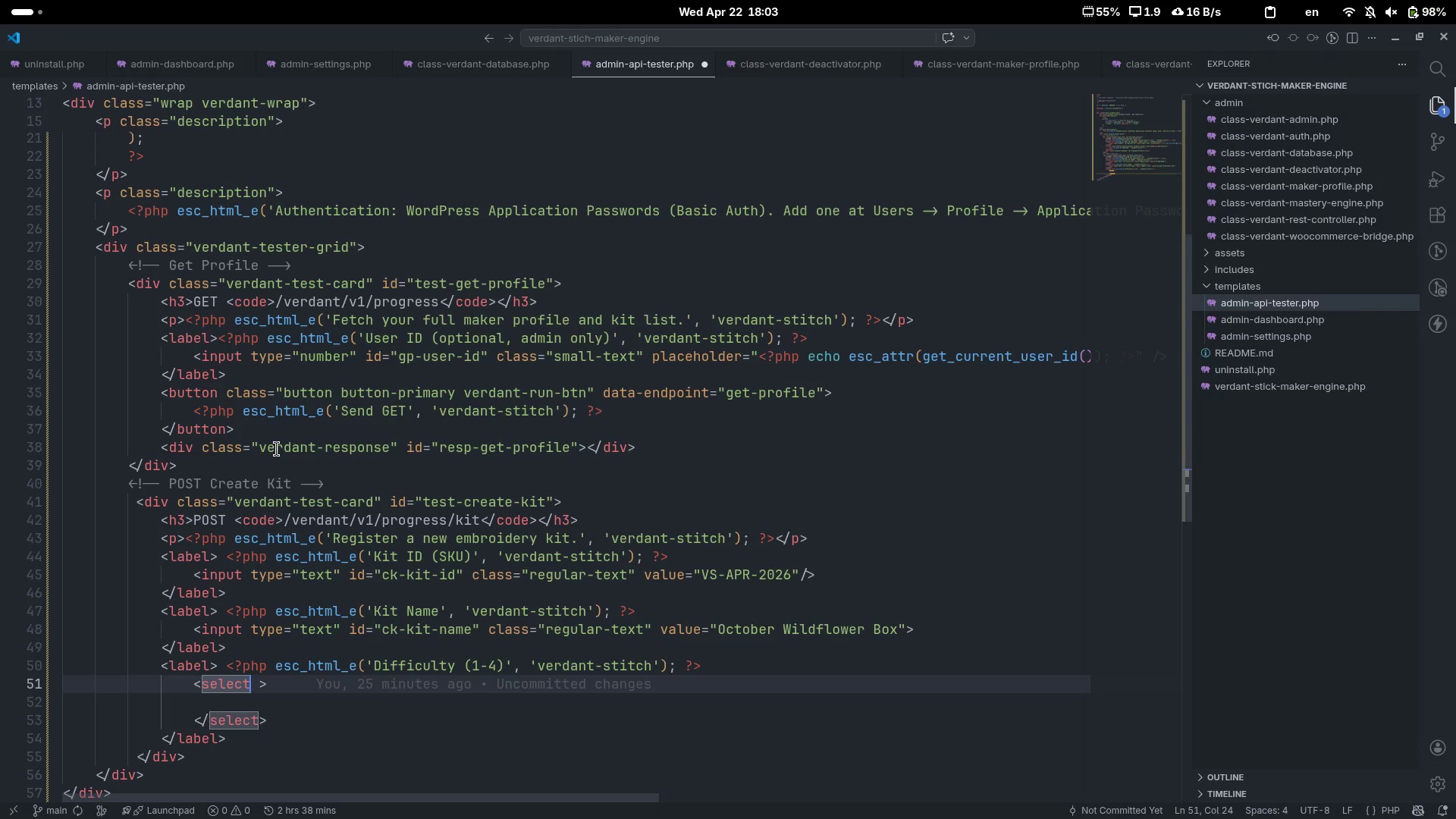 
key(ArrowRight)
 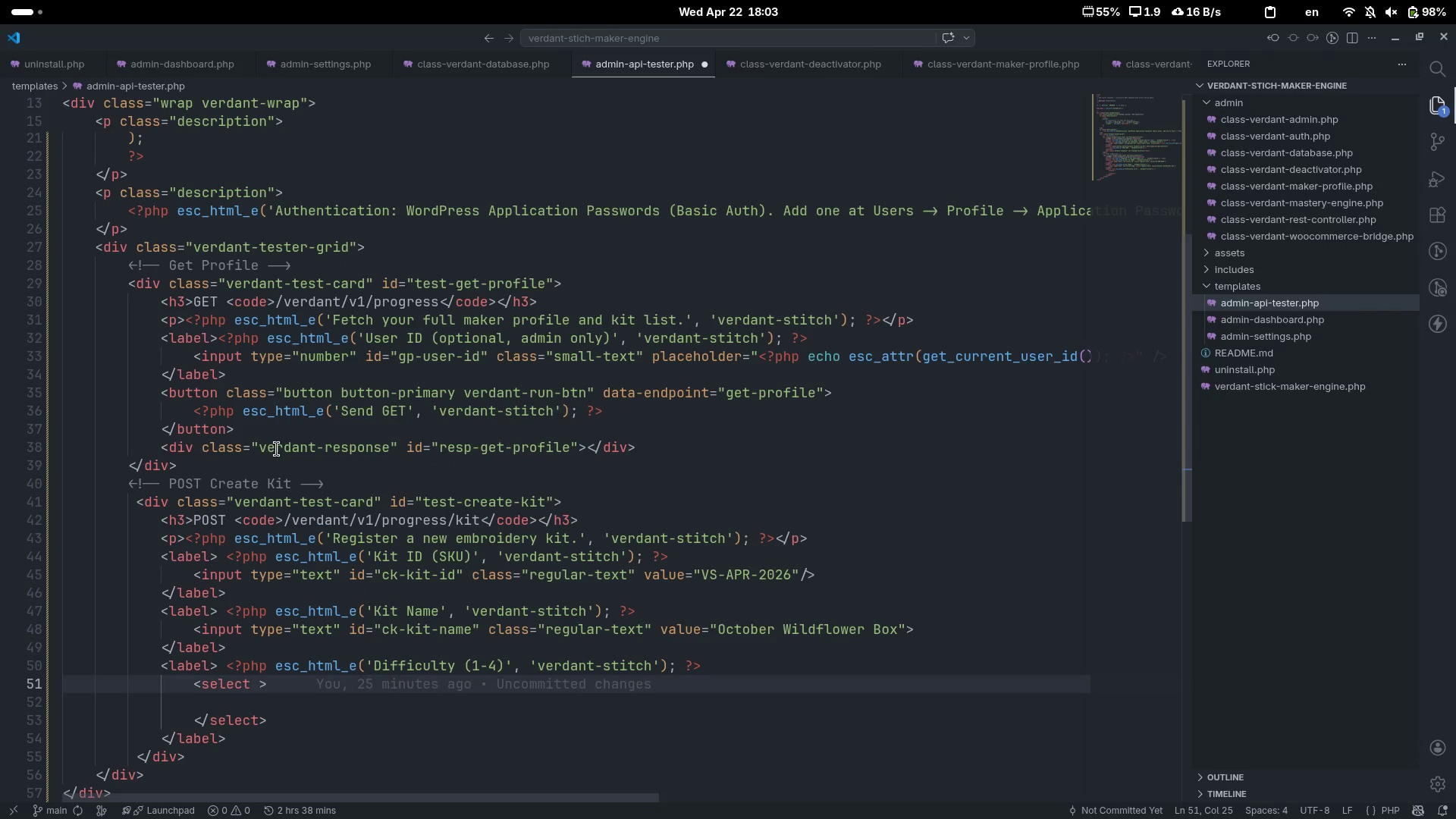 
type(id="")
 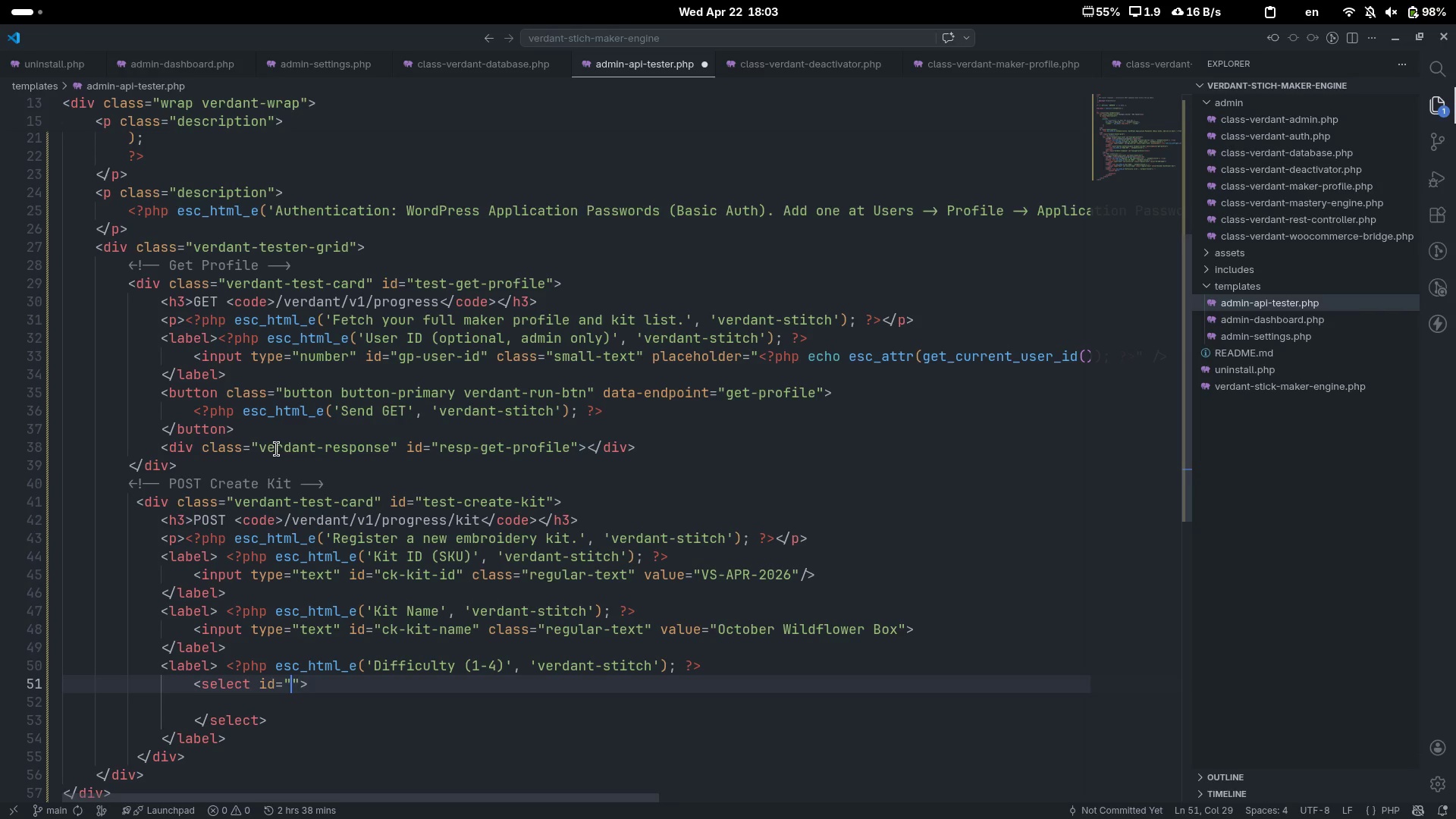 
 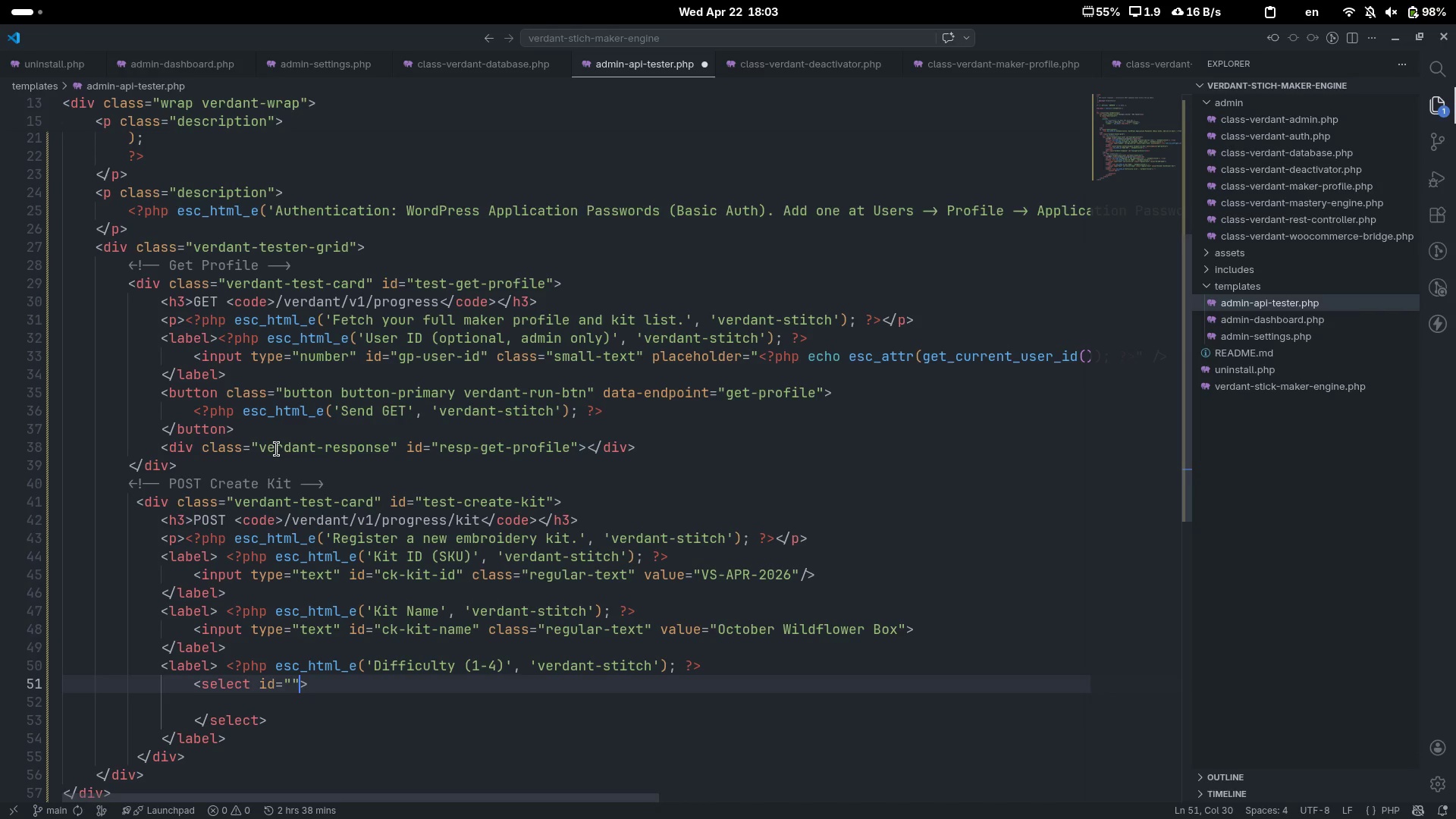 
key(ArrowLeft)
 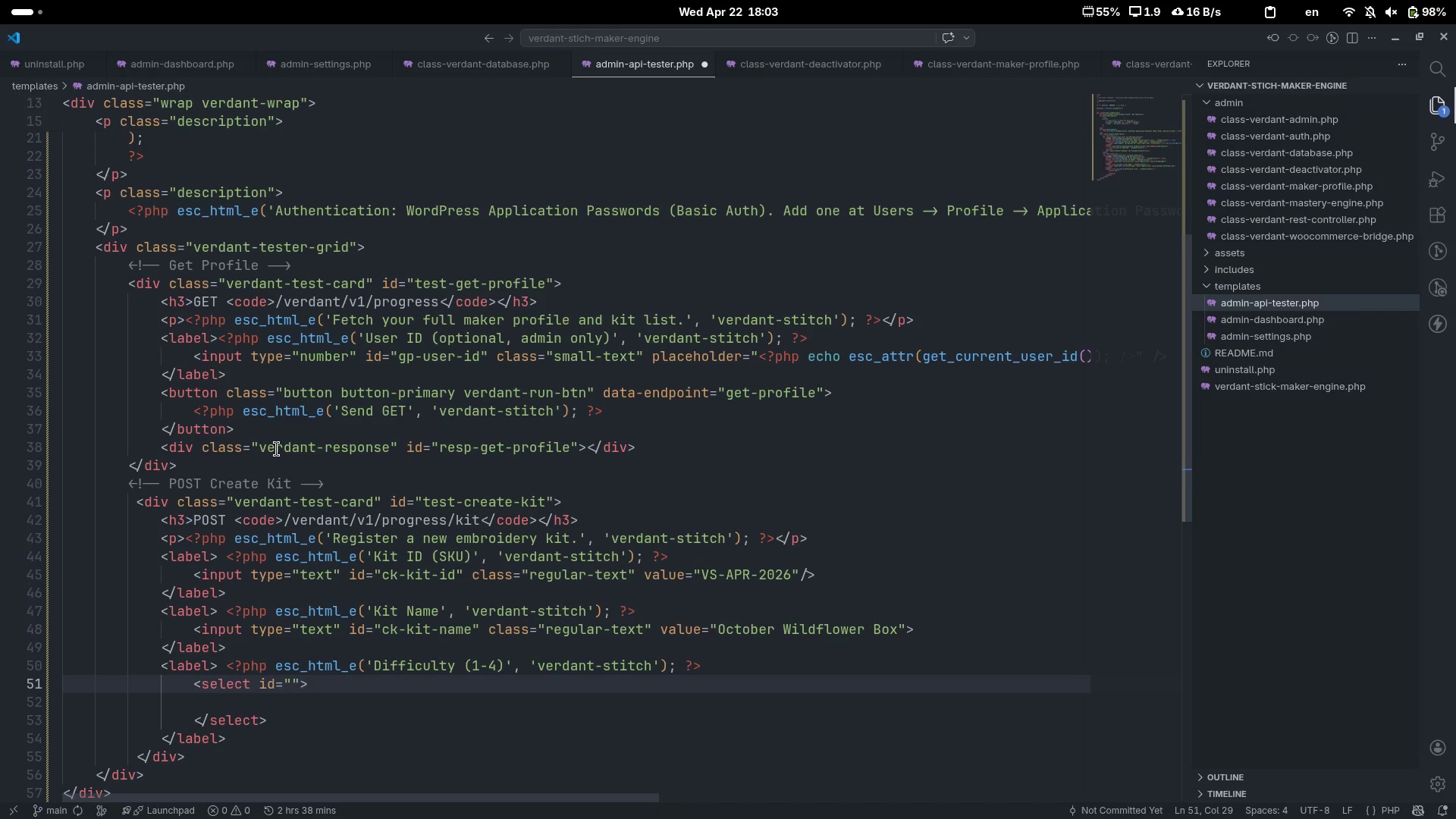 
type(ck-diffu)
key(Backspace)
type(iculty)
 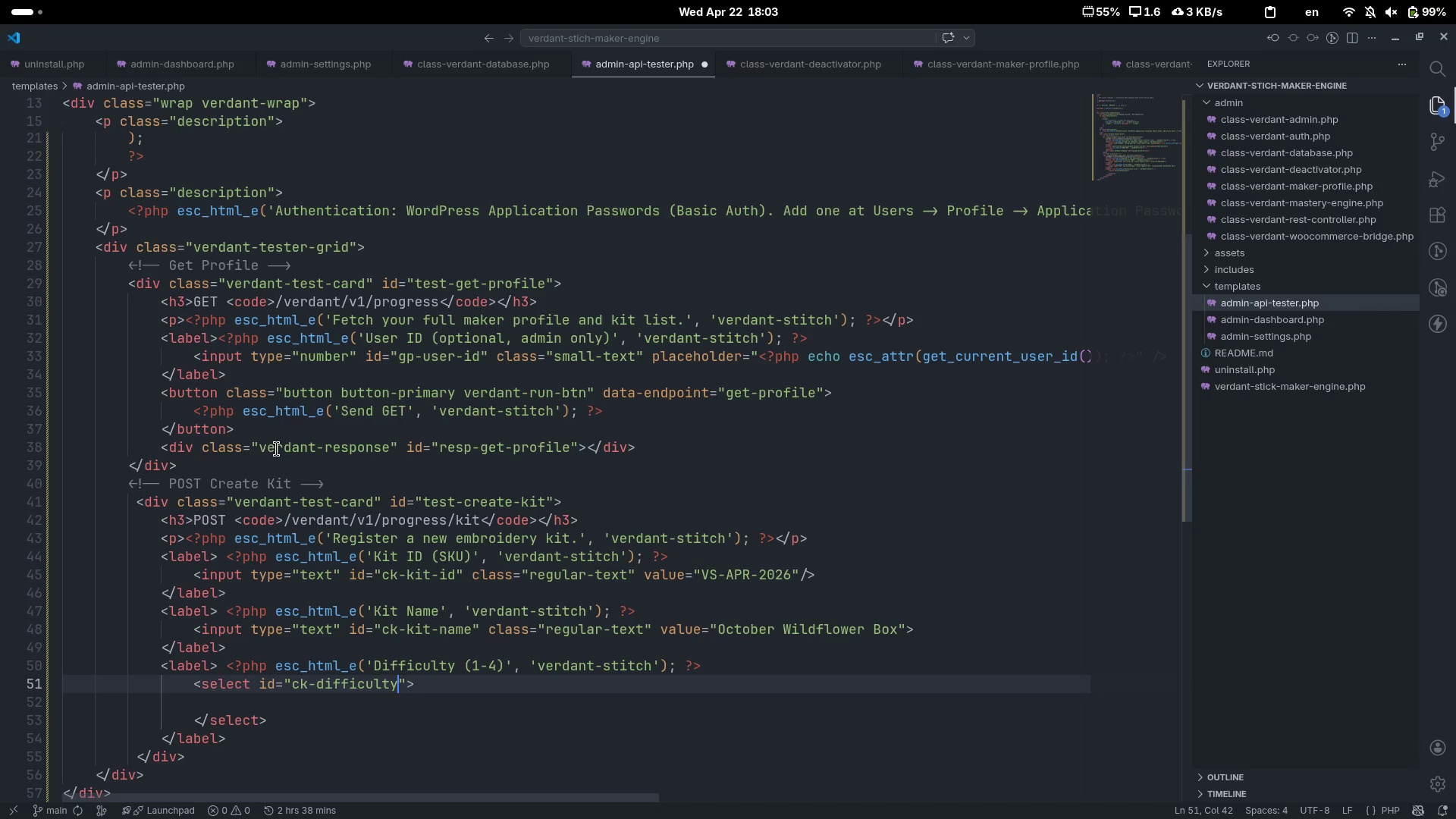 
key(ArrowDown)
 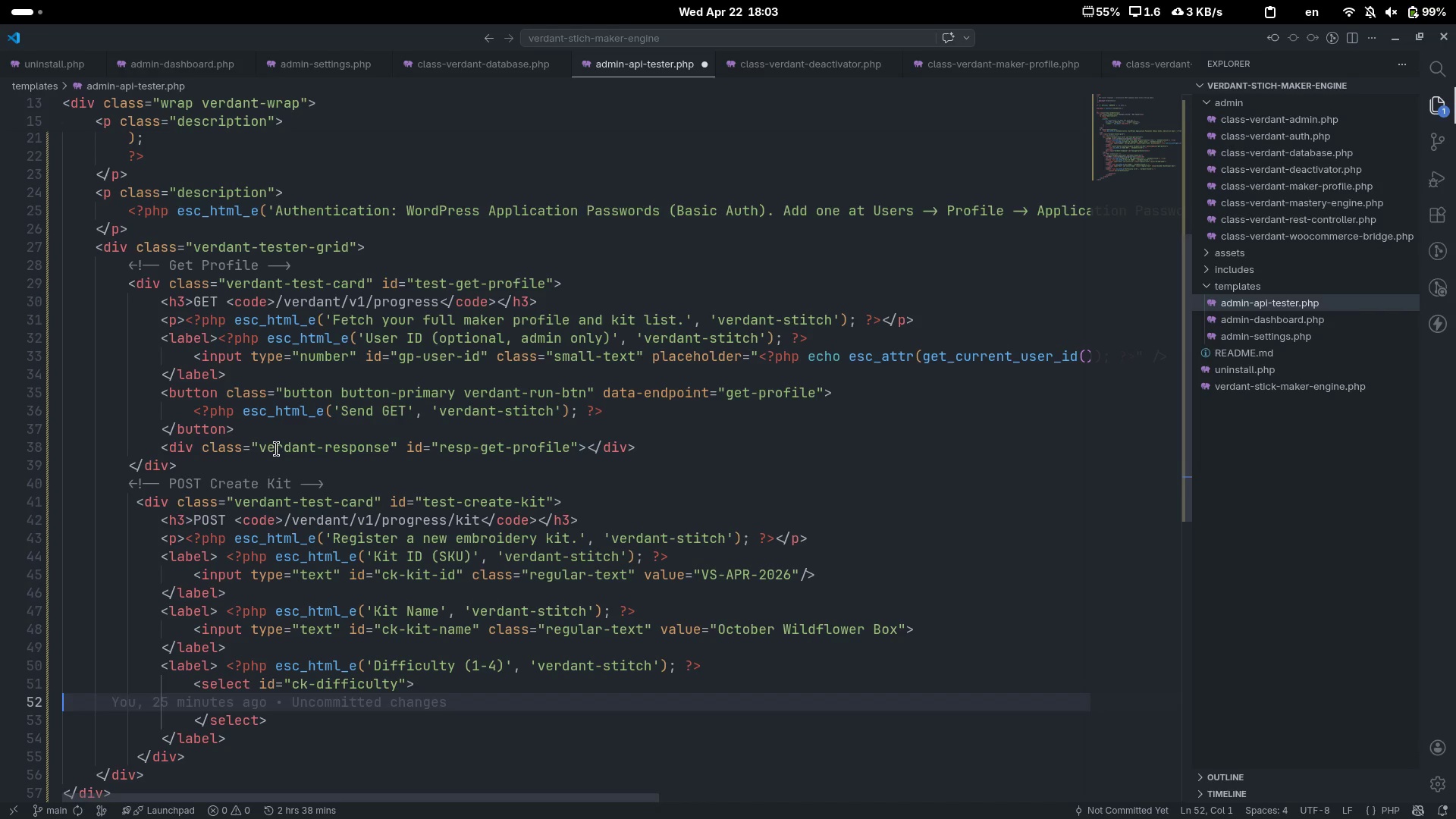 
key(Tab)
 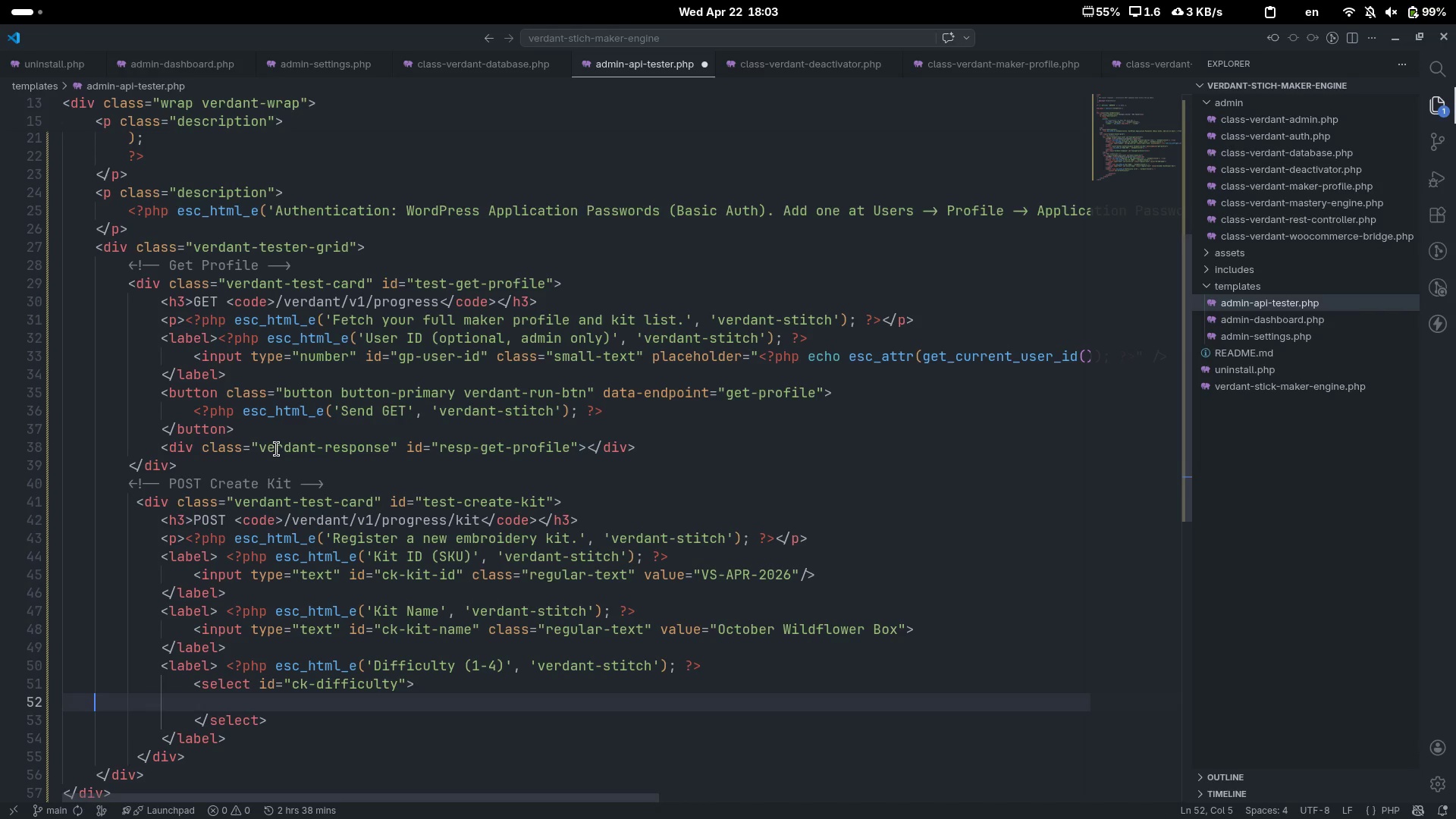 
key(Tab)
 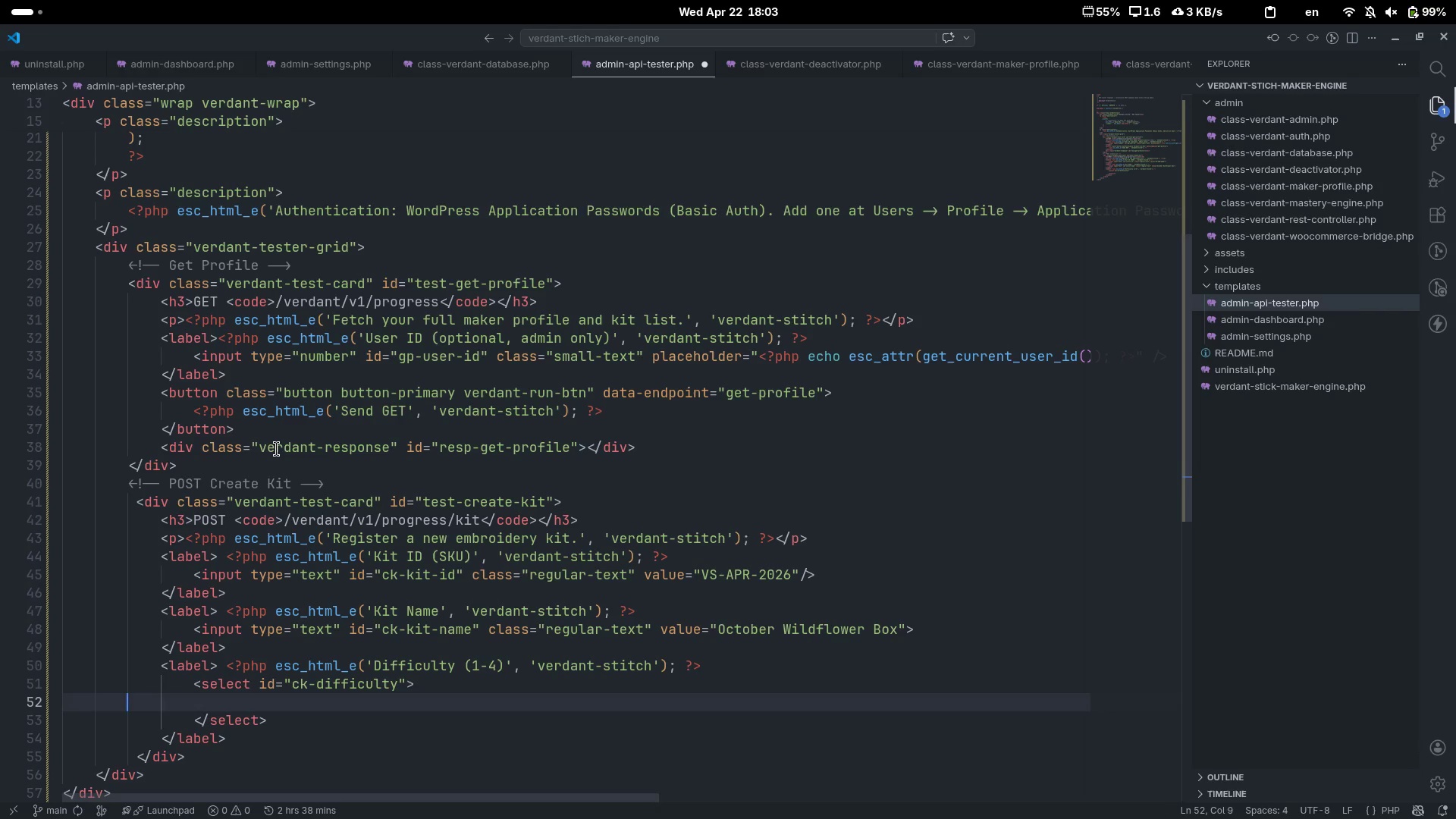 
key(Tab)
 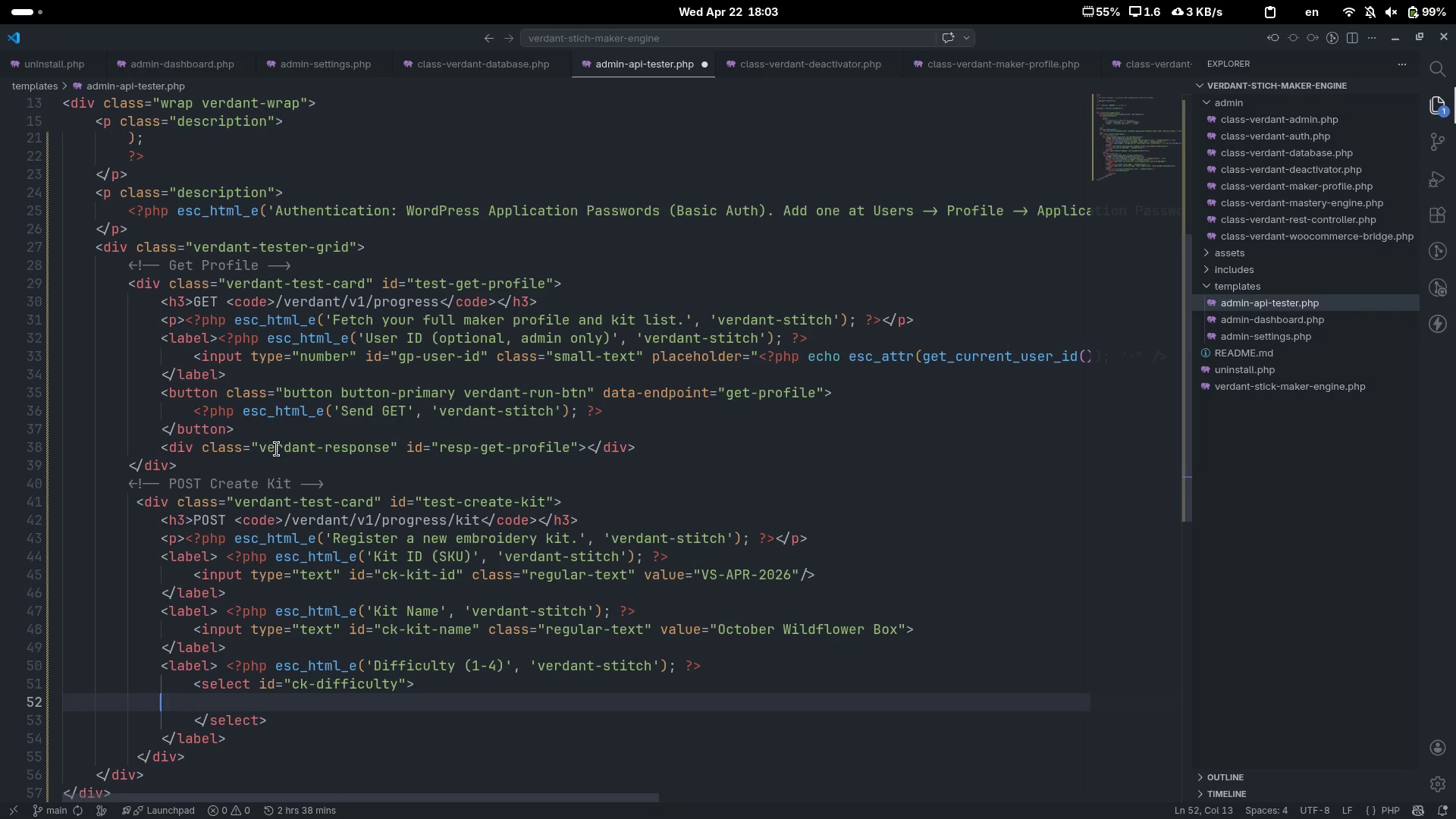 
key(Tab)
 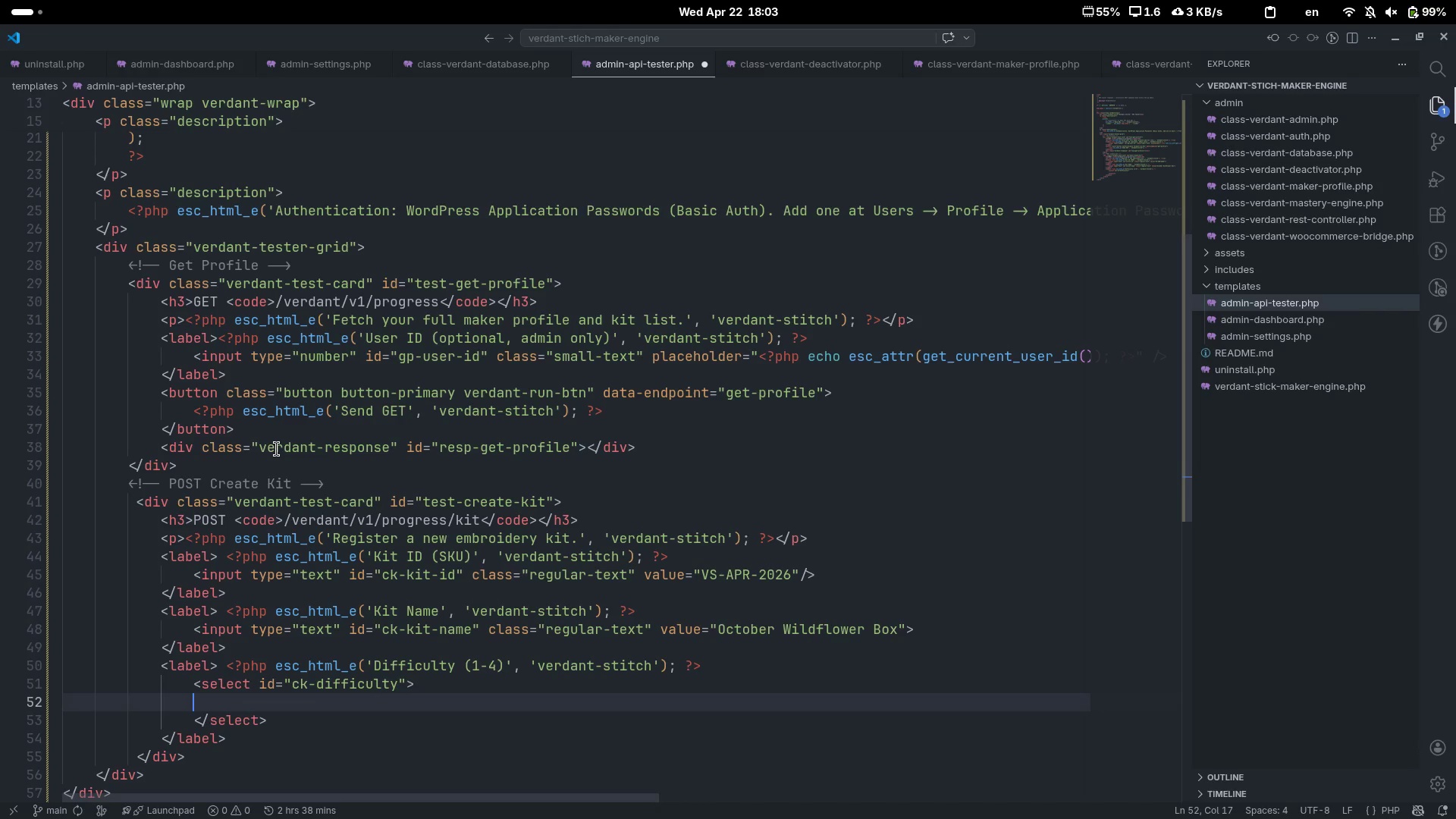 
key(Tab)
 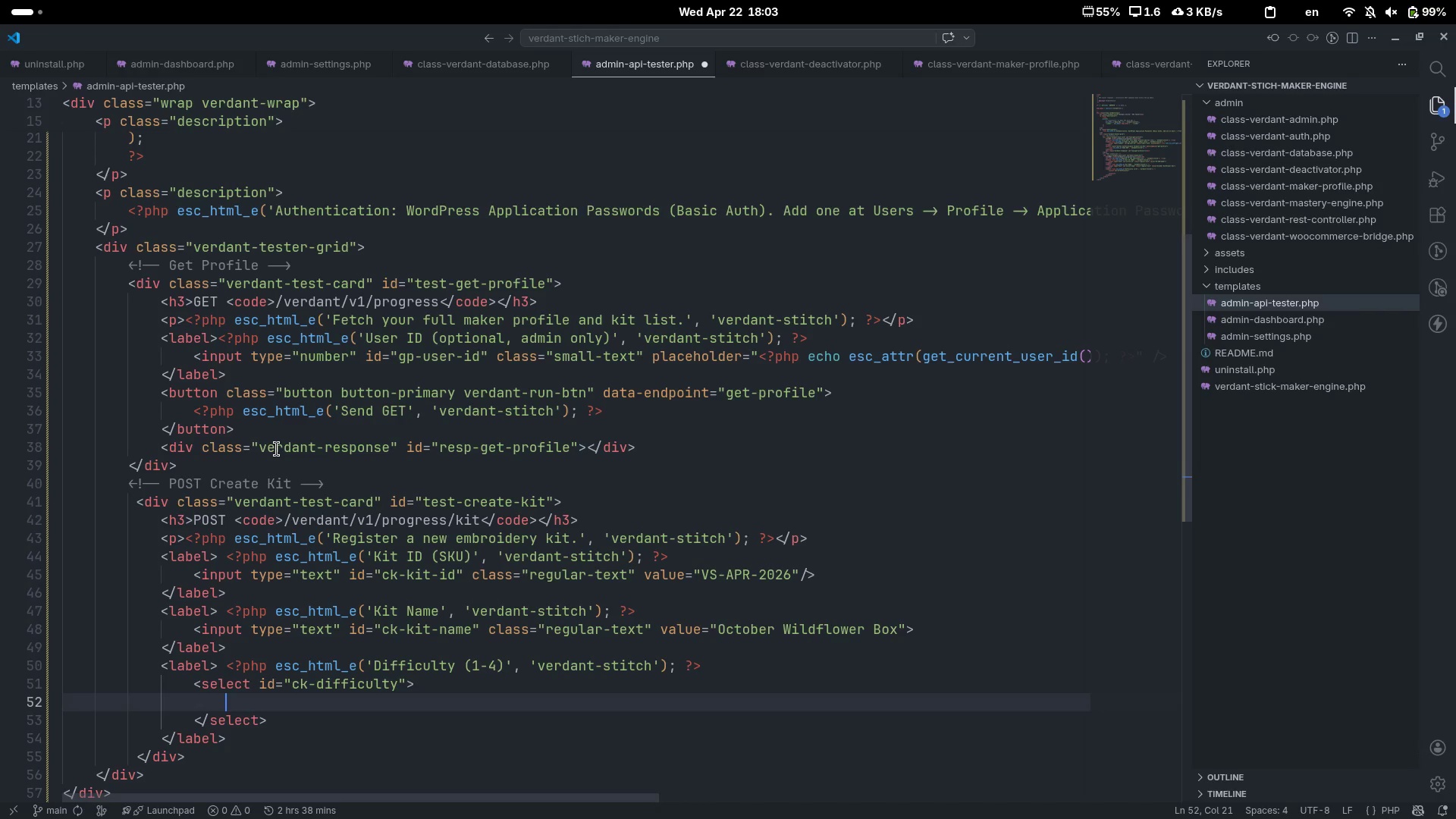 
key(Shift+Comma)
 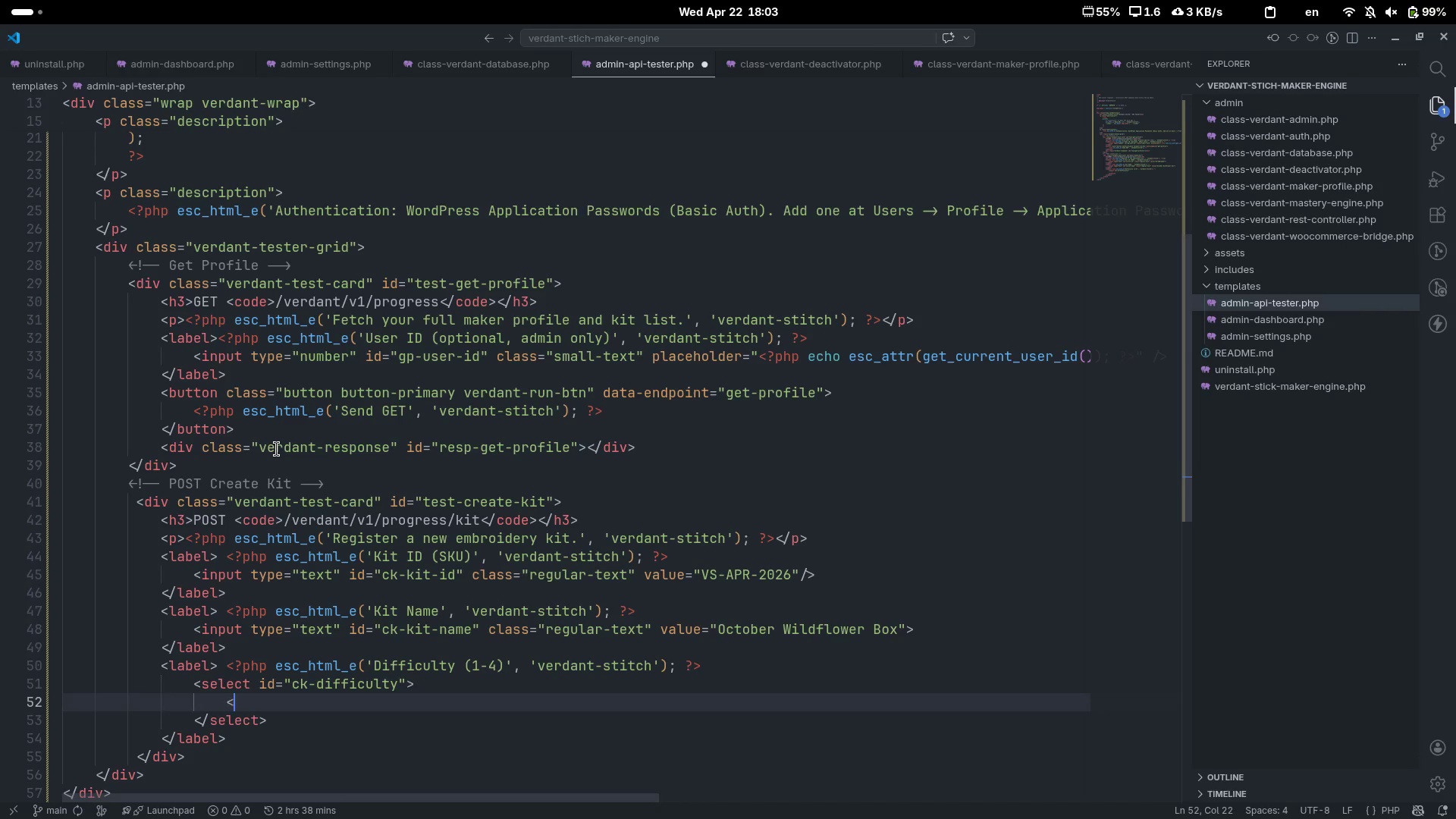 
key(Shift+Period)
 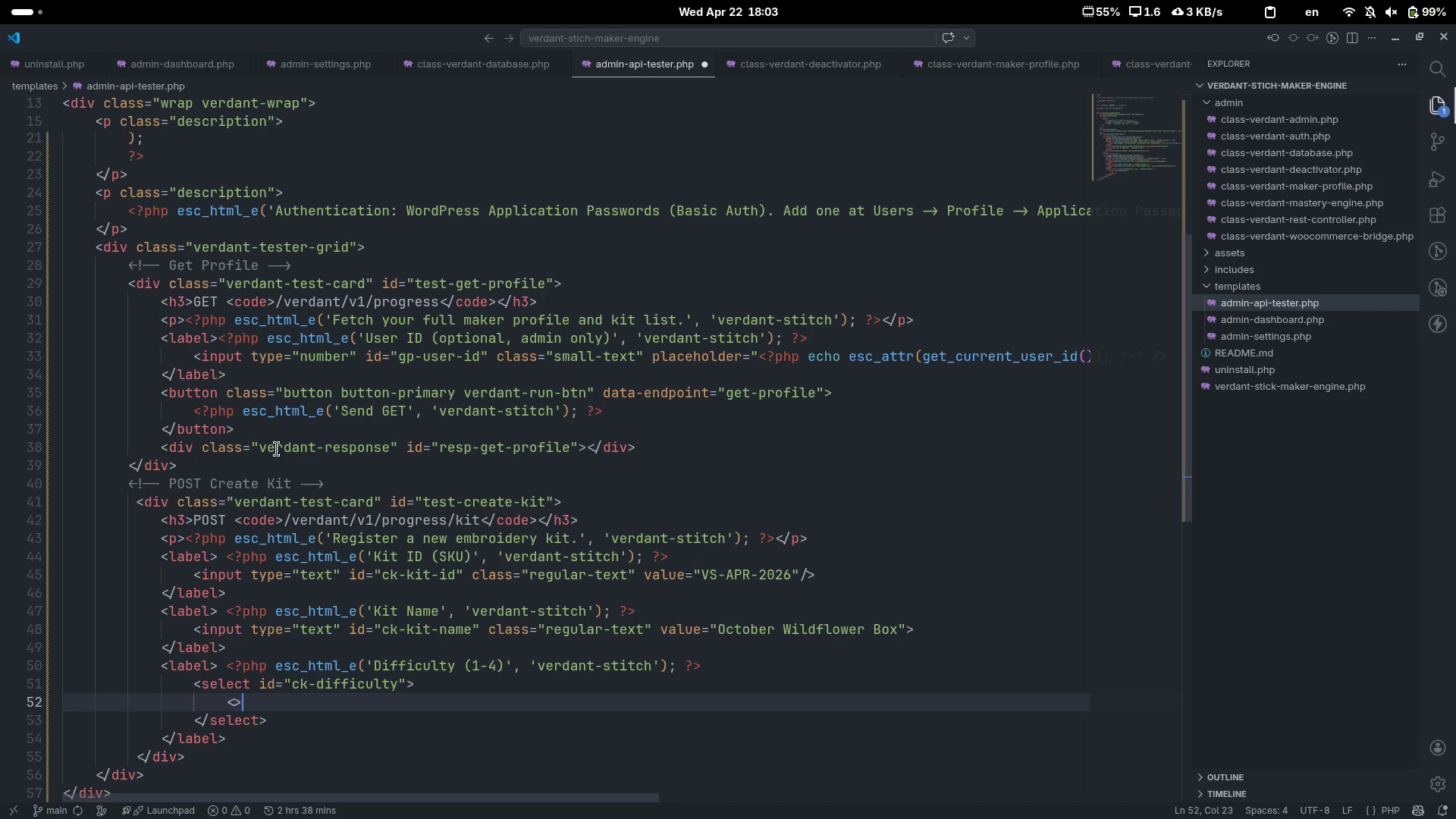 
key(ArrowLeft)
 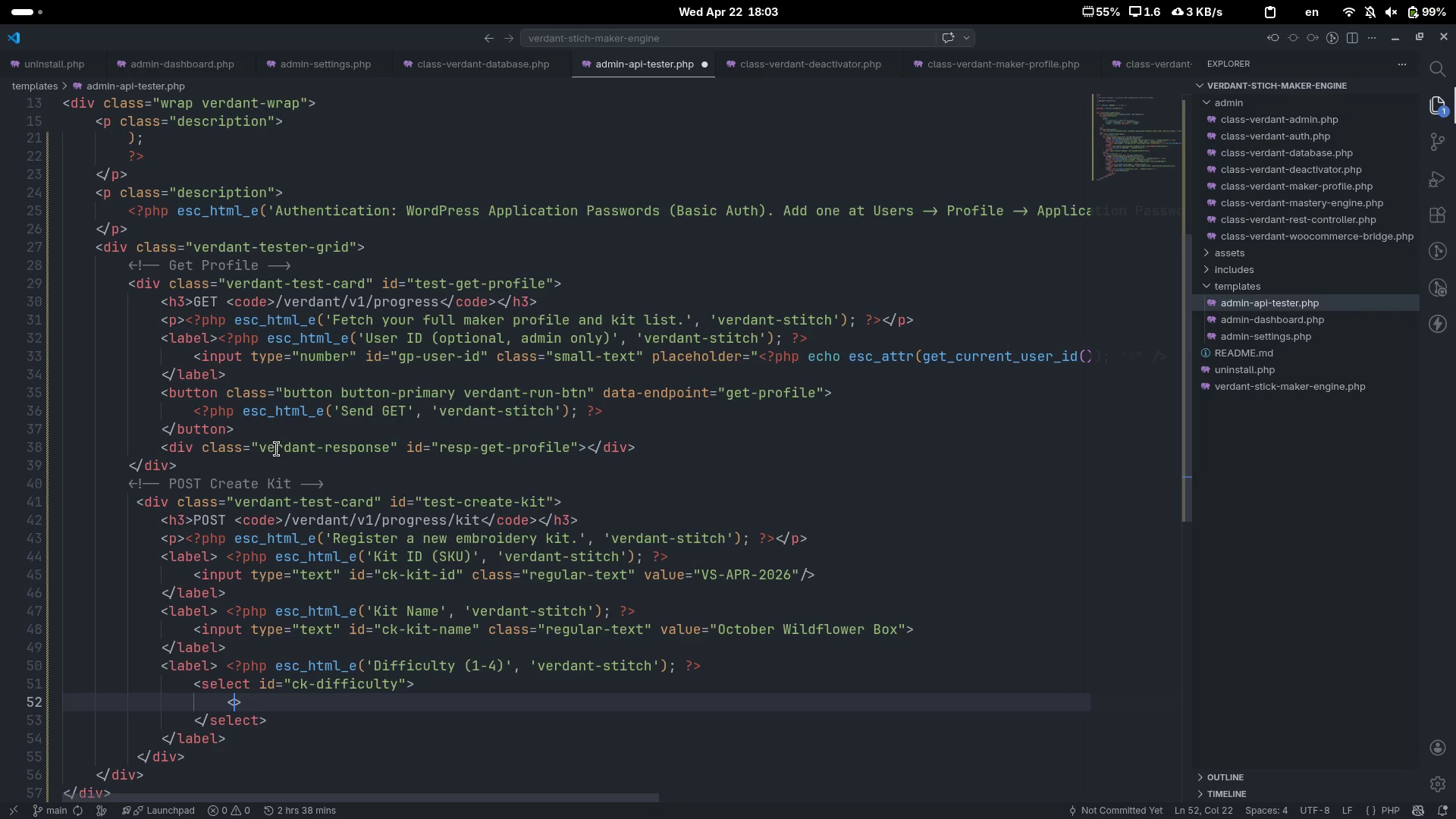 
type(option value-)
key(Backspace)
type(+)
key(Backspace)
type(="")
 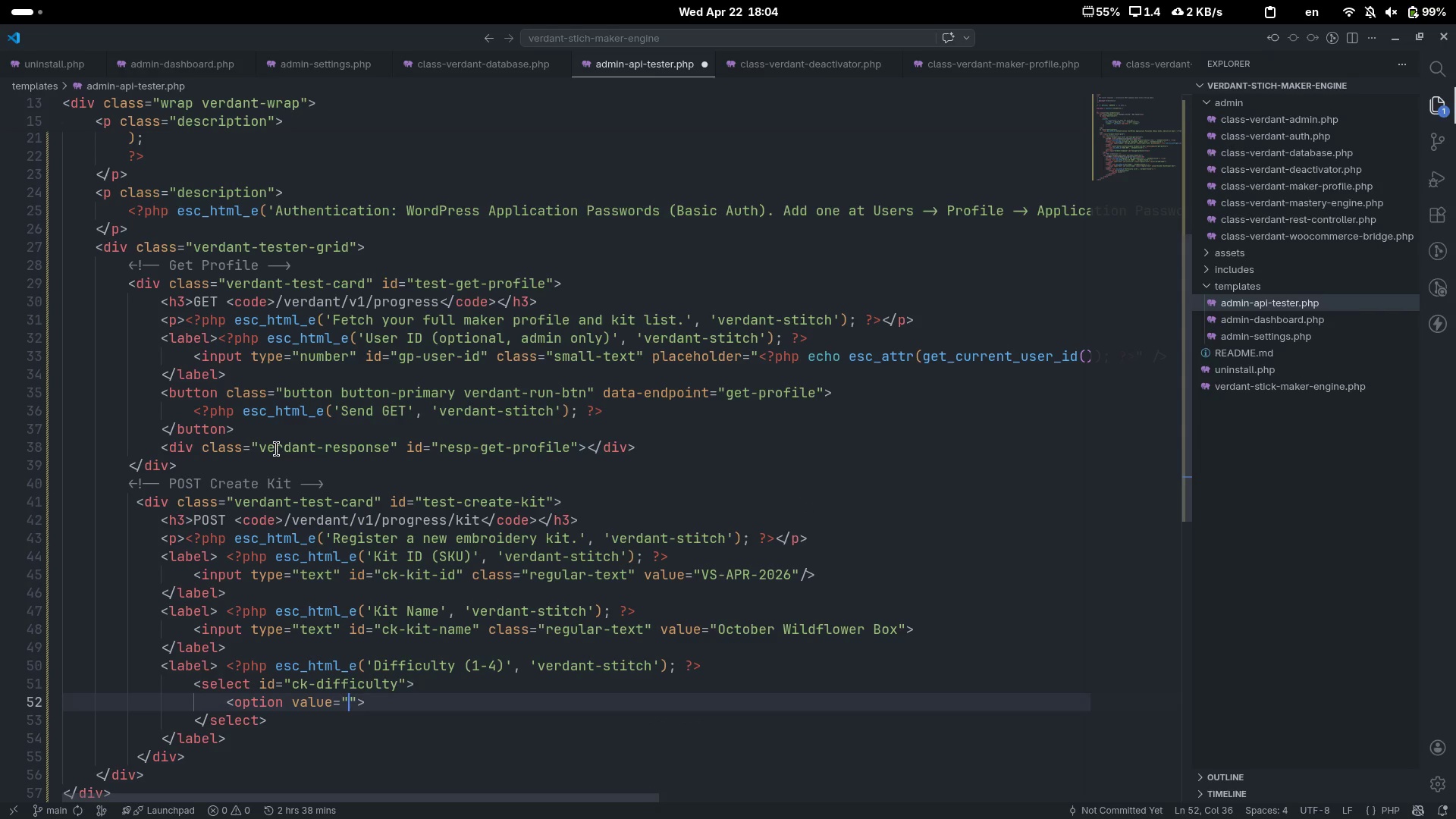 
 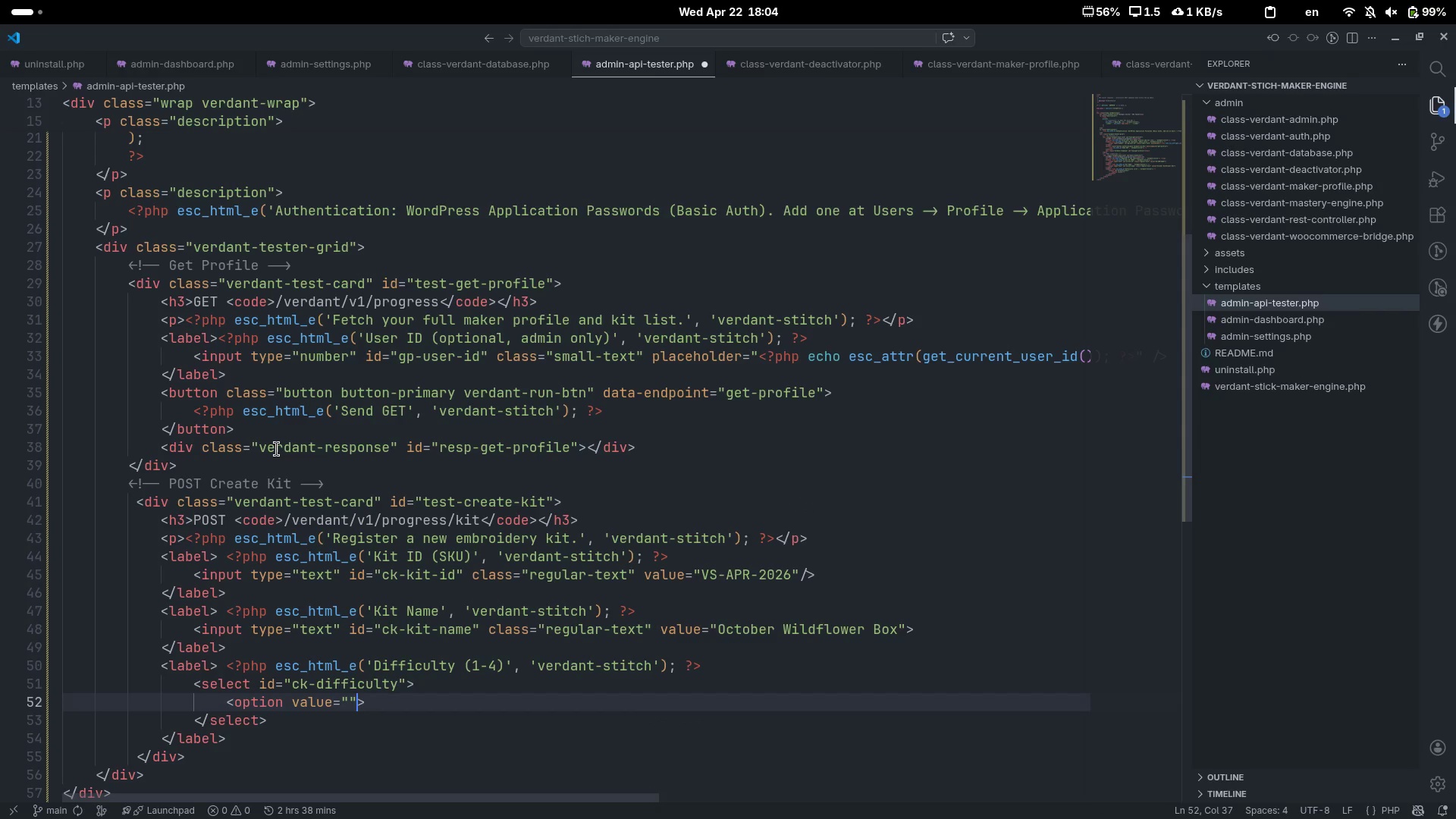 
key(ArrowLeft)
 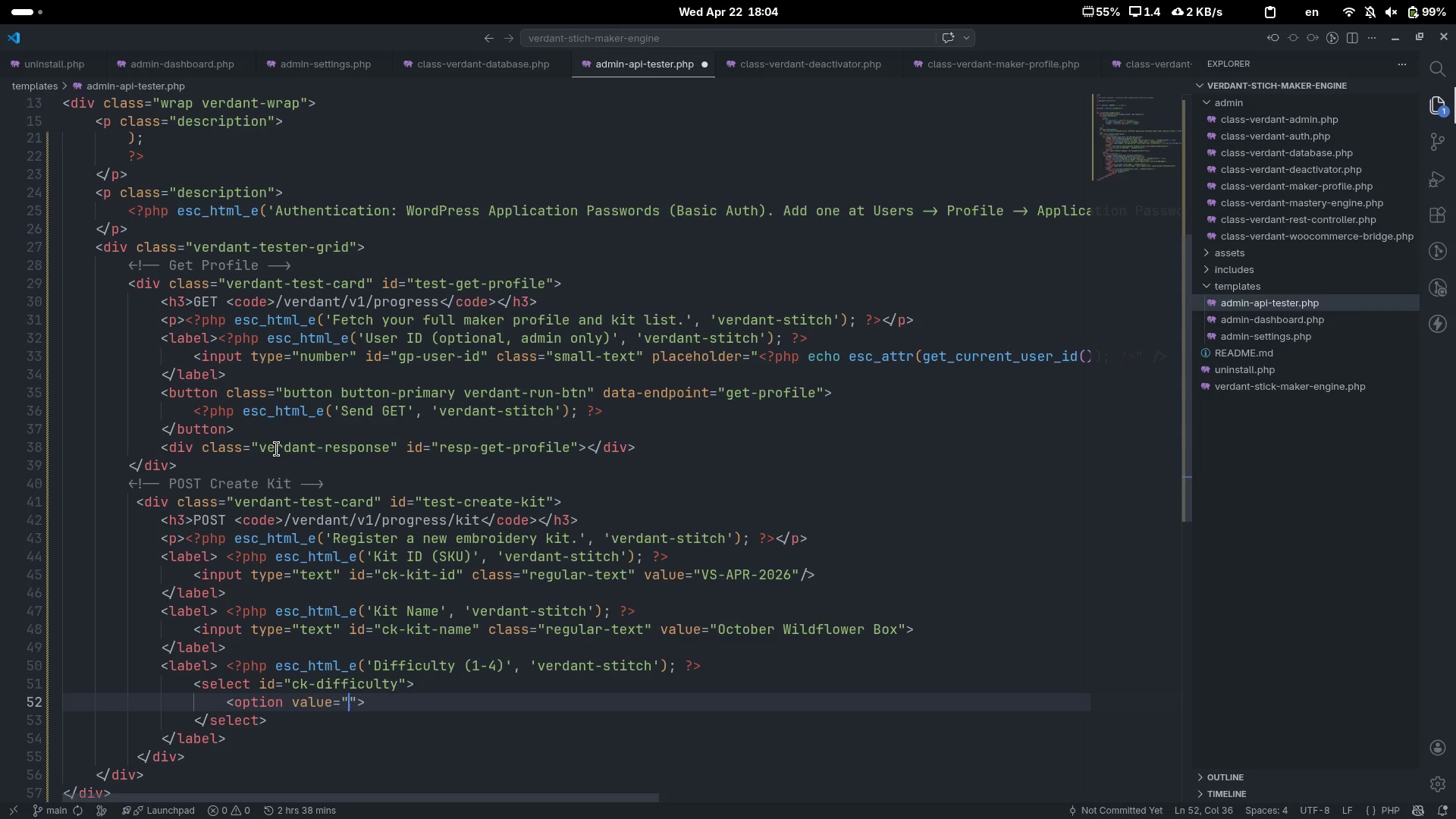 
key(1)
 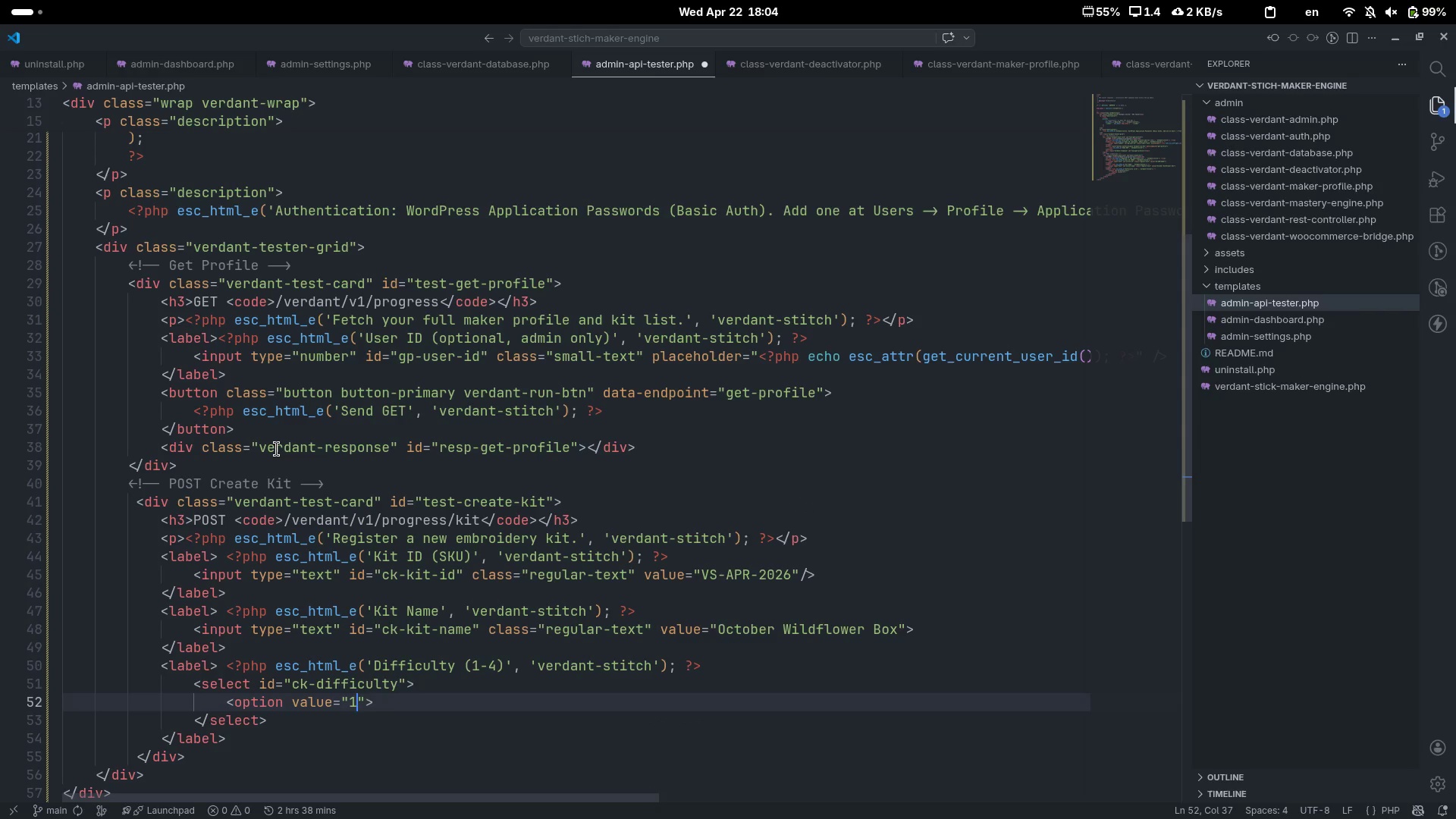 
key(ArrowRight)
 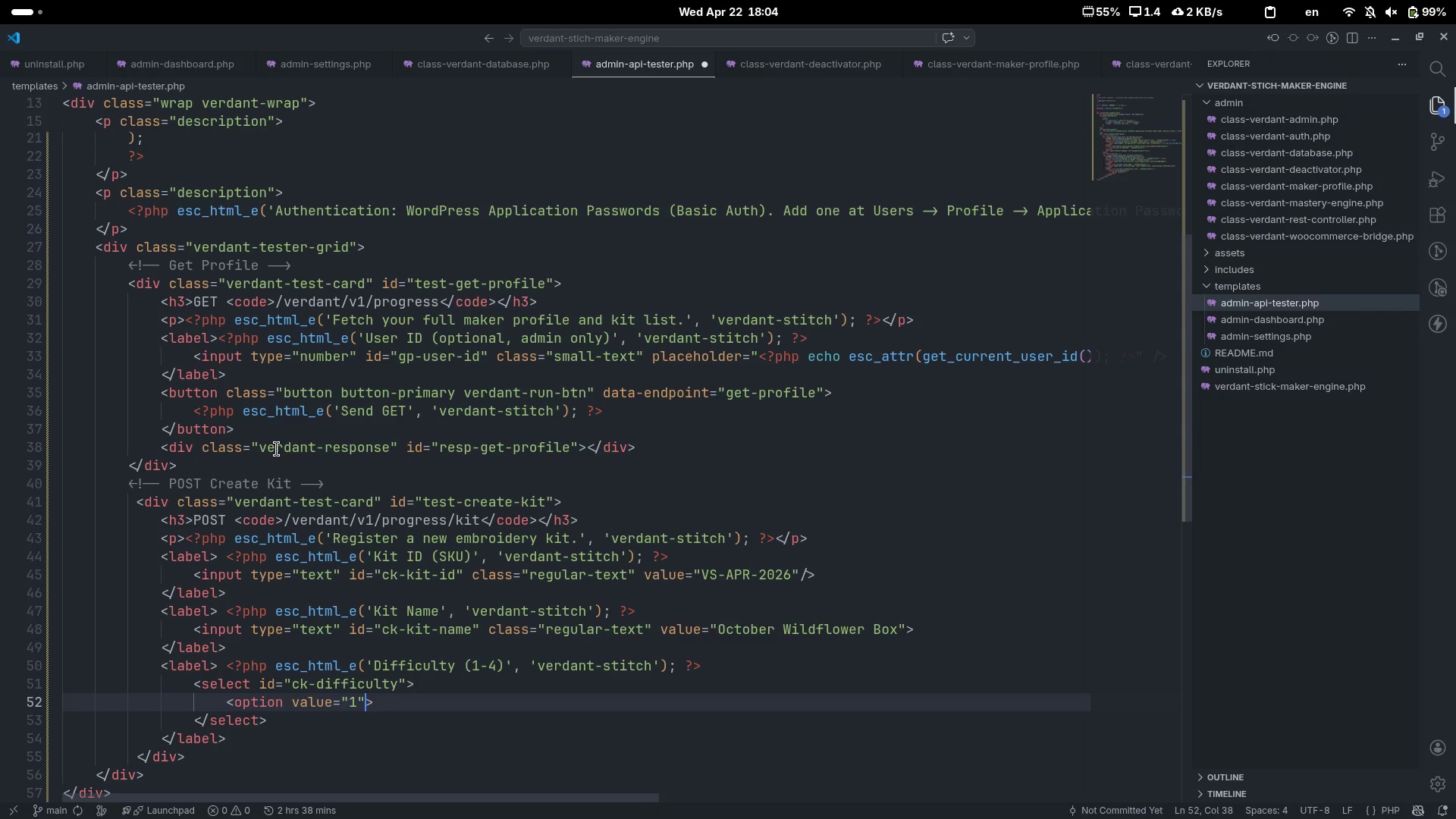 
key(ArrowRight)
 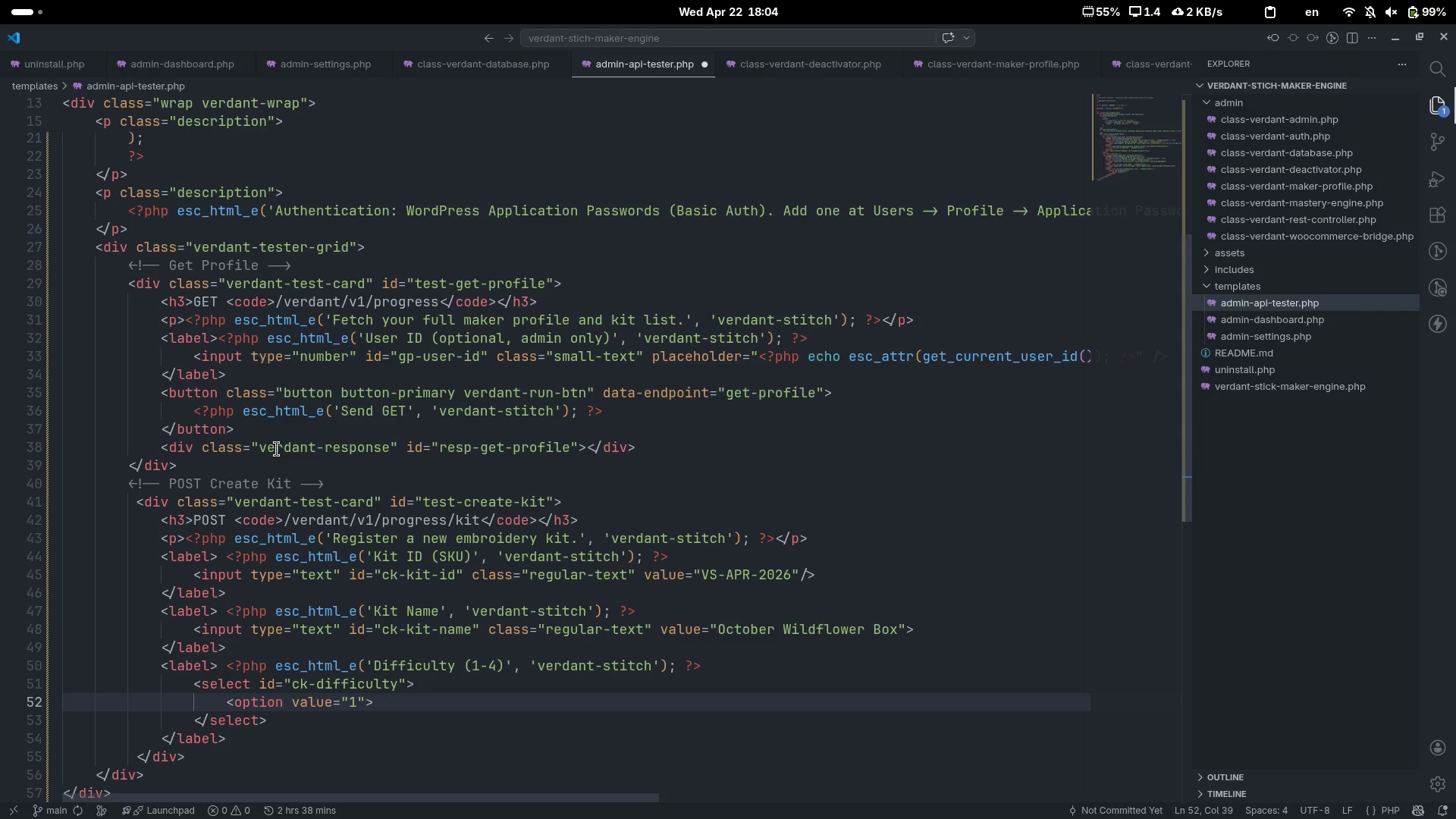 
key(Shift+Comma)
 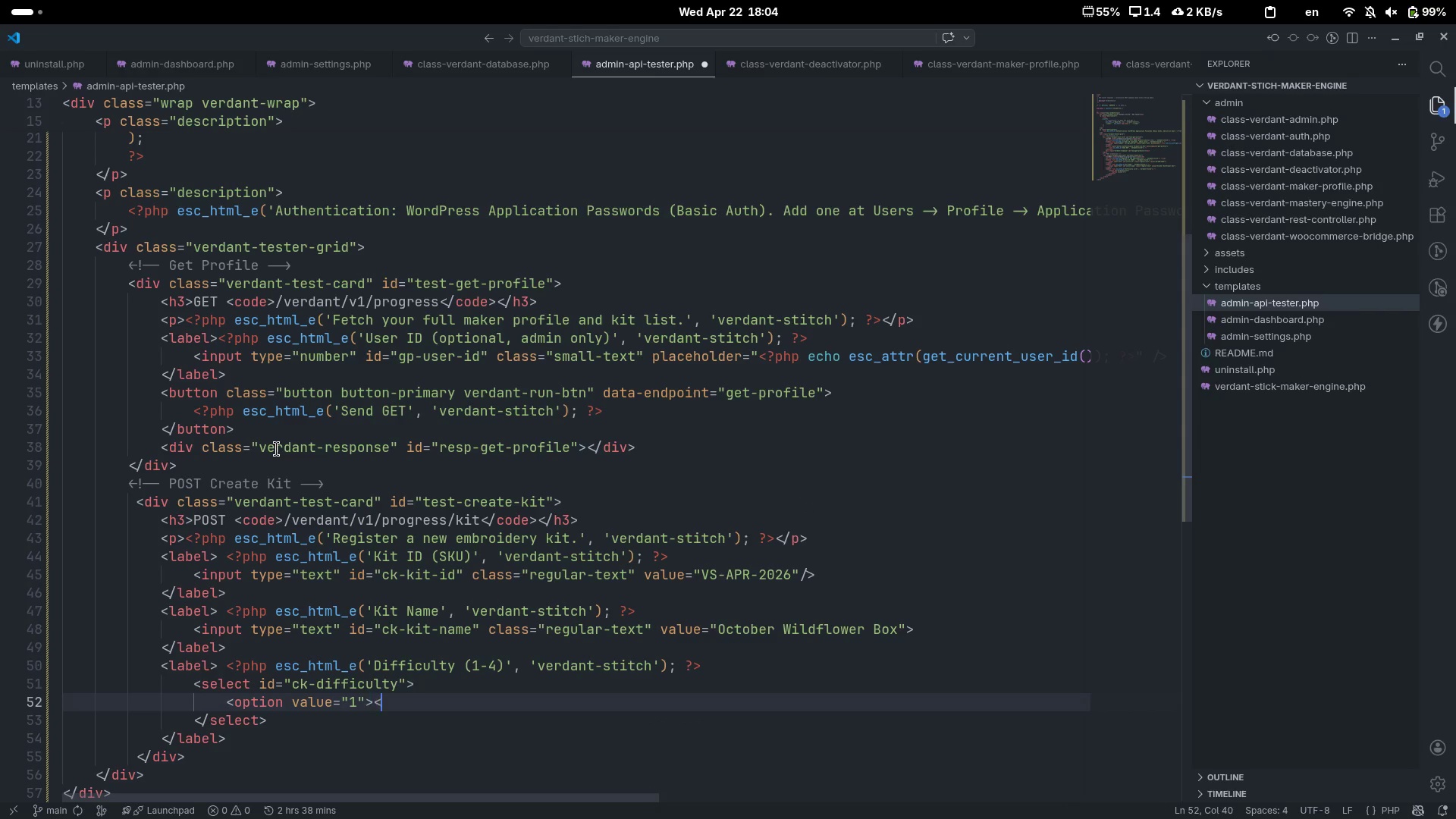 
key(Shift+Period)
 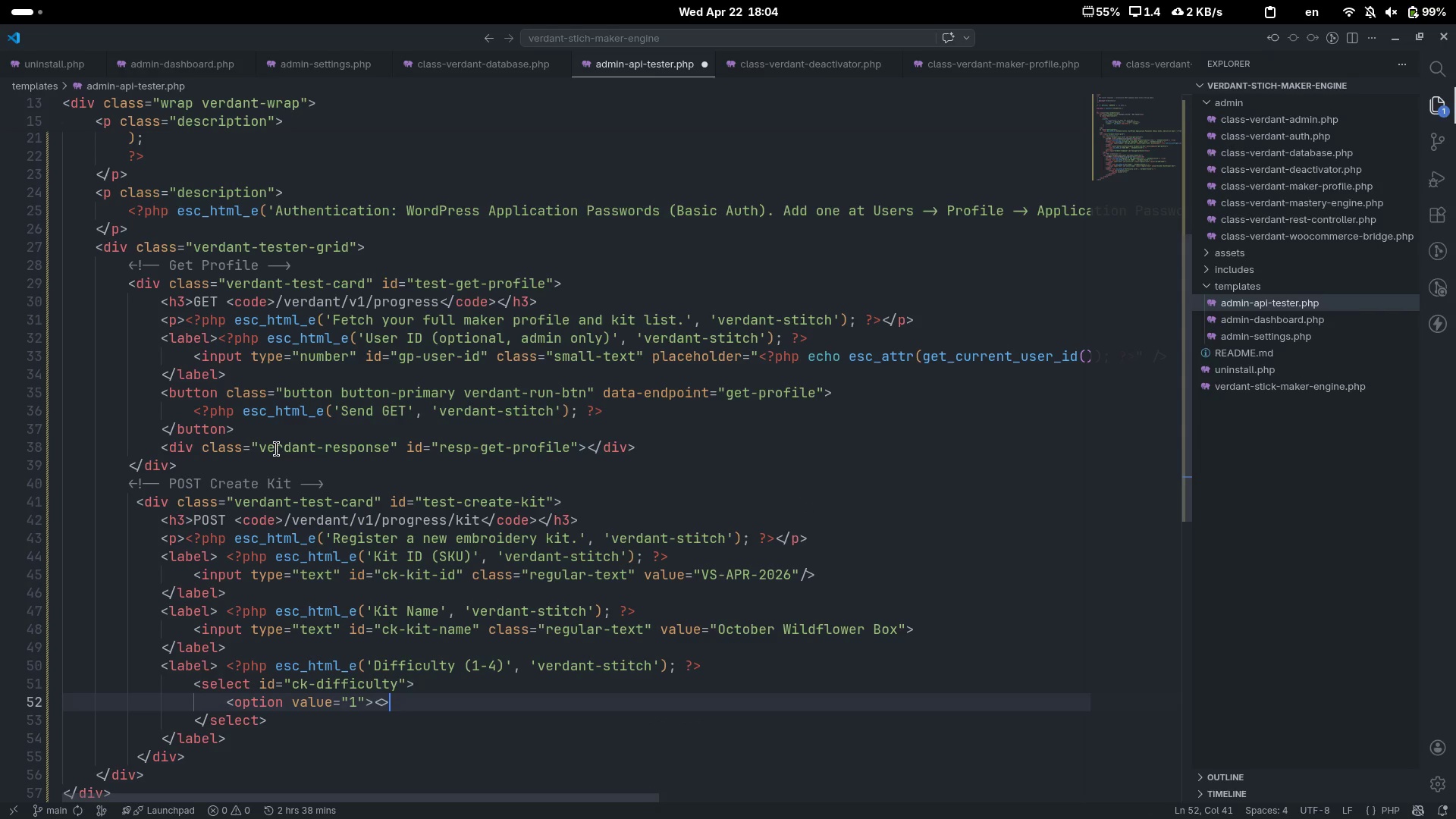 
key(ArrowLeft)
 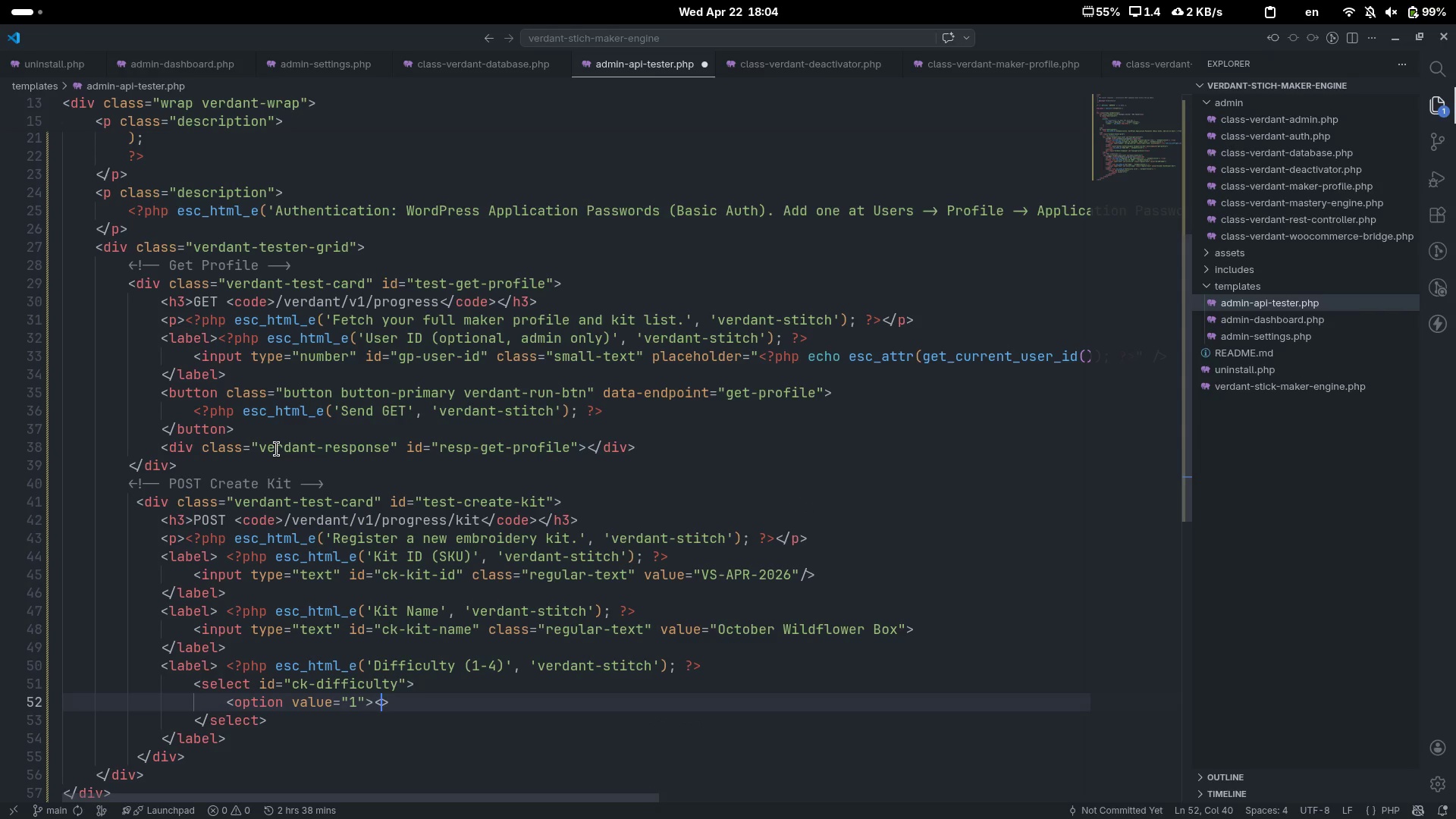 
type(/option)
 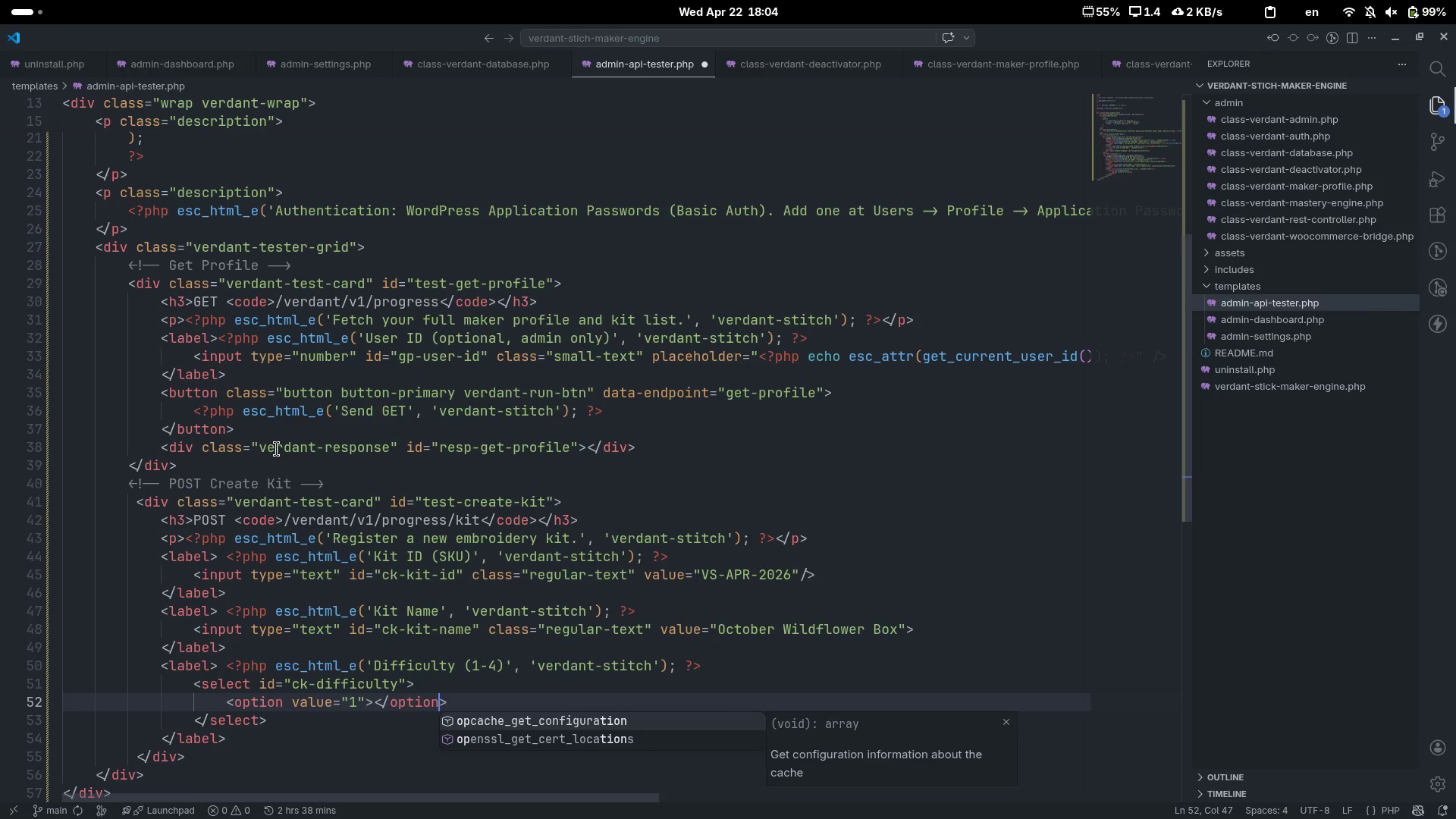 
key(Control+ControlLeft)
 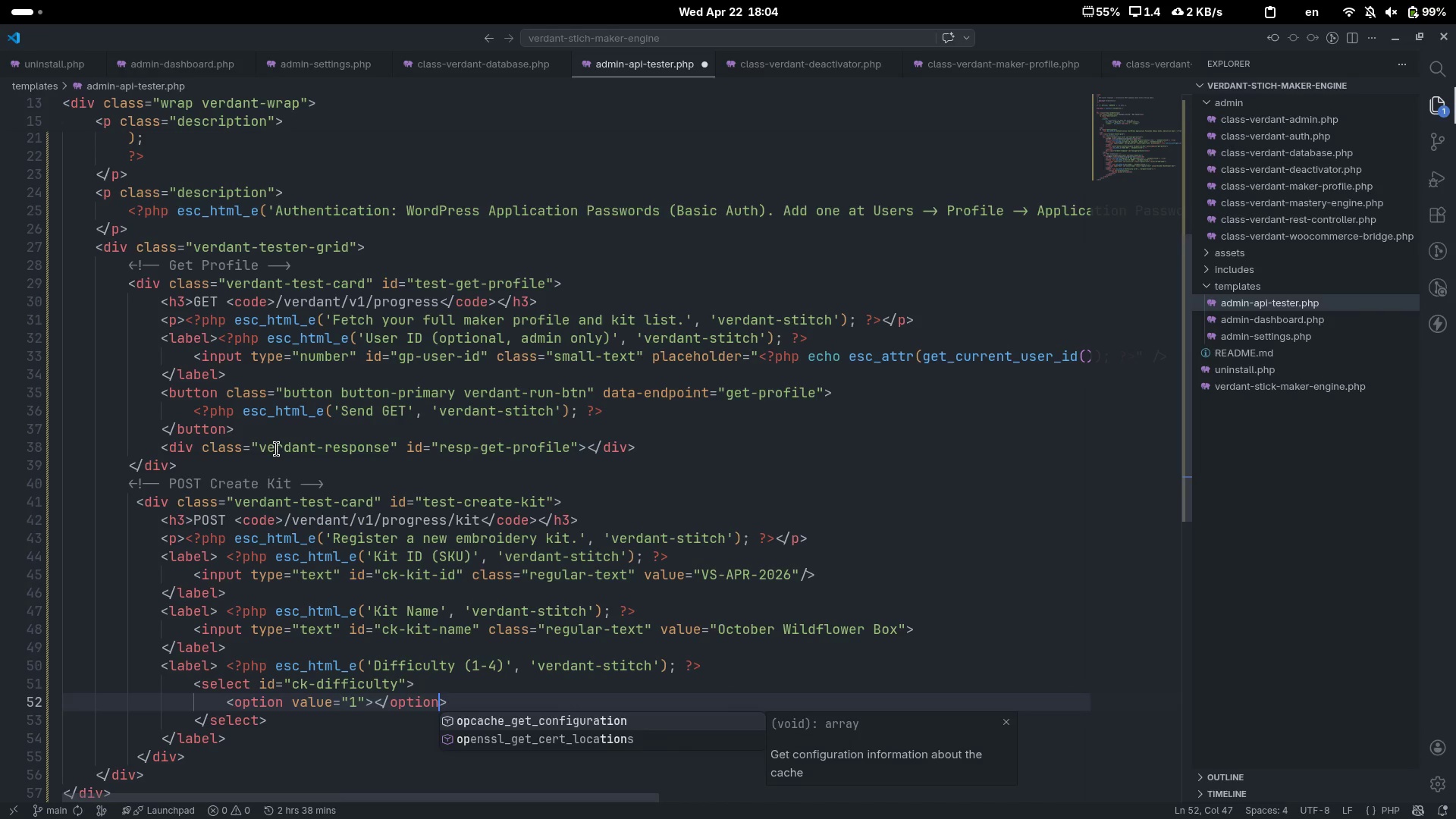 
key(Control+ArrowLeft)
 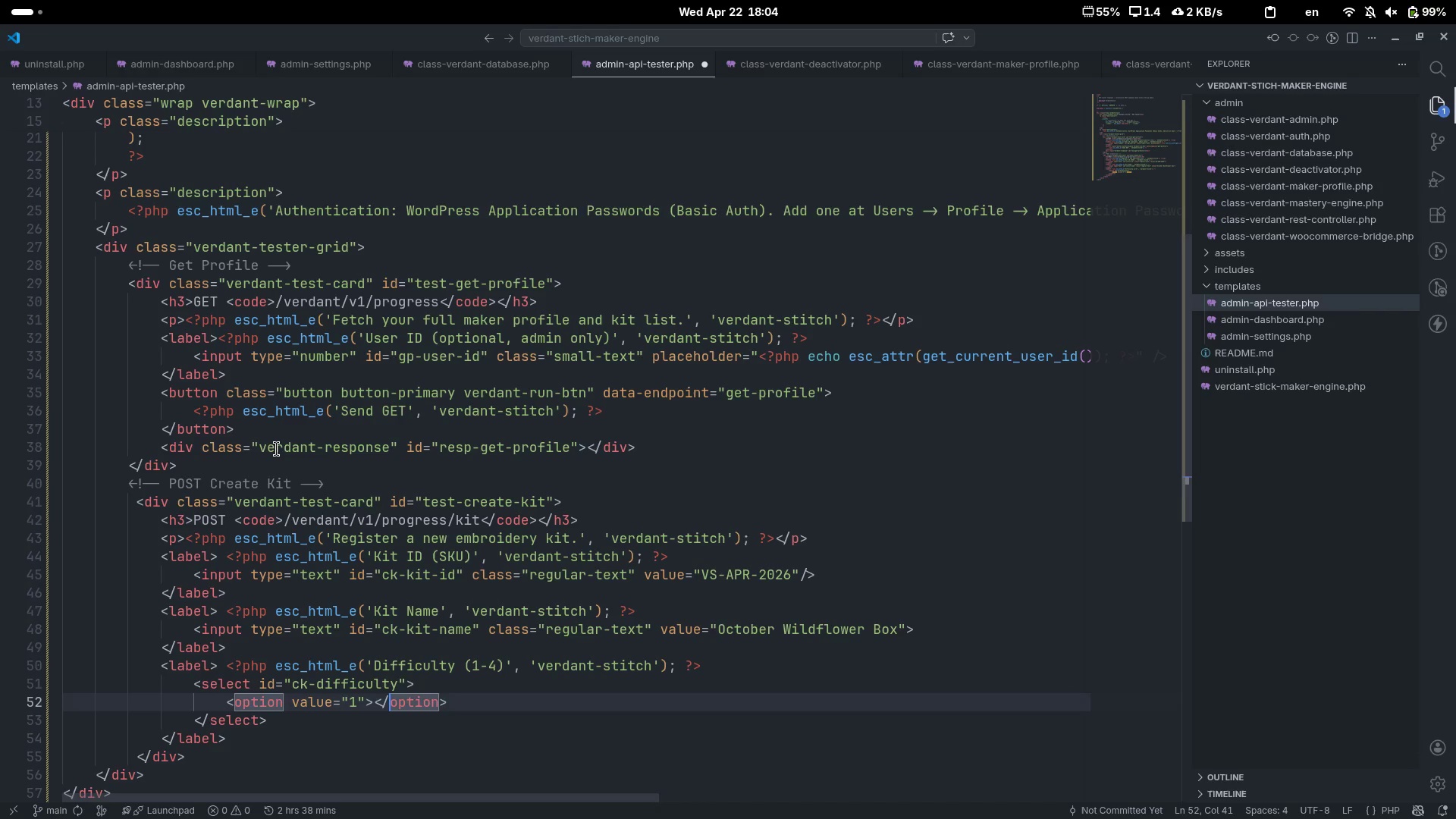 
key(ArrowLeft)
 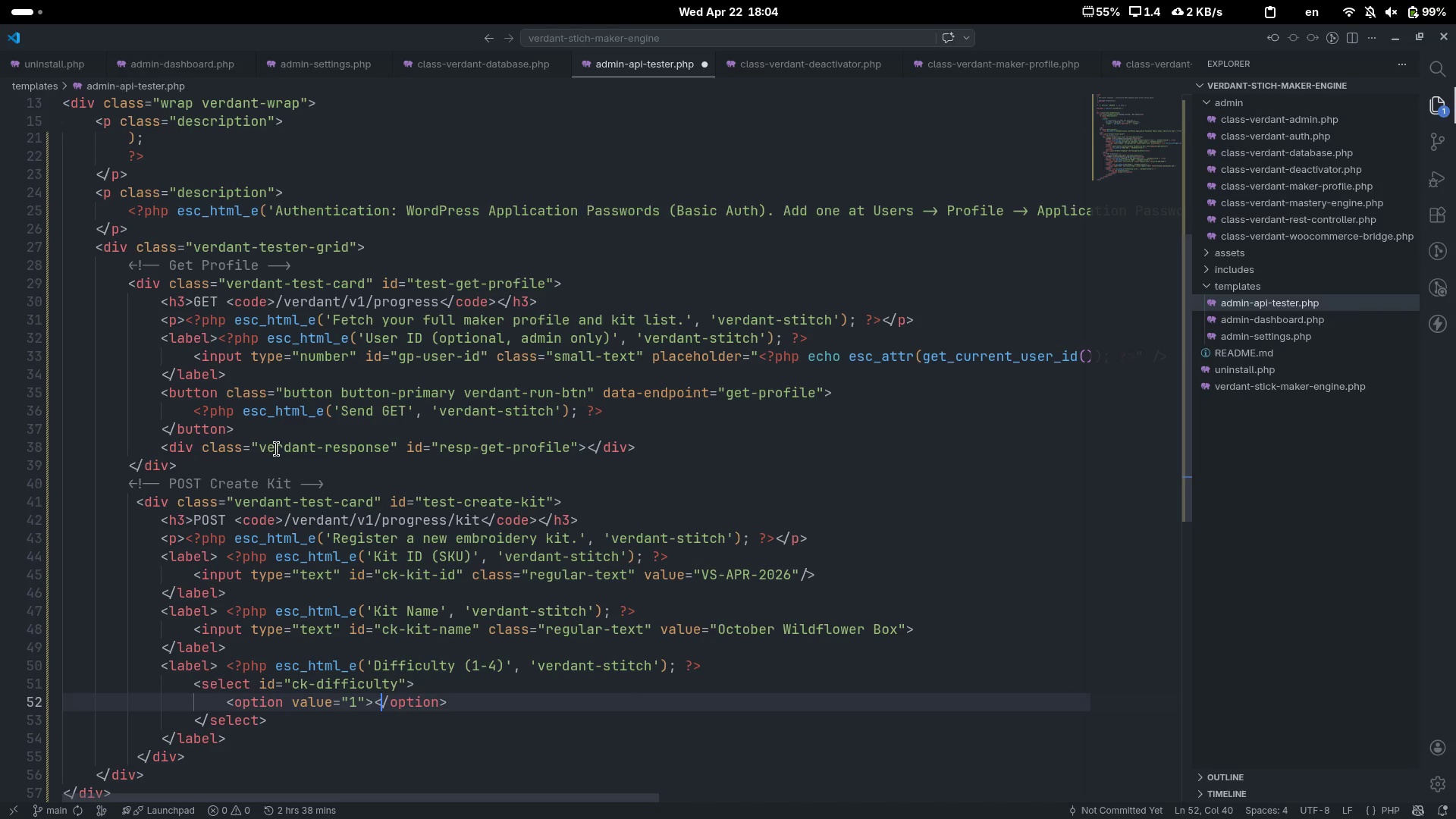 
key(ArrowLeft)
 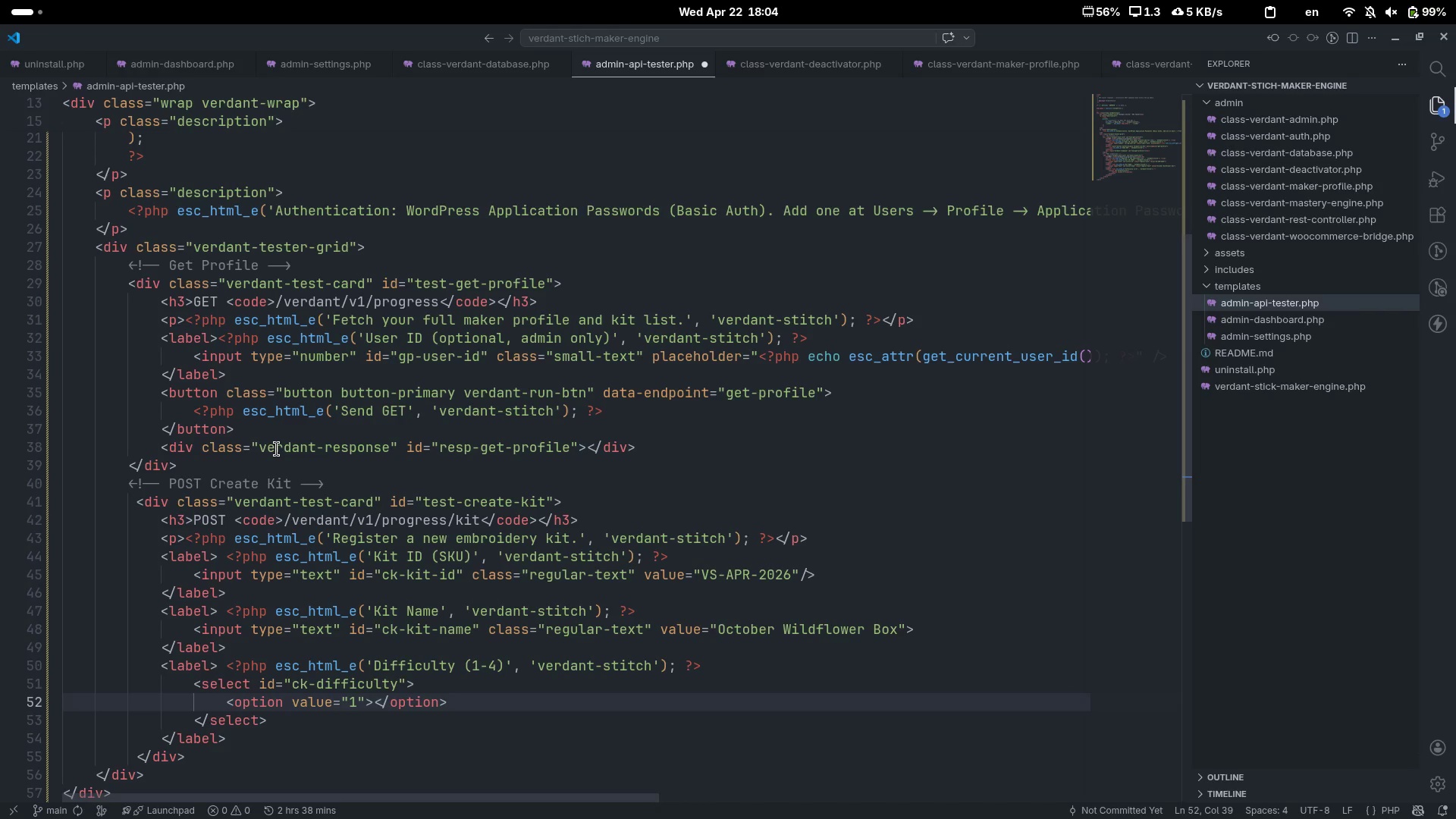 
type(1 - Beginner)
 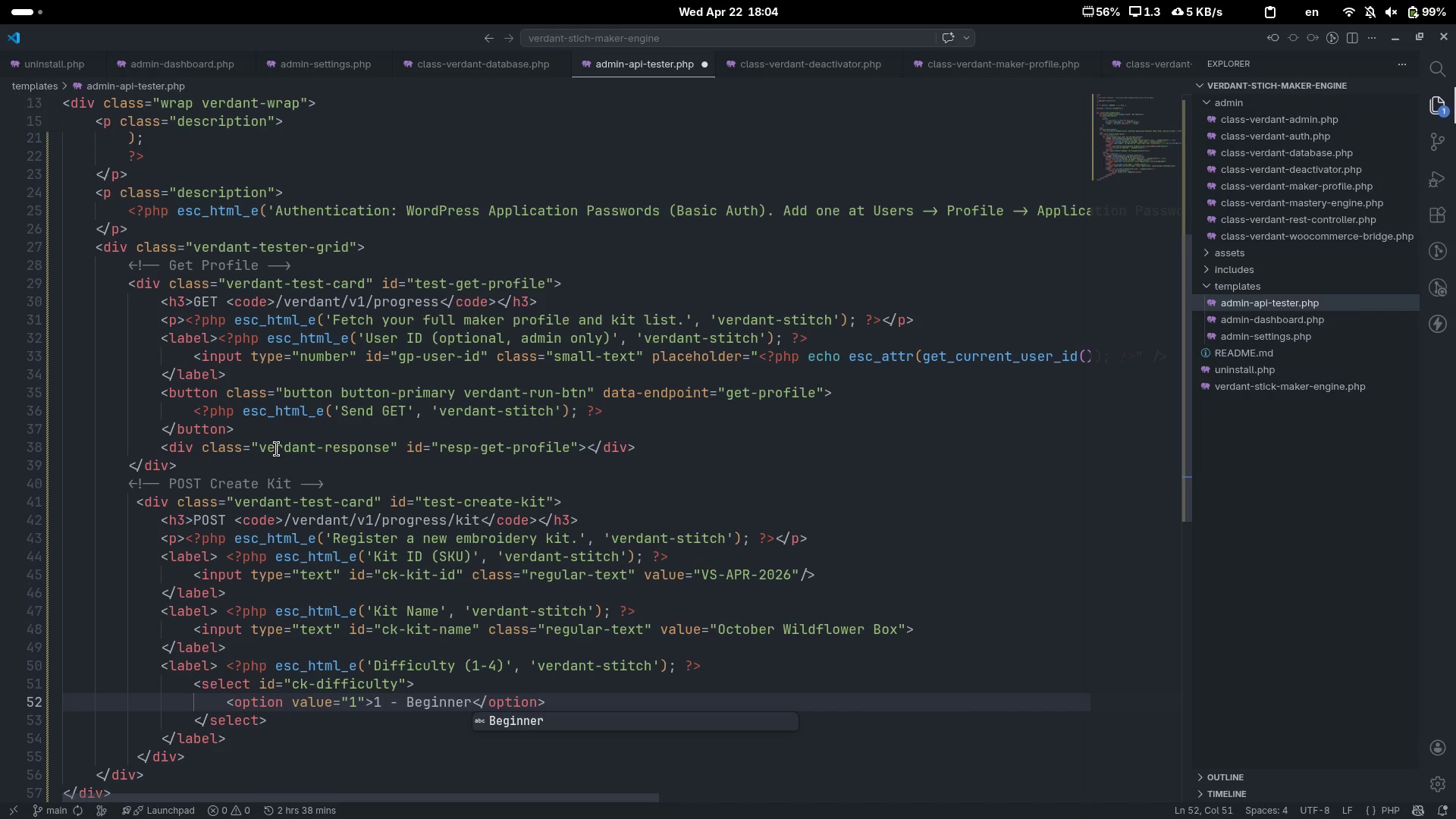 
key(Control+ArrowRight)
 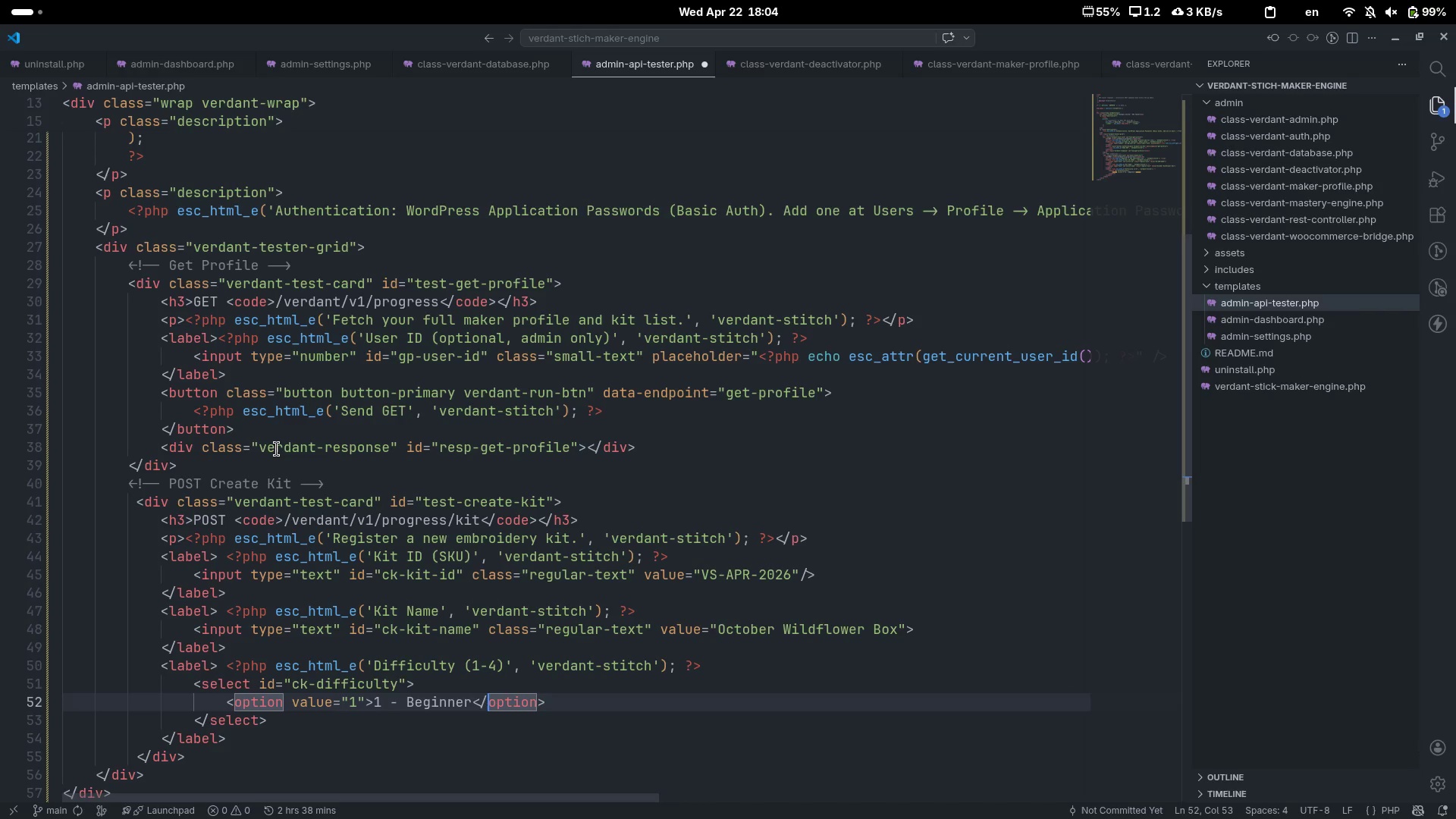 
key(Control+ArrowRight)
 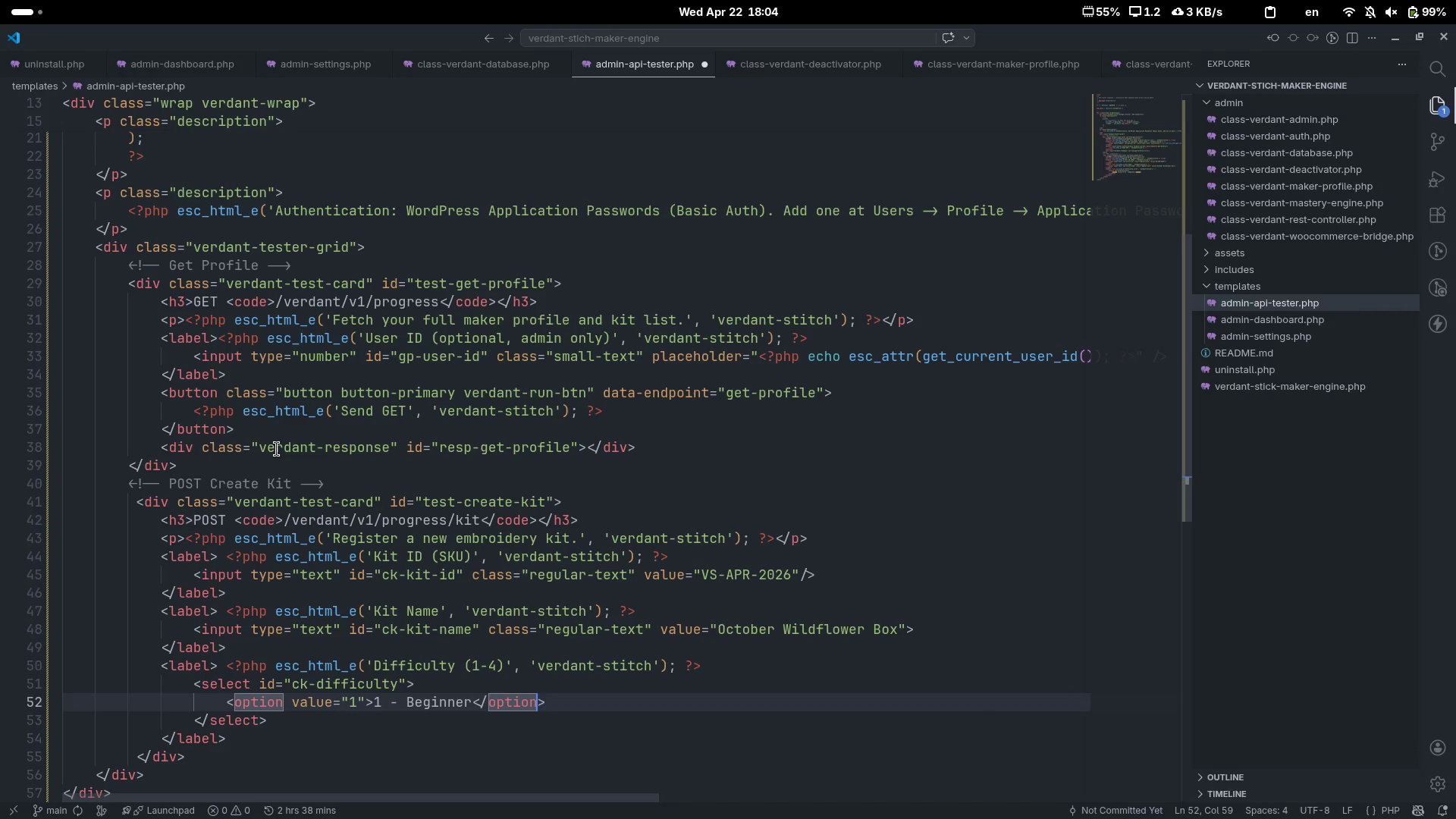 
key(Control+ArrowRight)
 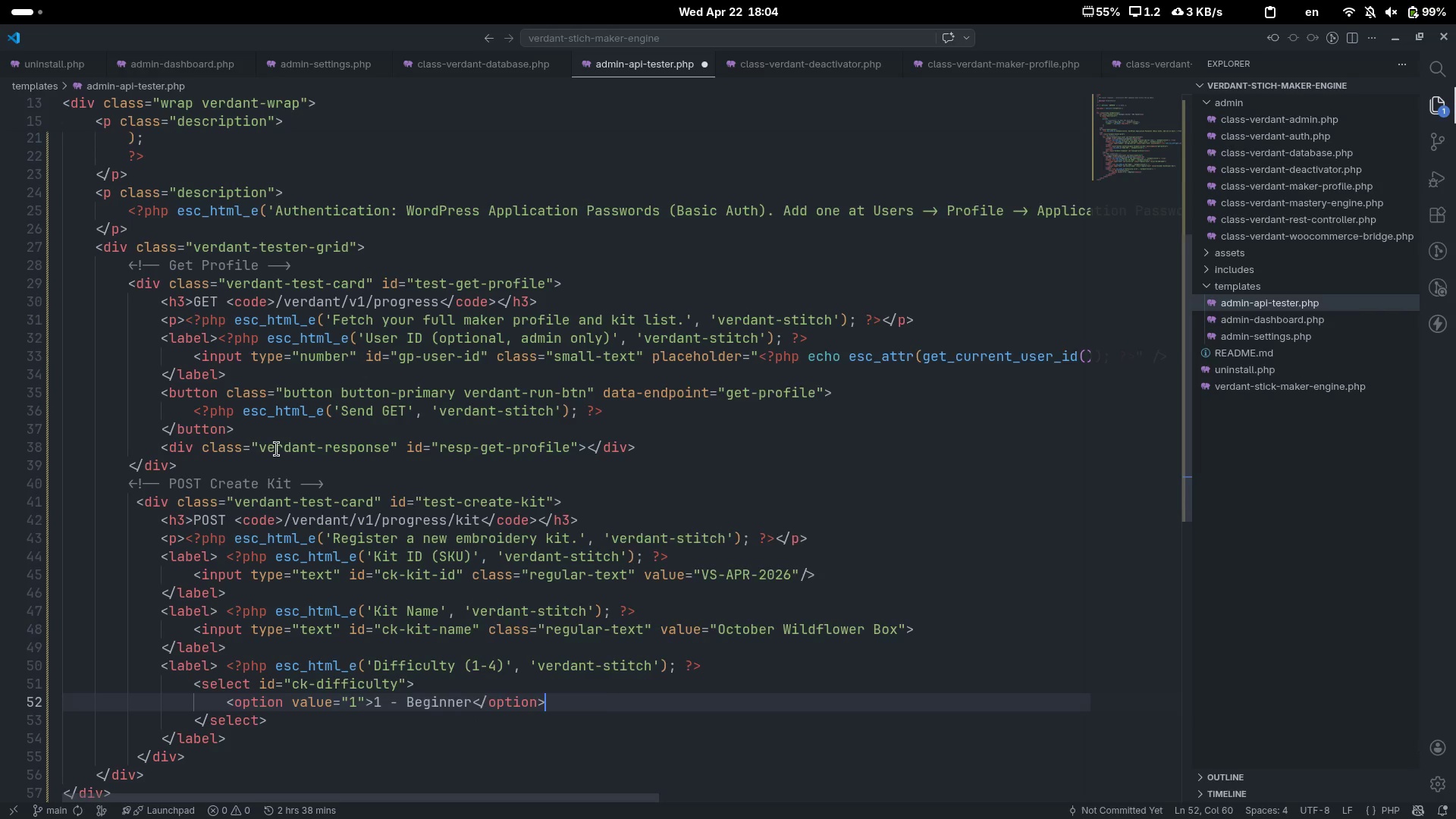 
key(Enter)
 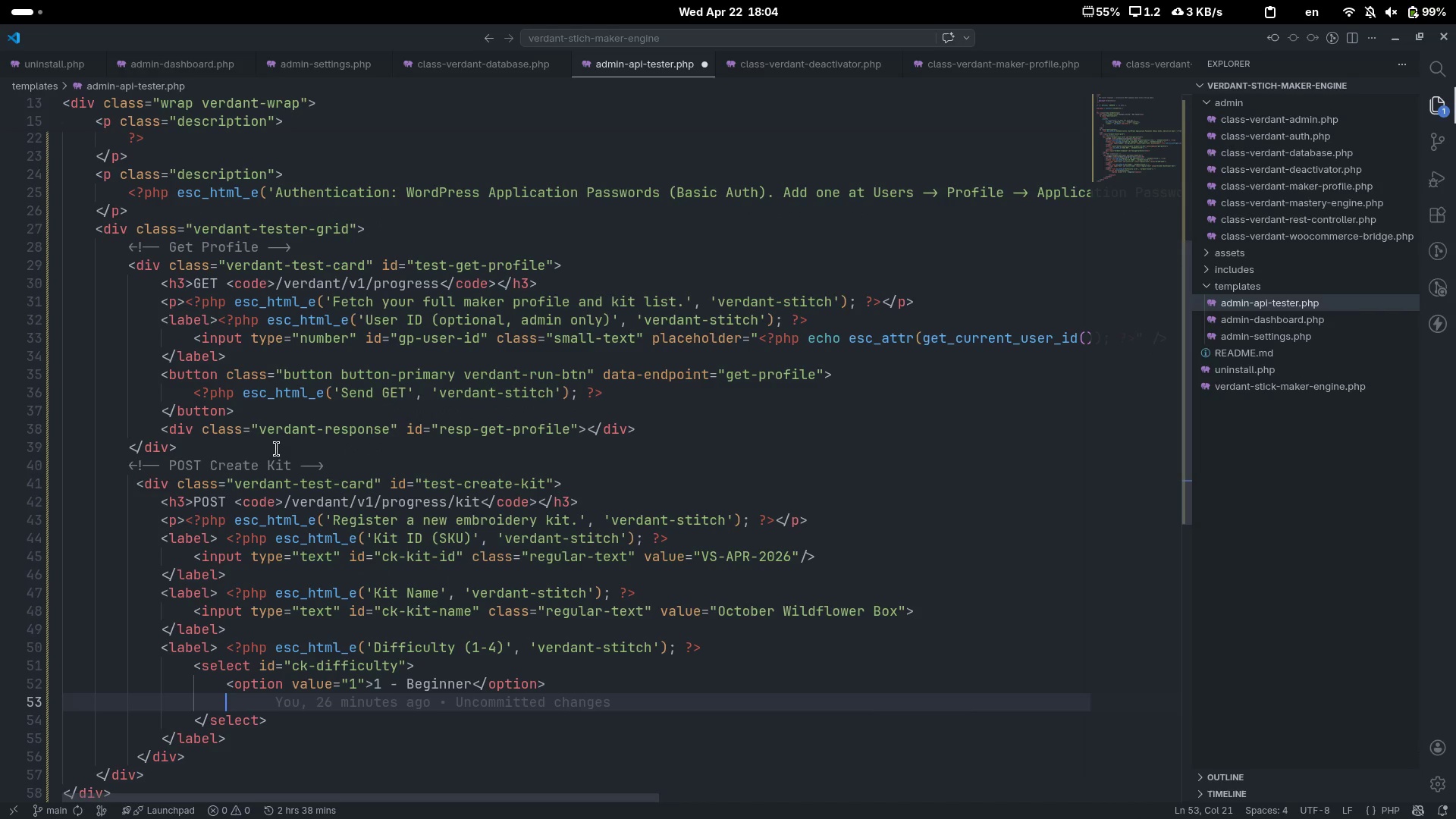 
key(Shift+Comma)
 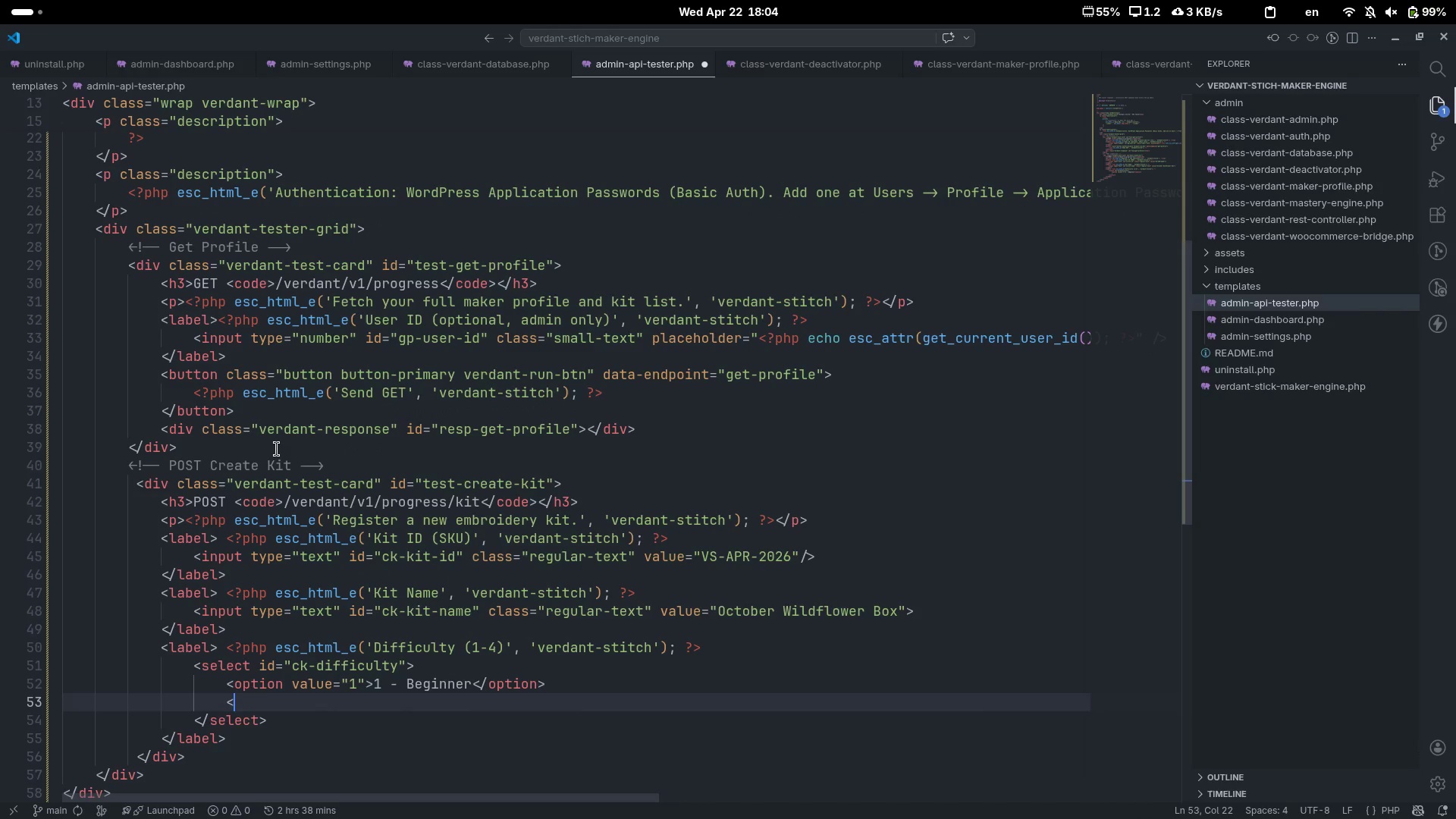 
key(Shift+Period)
 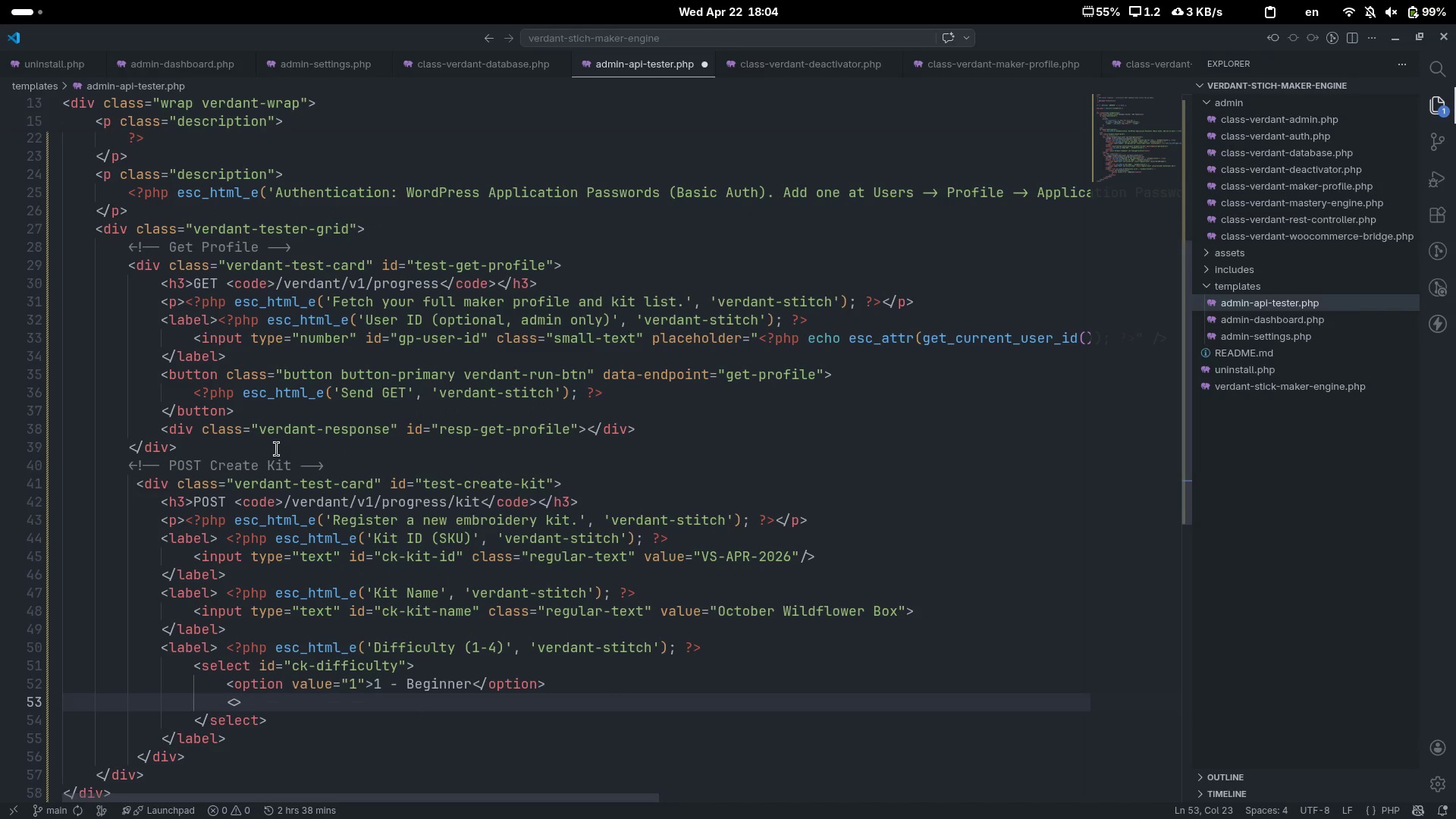 
key(ArrowLeft)
 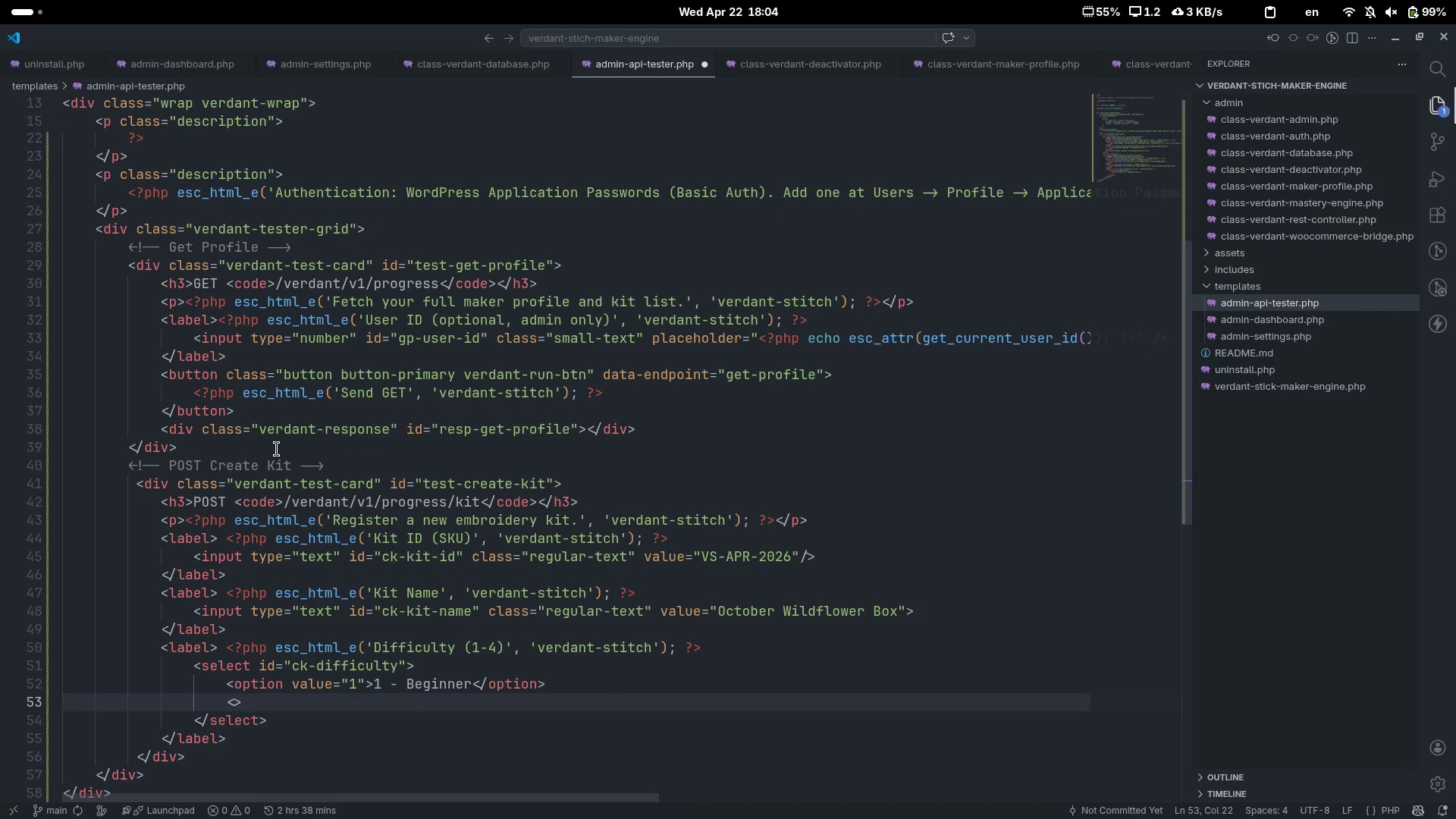 
type(opion)
 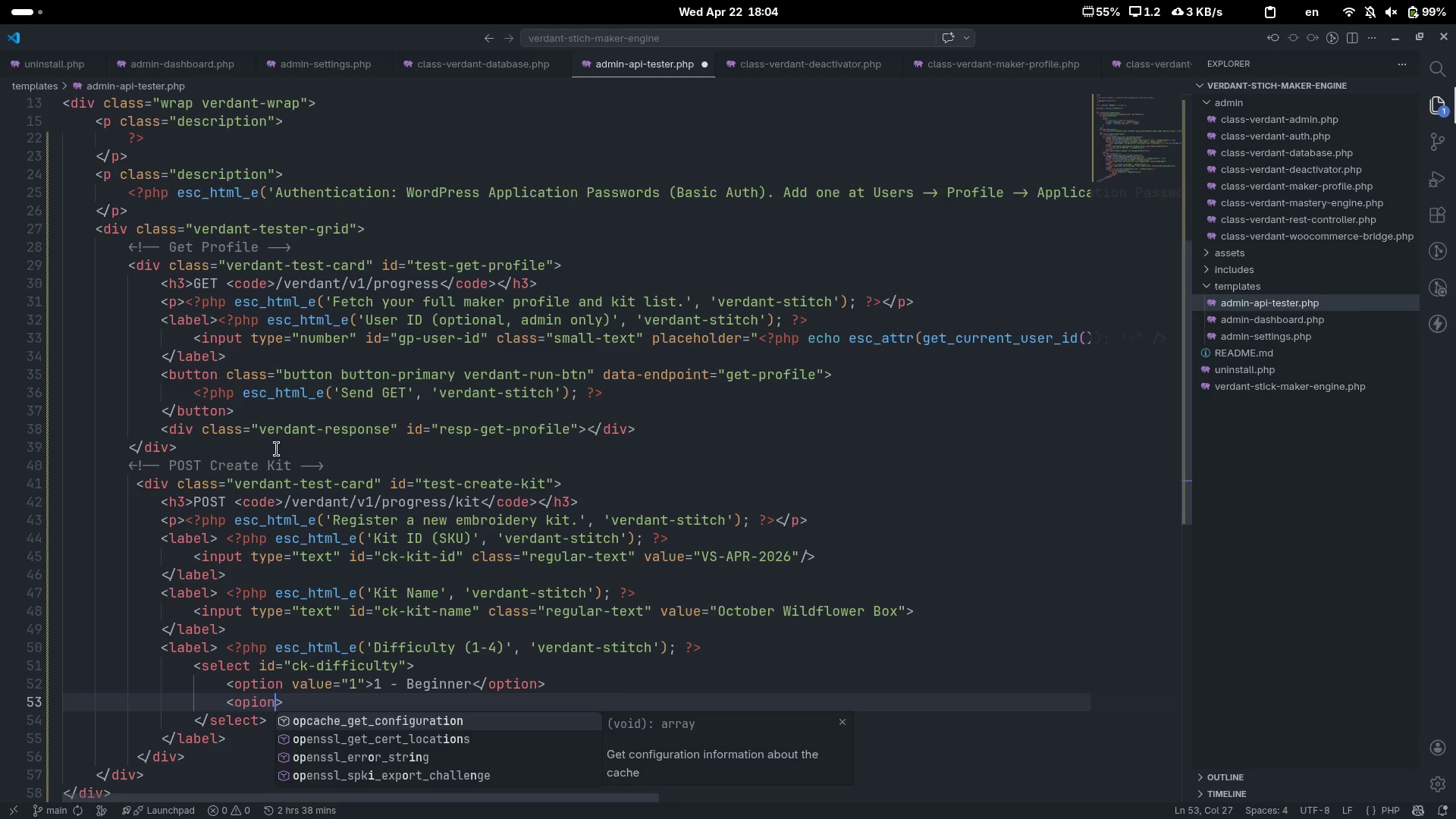 
key(Control+ControlLeft)
 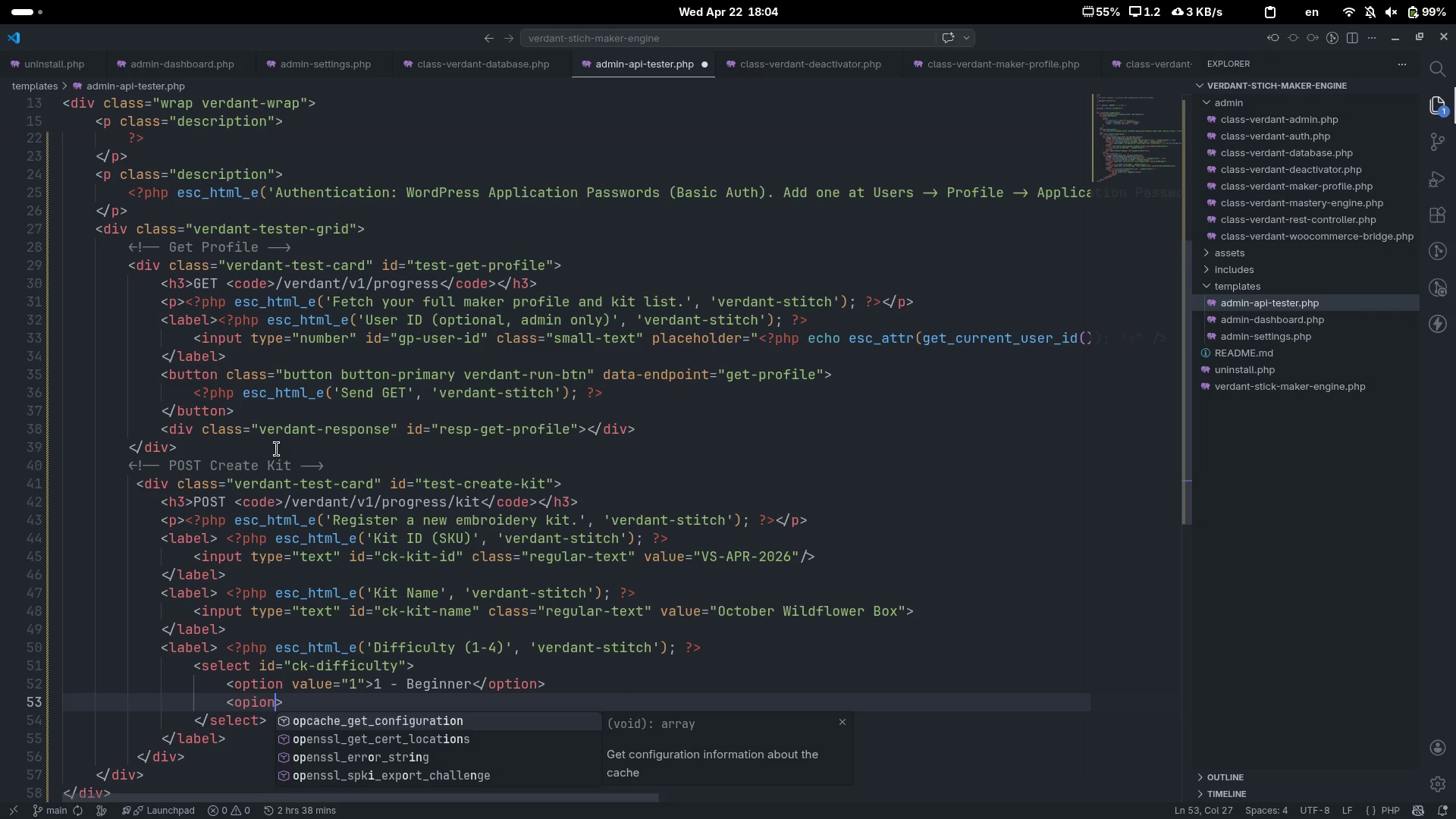 
key(Control+Backspace)
 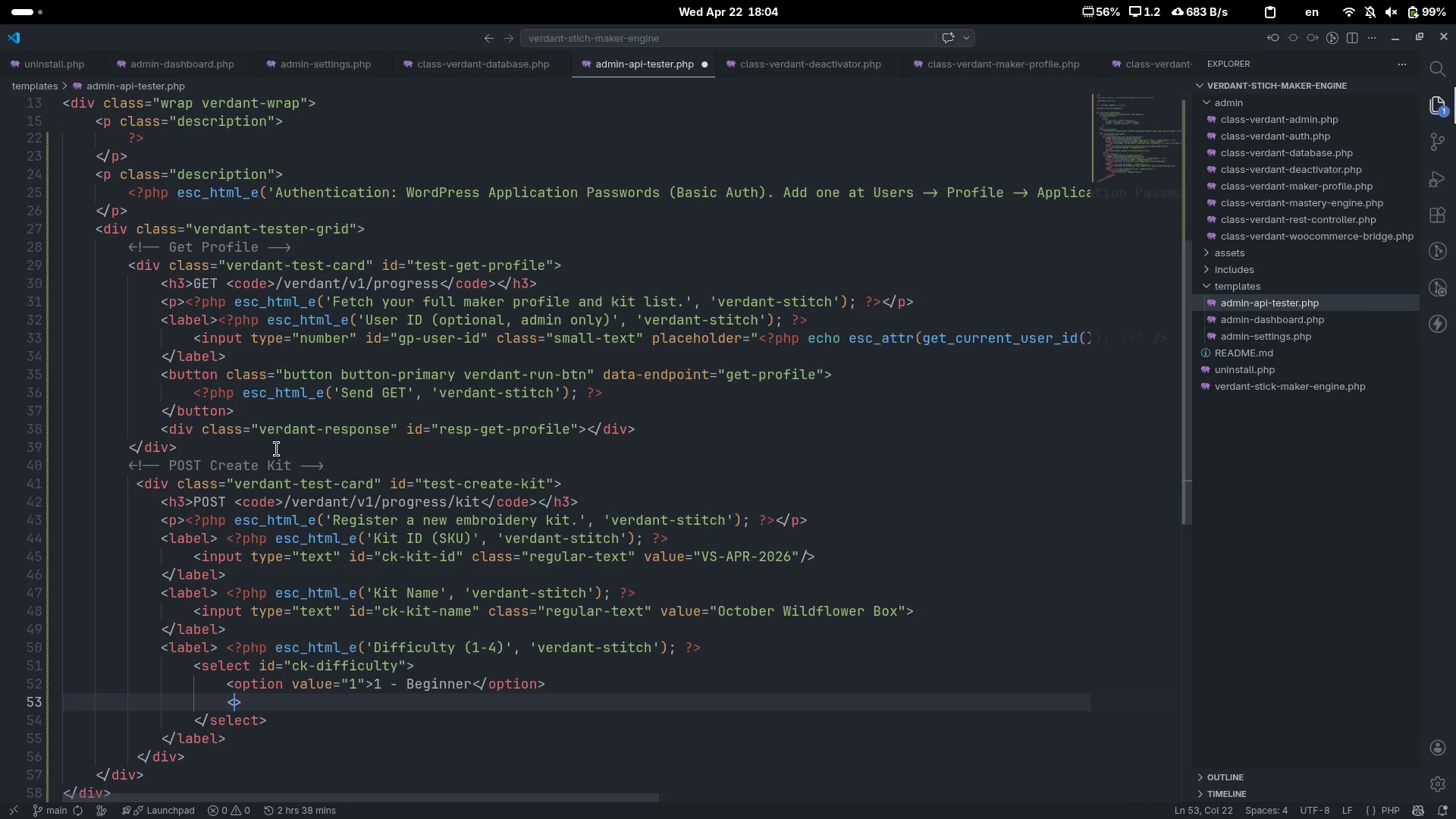 
type(option)
 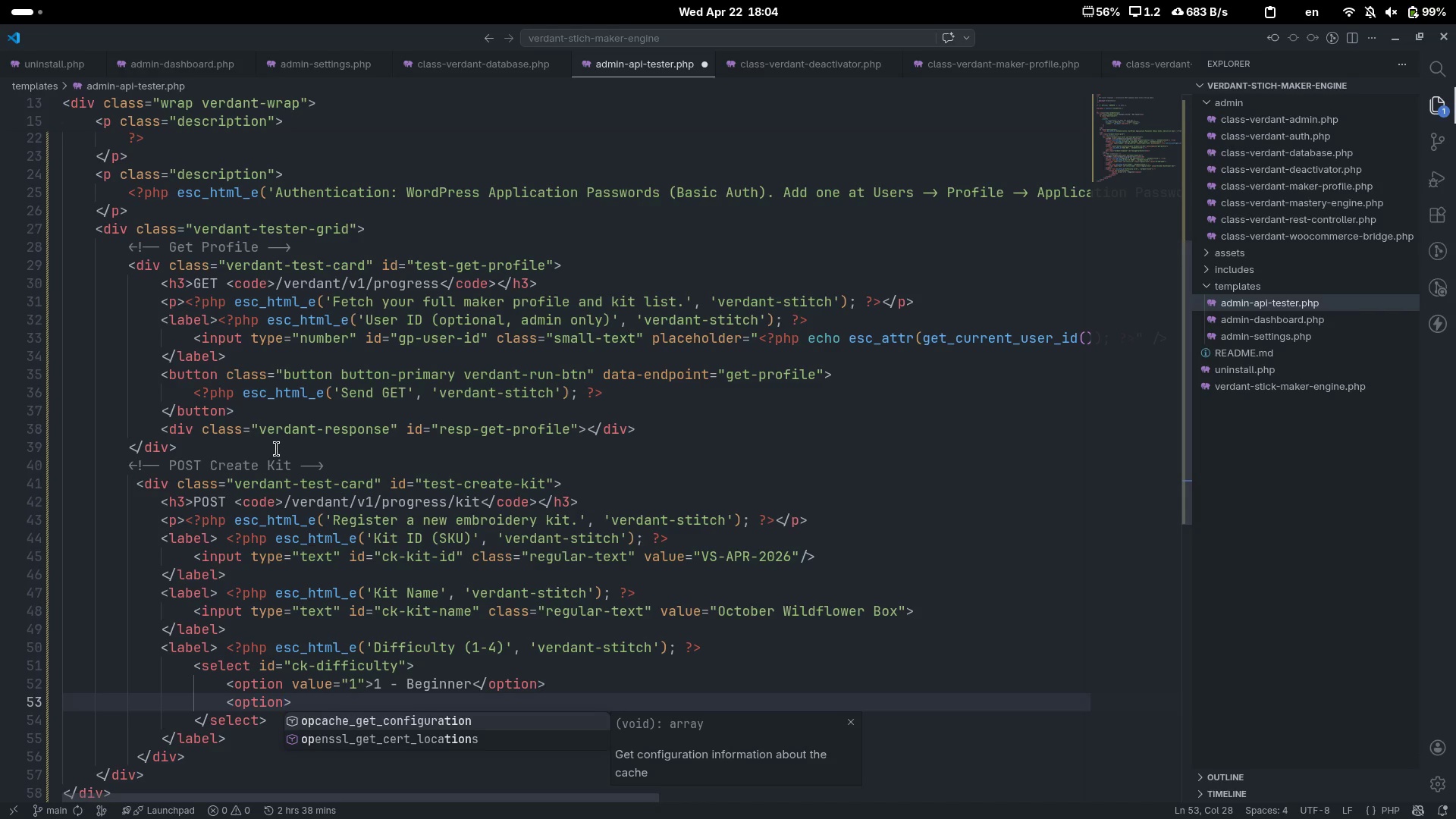 
key(ArrowRight)
 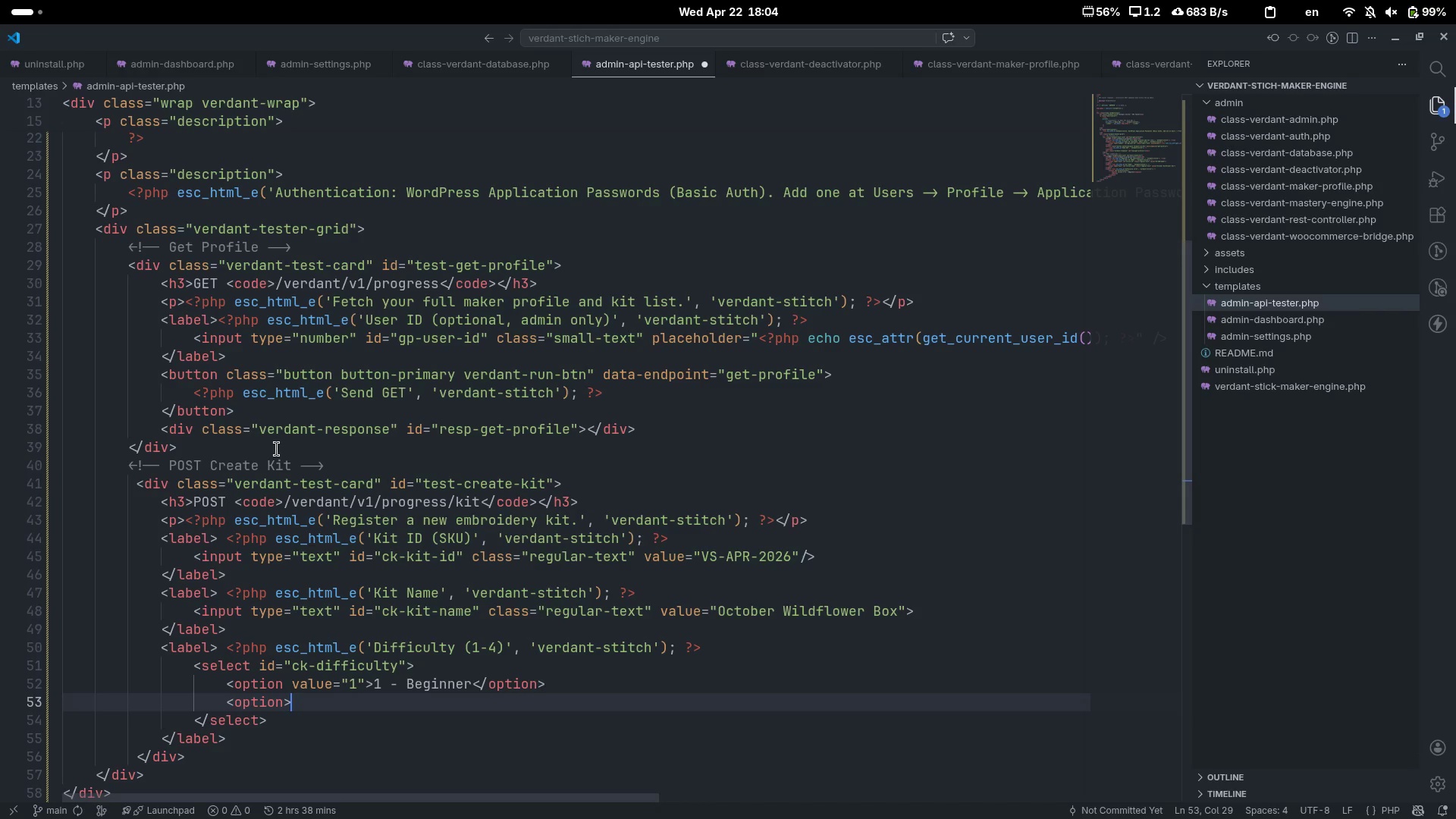 
key(ArrowLeft)
 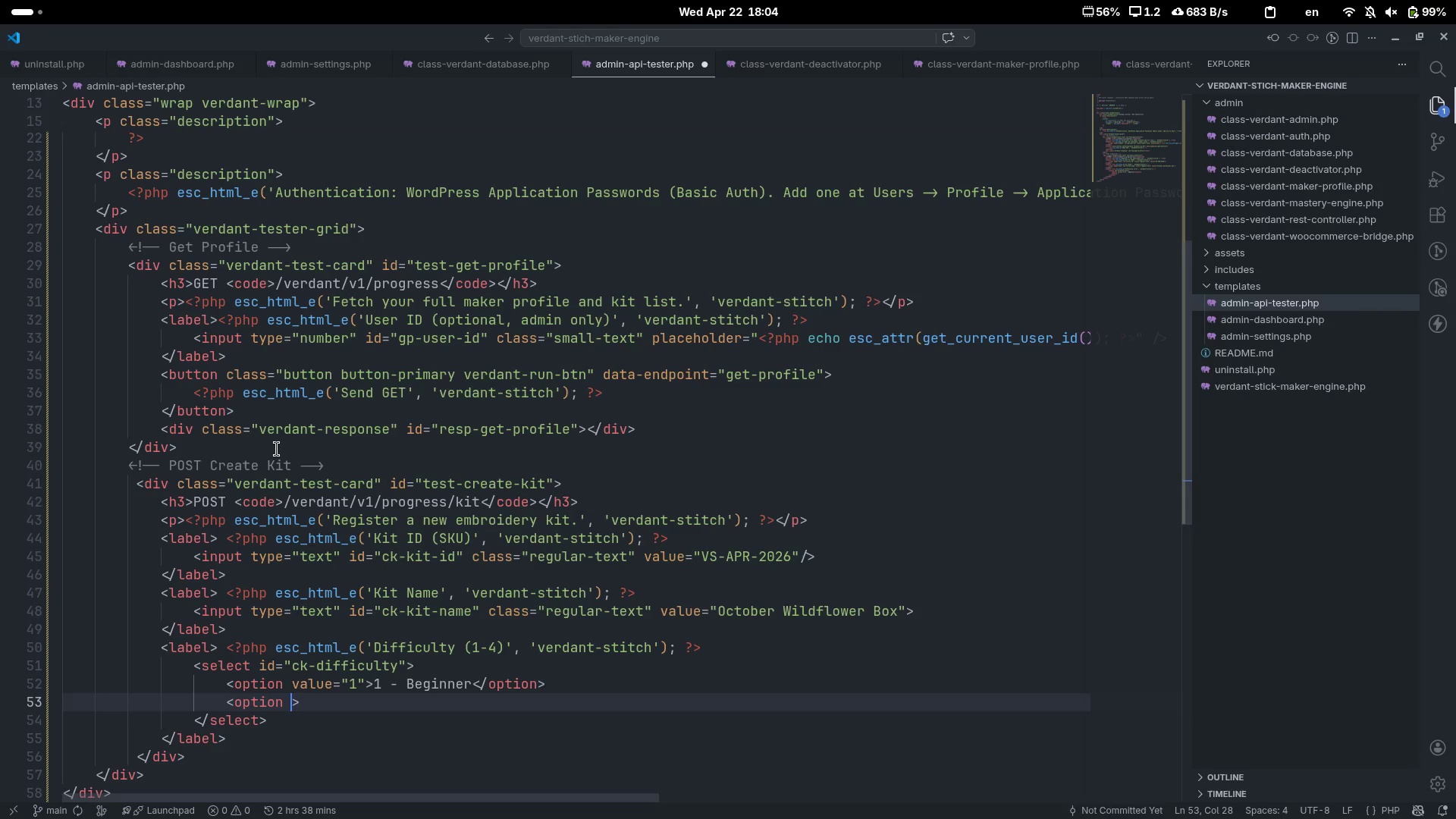 
type( value="")
 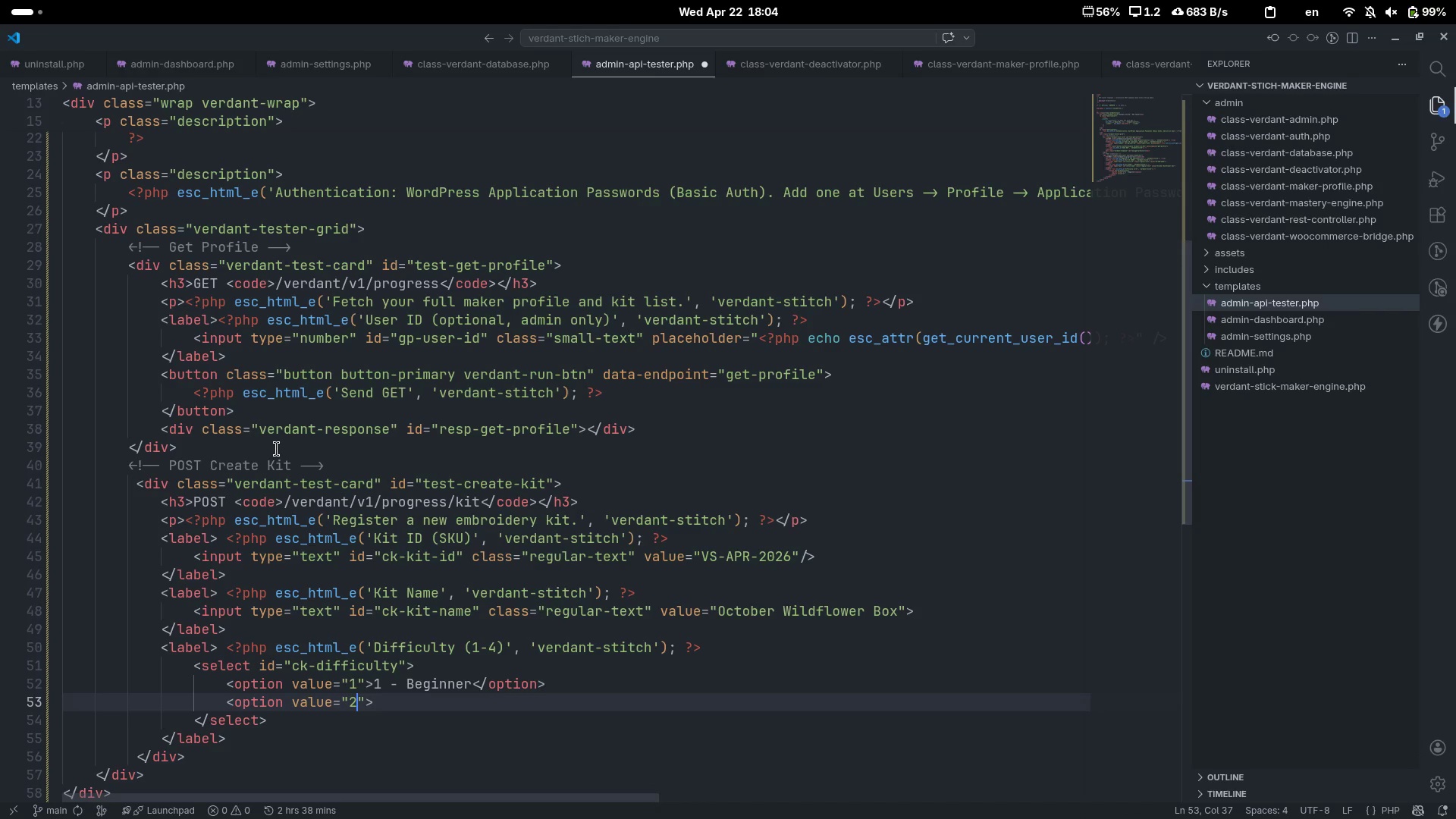 
 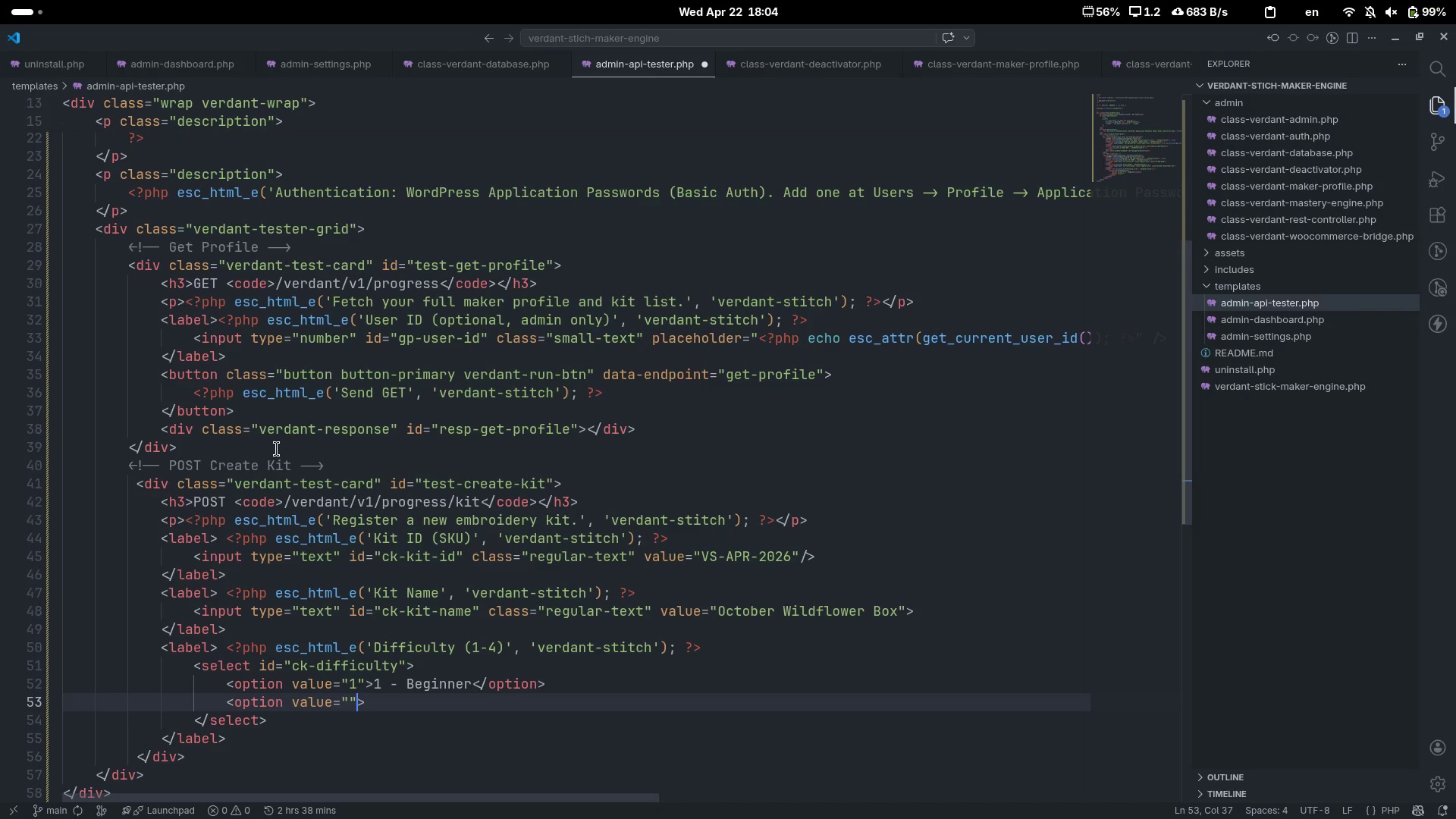 
key(ArrowLeft)
 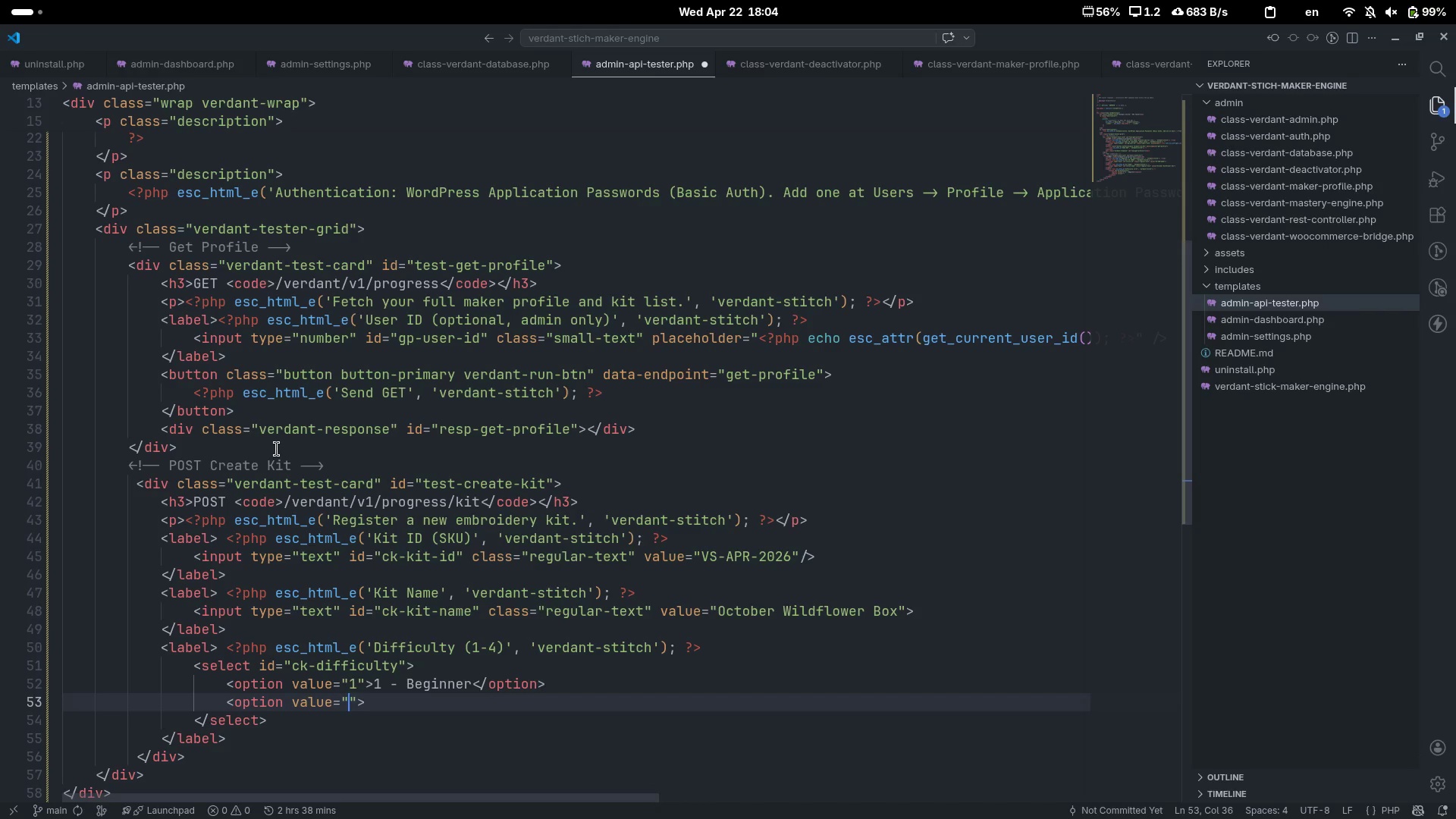 
key(2)
 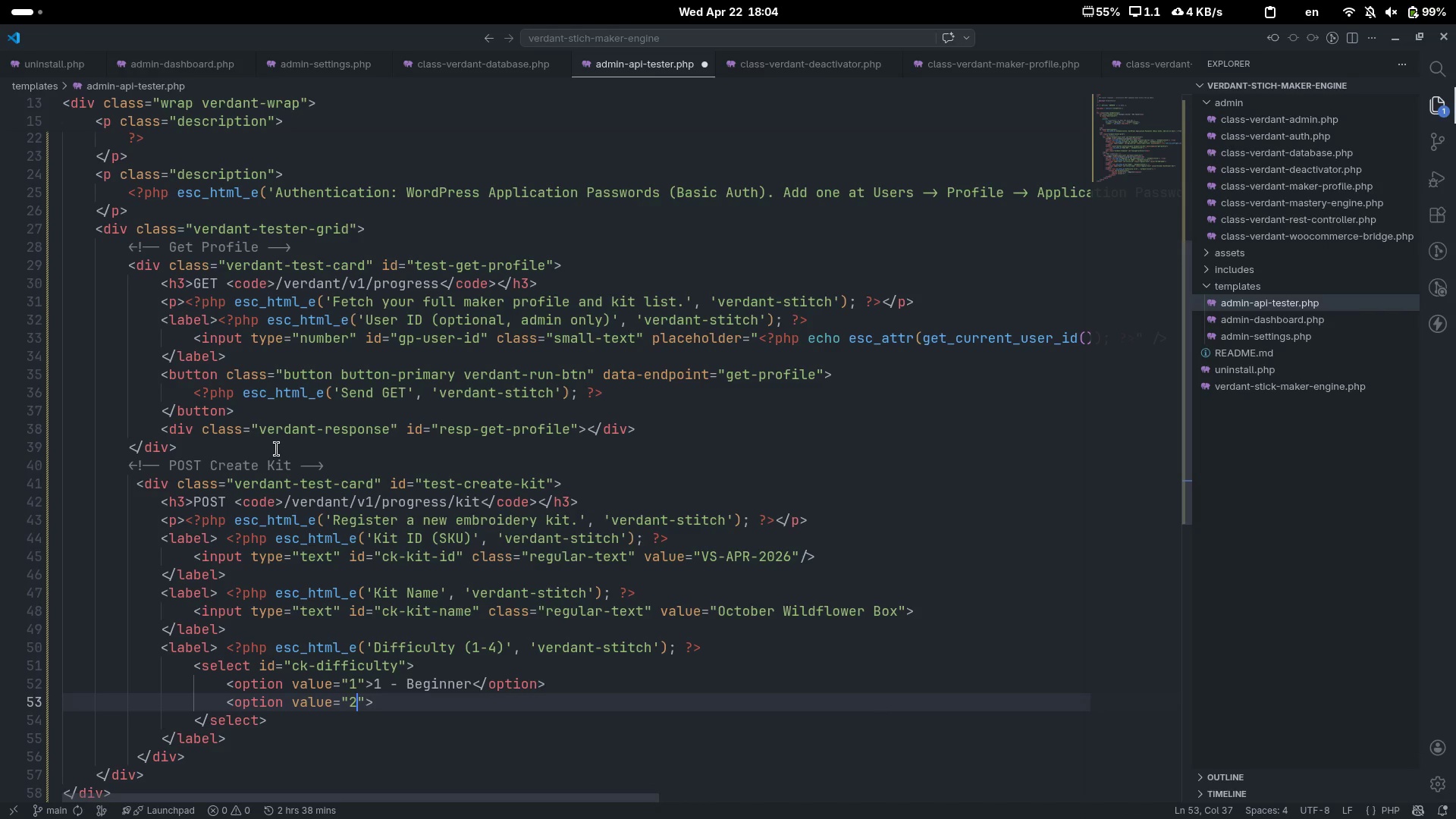 
key(ArrowRight)
 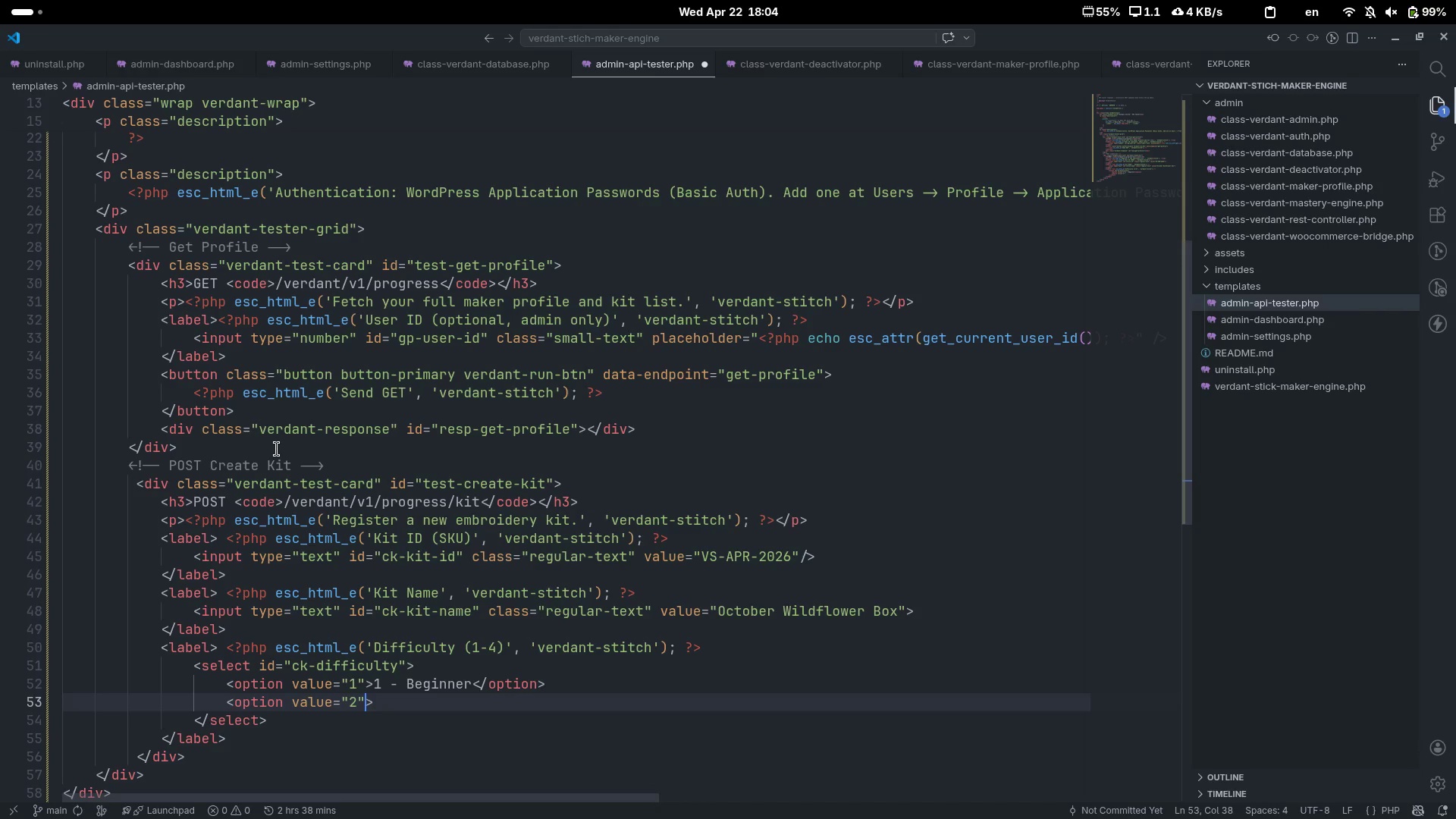 
key(ArrowRight)
 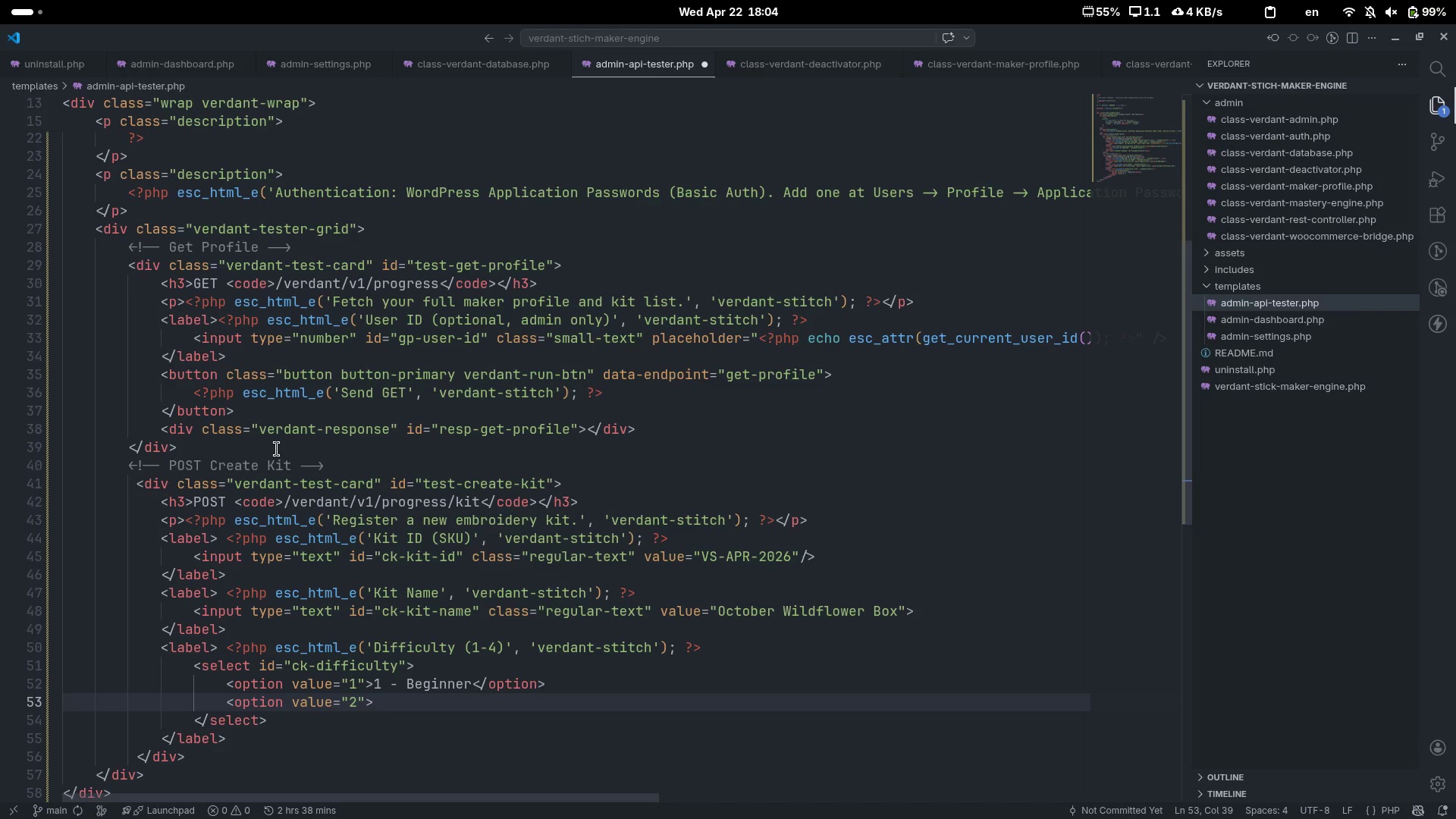 
type(2 - Intermetiate)
 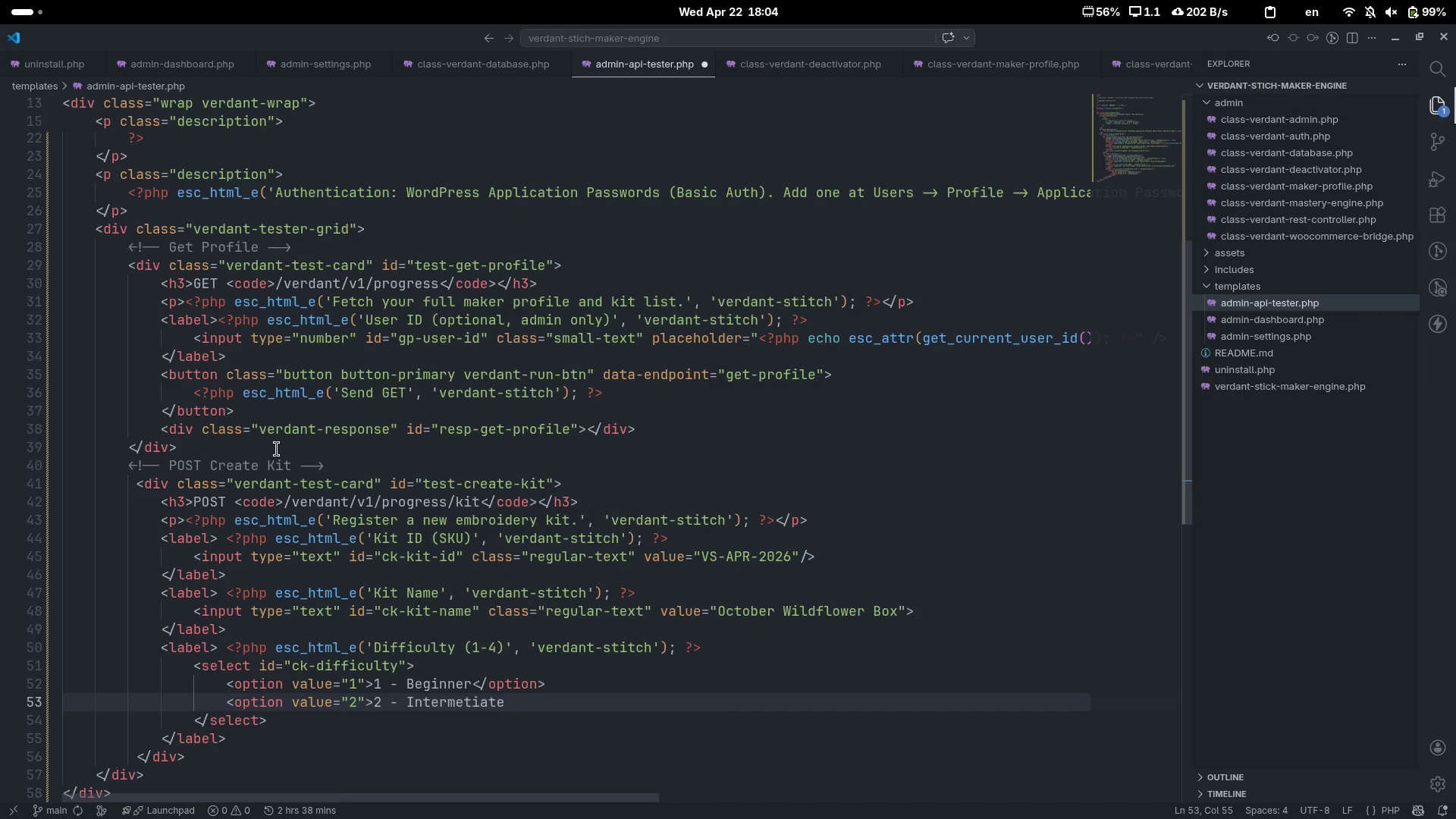 
key(Control+ControlLeft)
 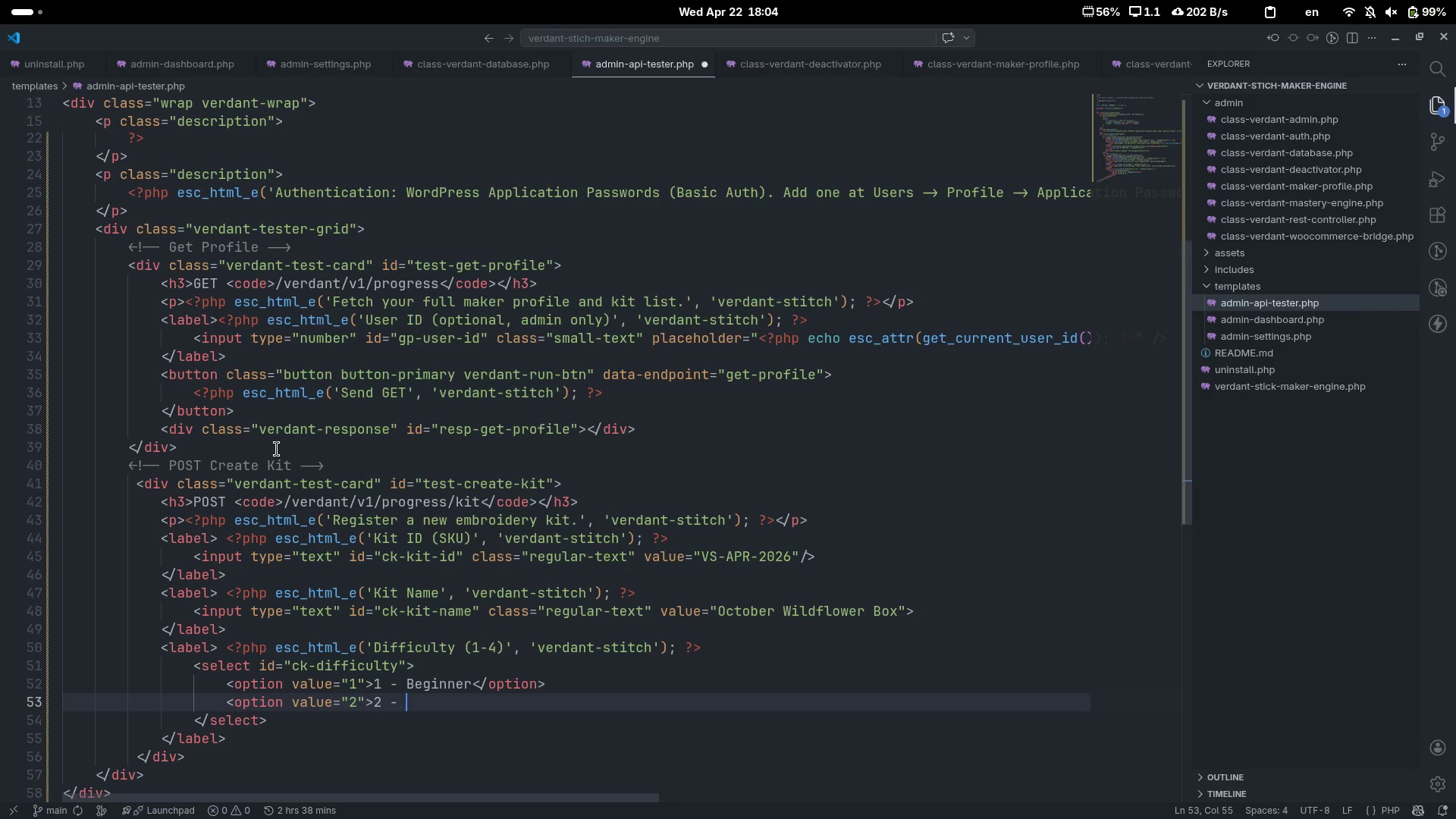 
key(Control+Backspace)
 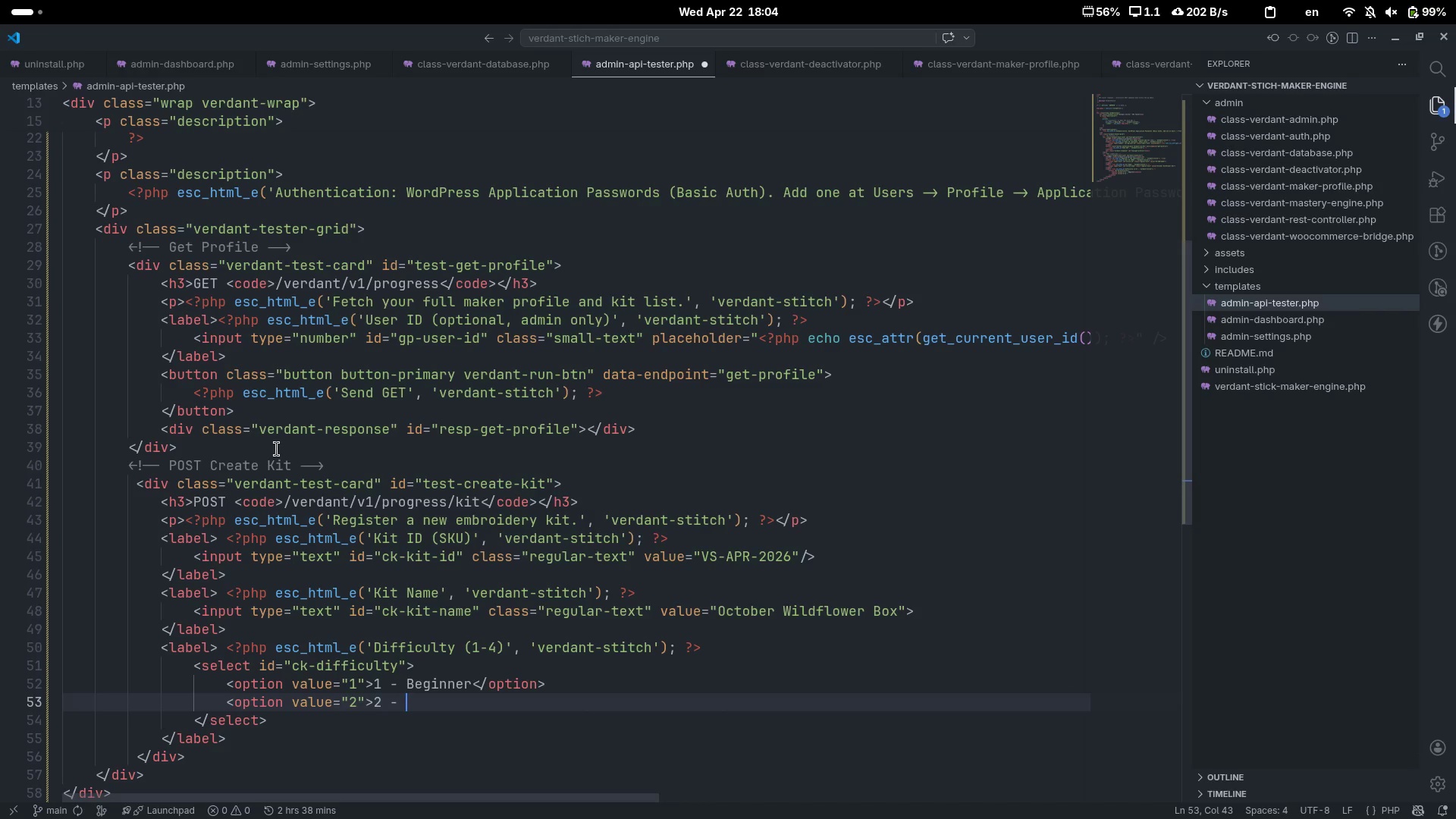 
type(Intermediate<.)
key(Backspace)
type(>)
 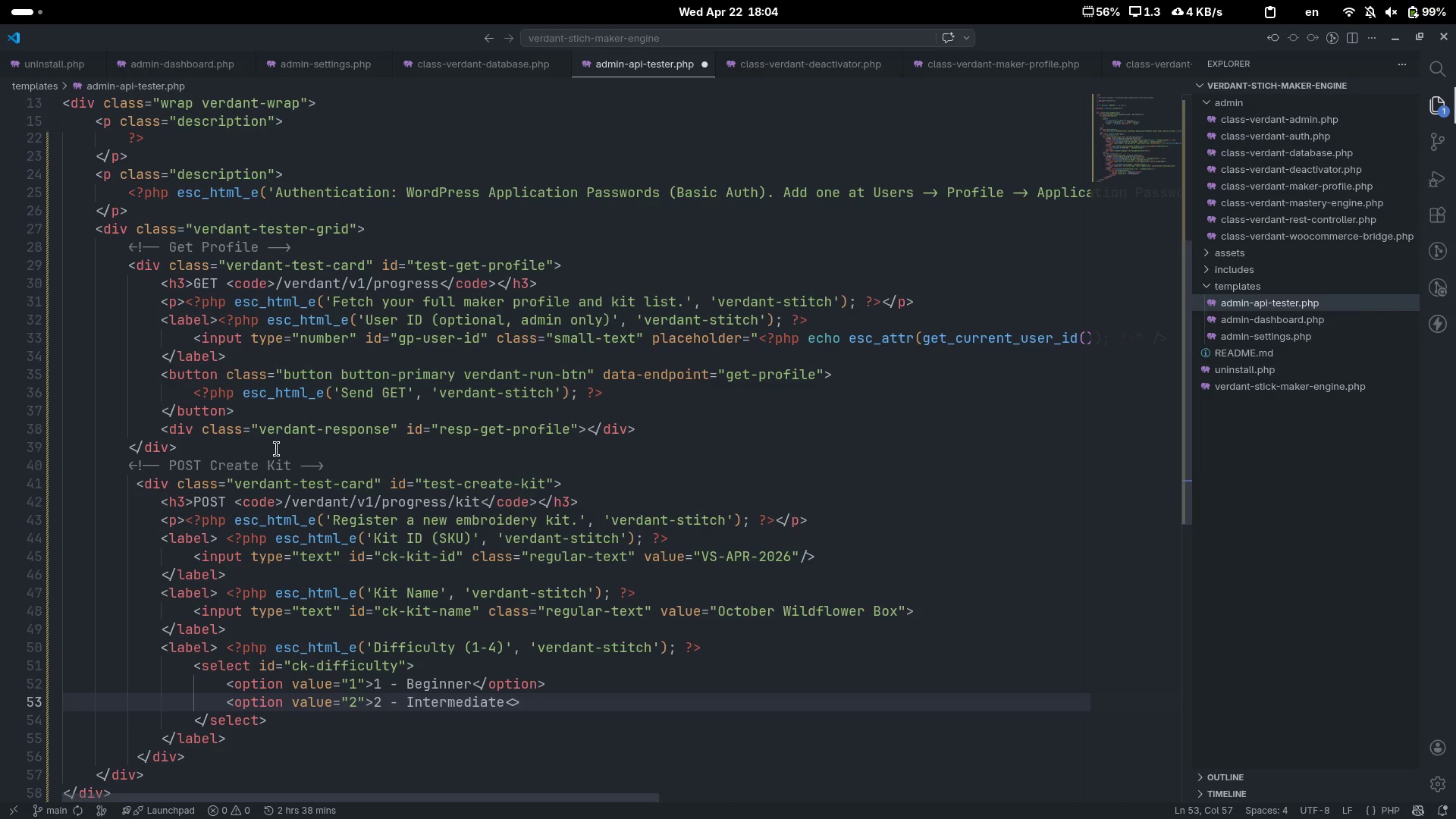 
key(Control+ControlRight)
 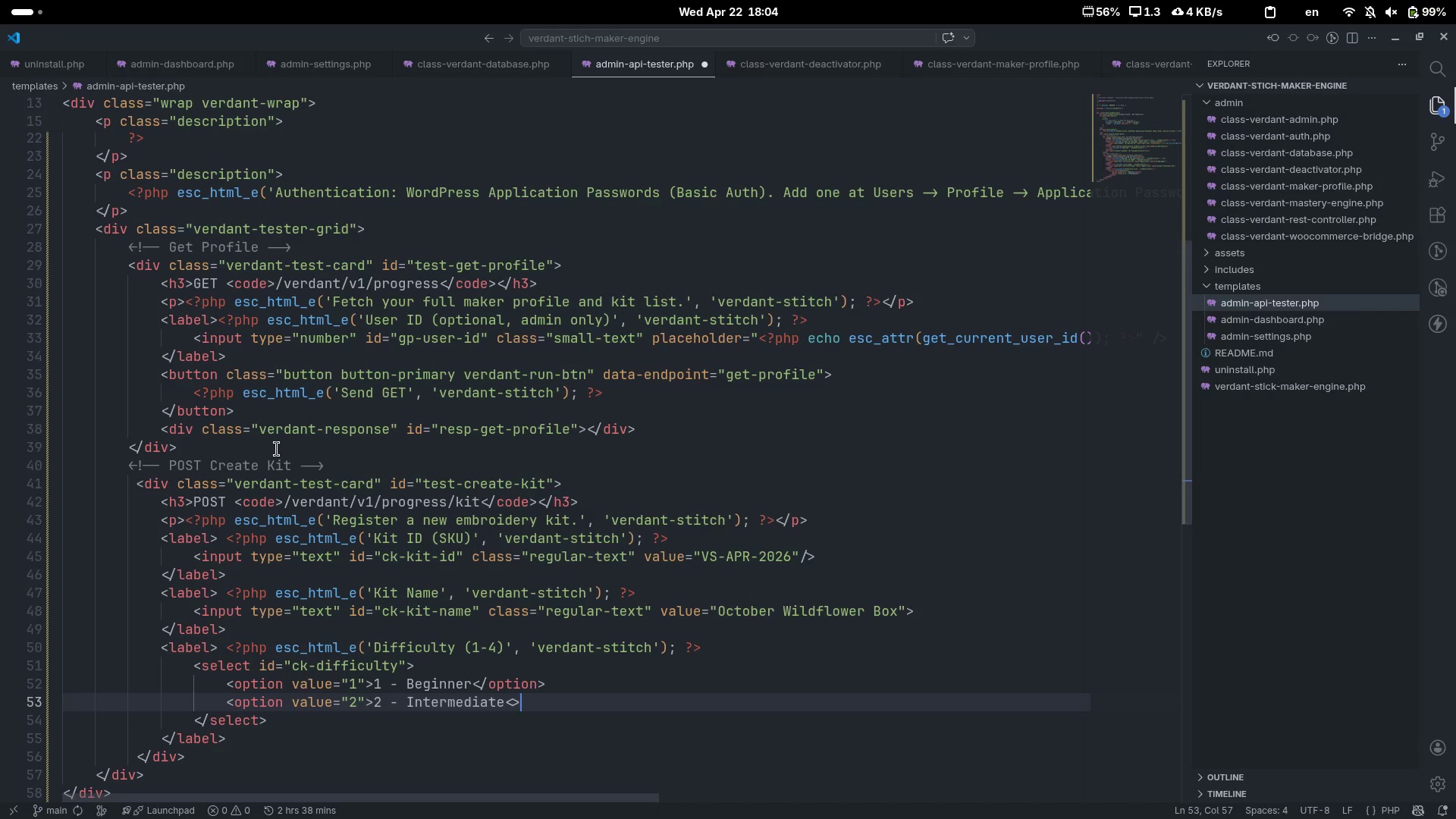 
key(ArrowLeft)
 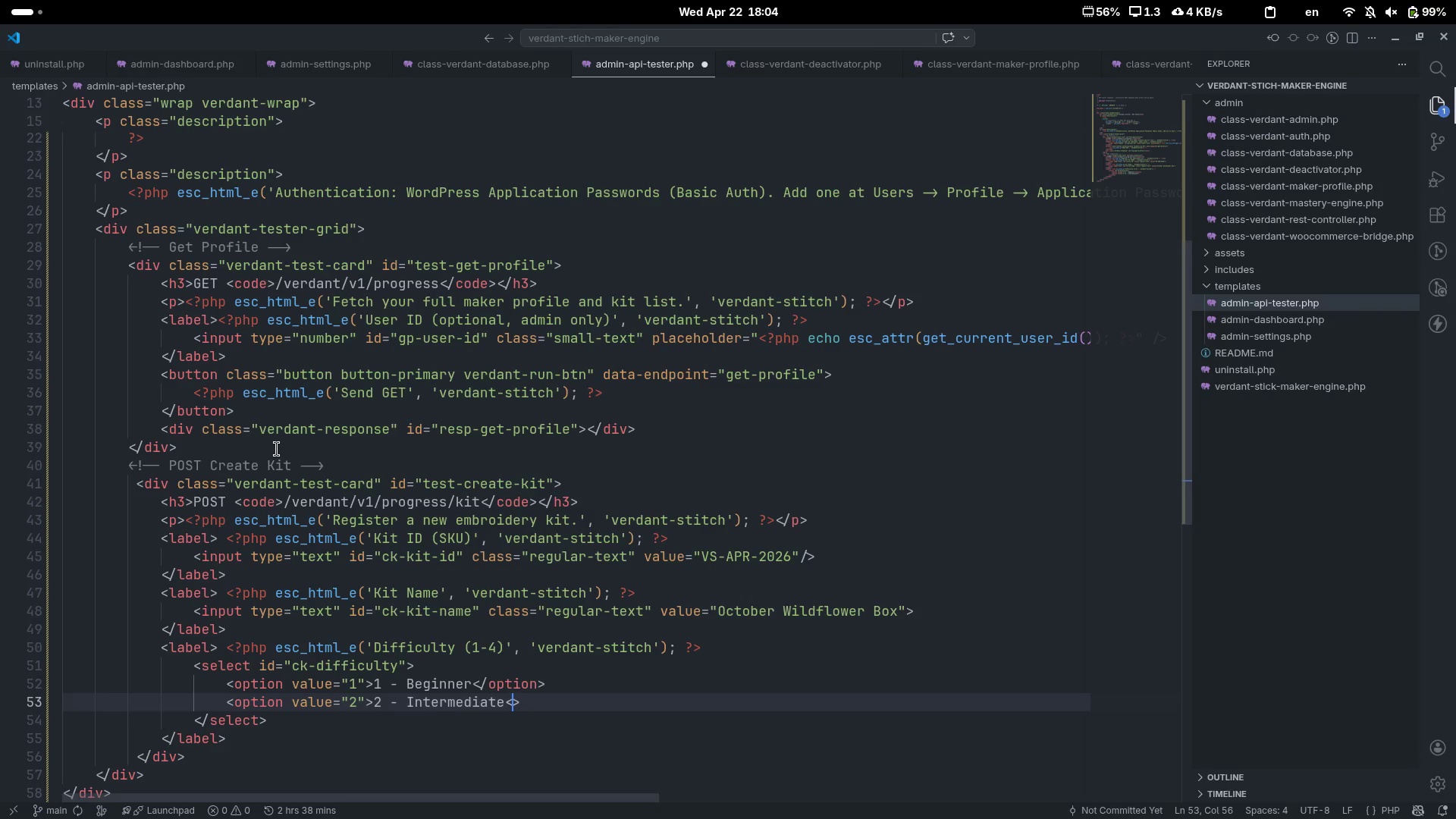 
type(/option)
 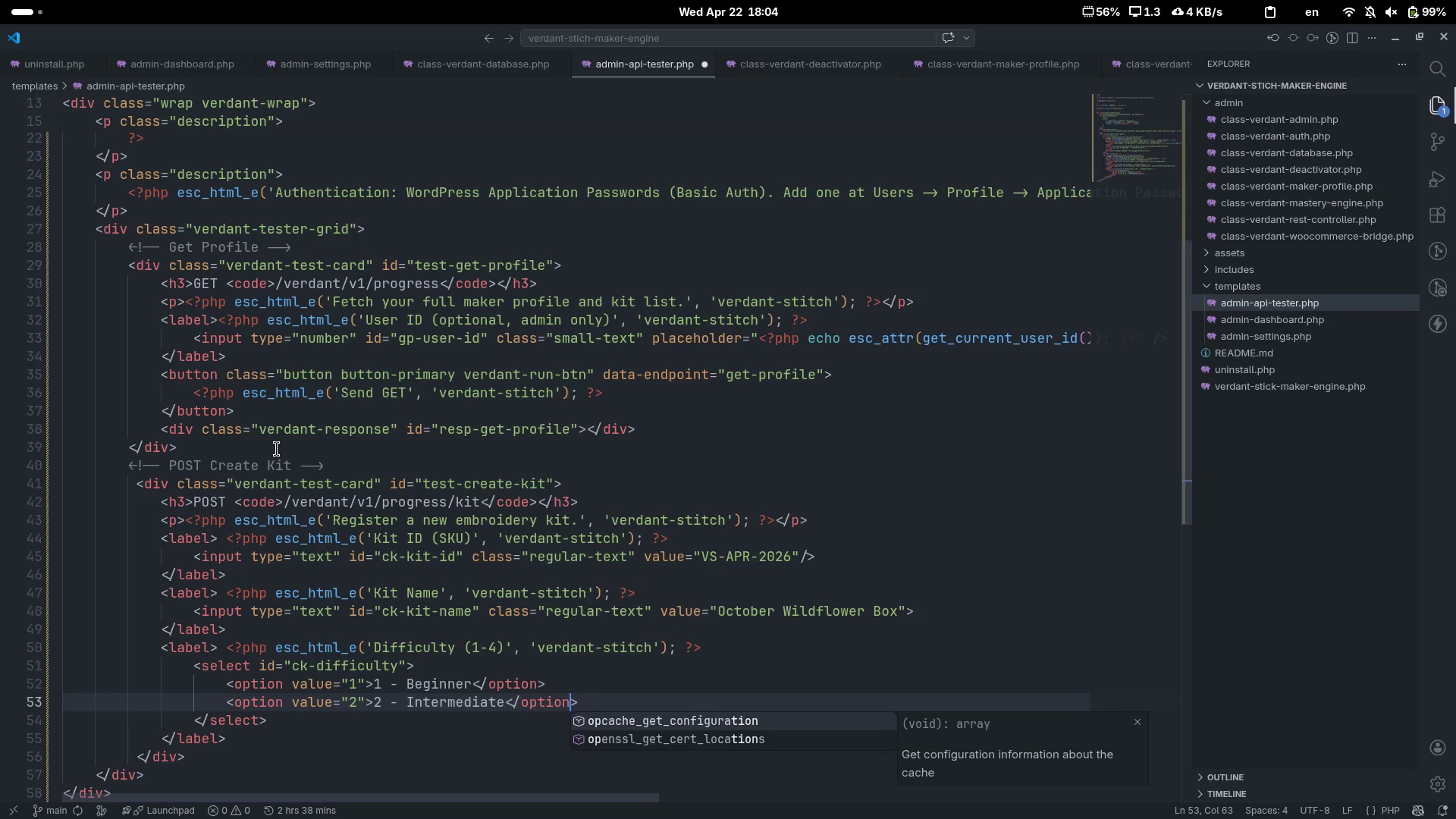 
key(Control+ControlLeft)
 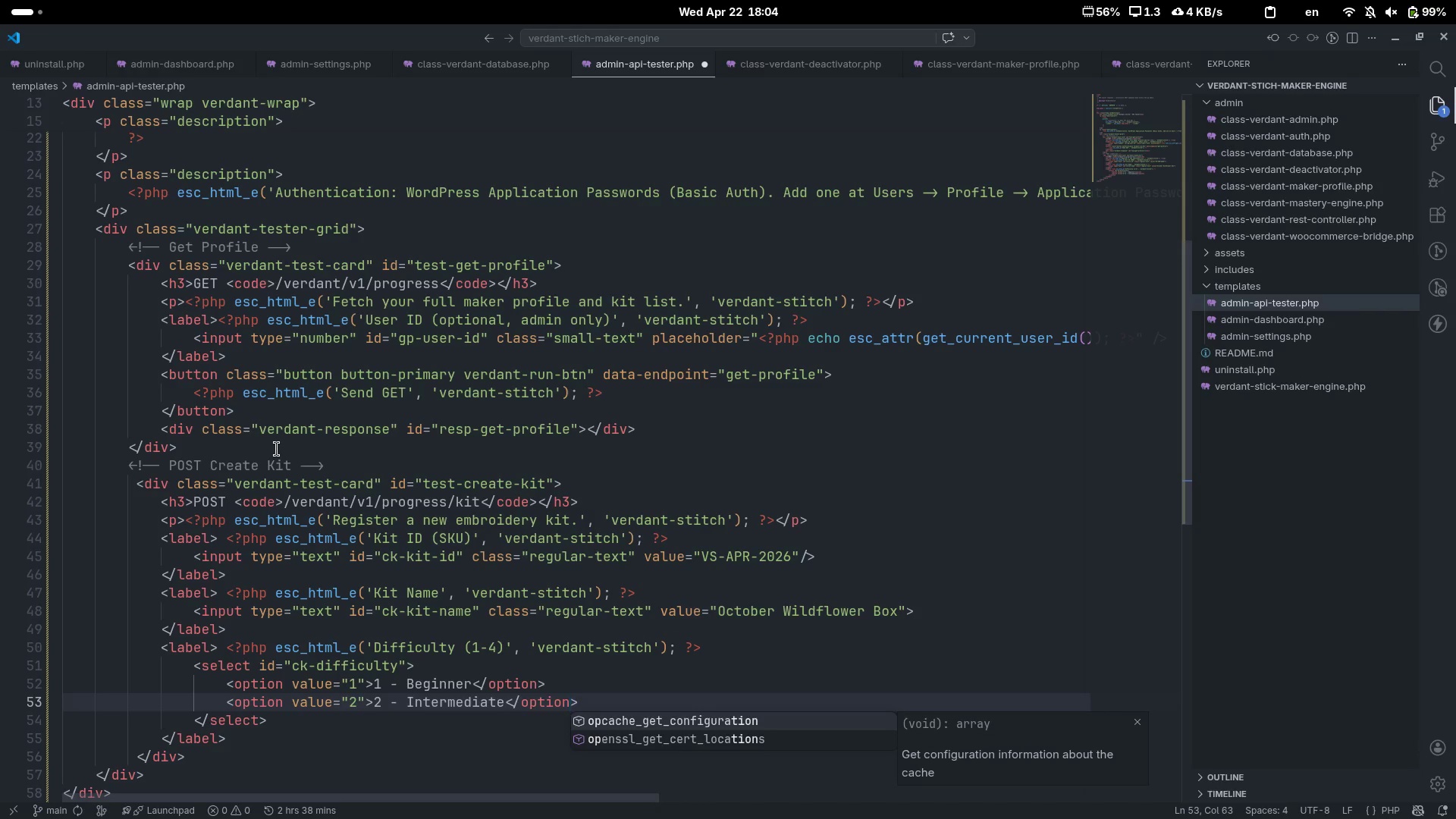 
key(Control+ArrowRight)
 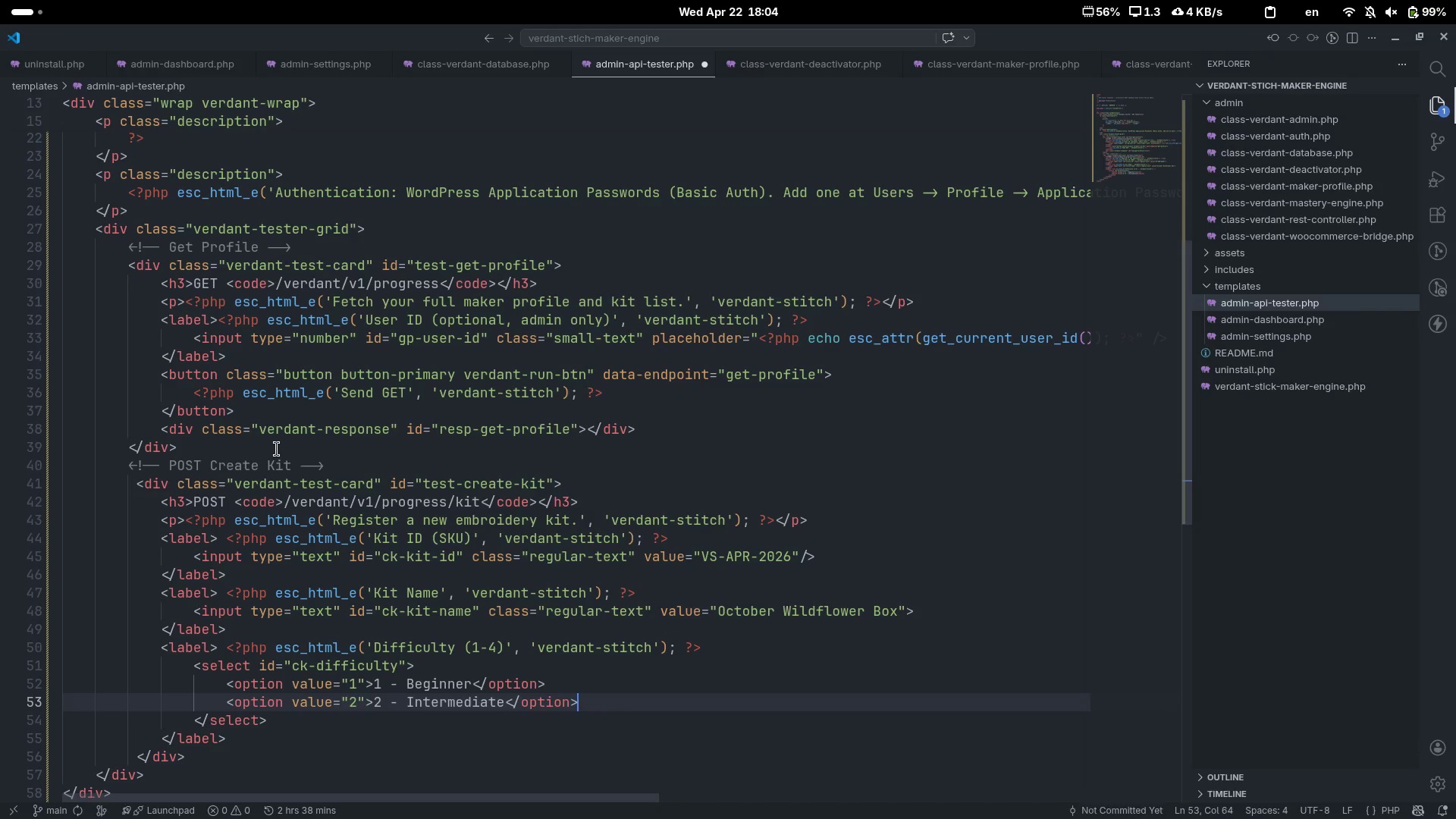 
key(Enter)
 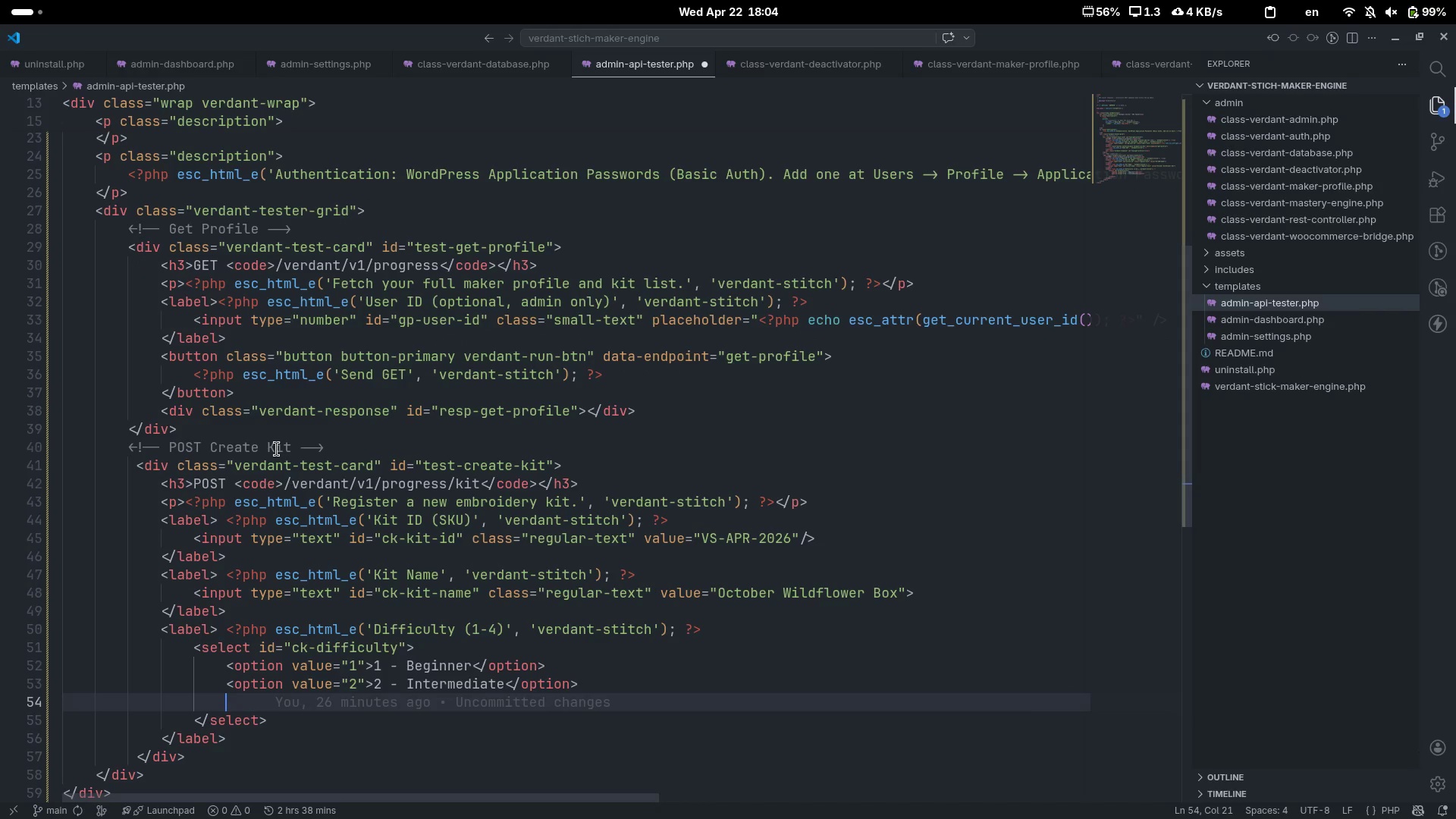 
key(Shift+Comma)
 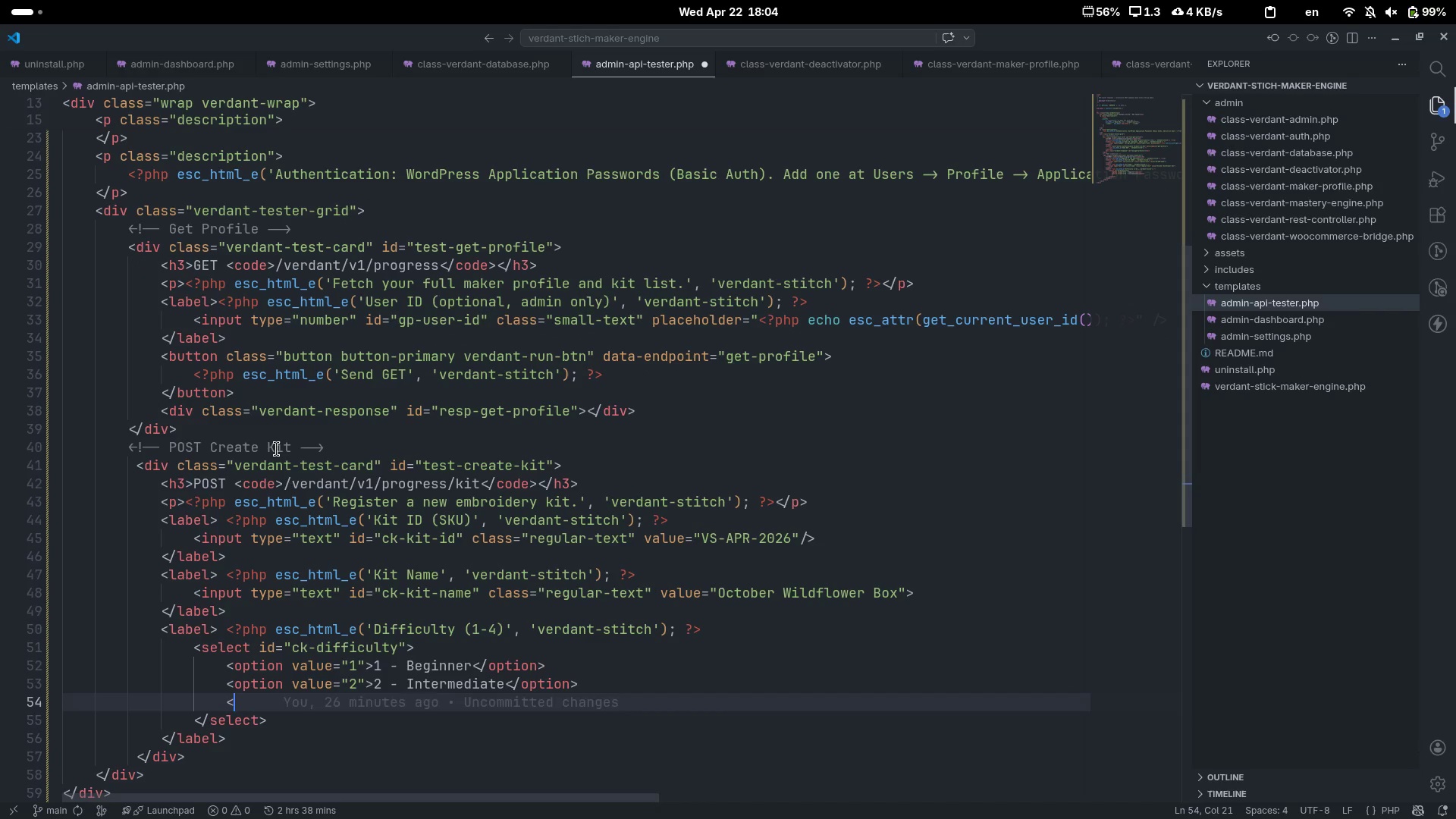 
key(Shift+Period)
 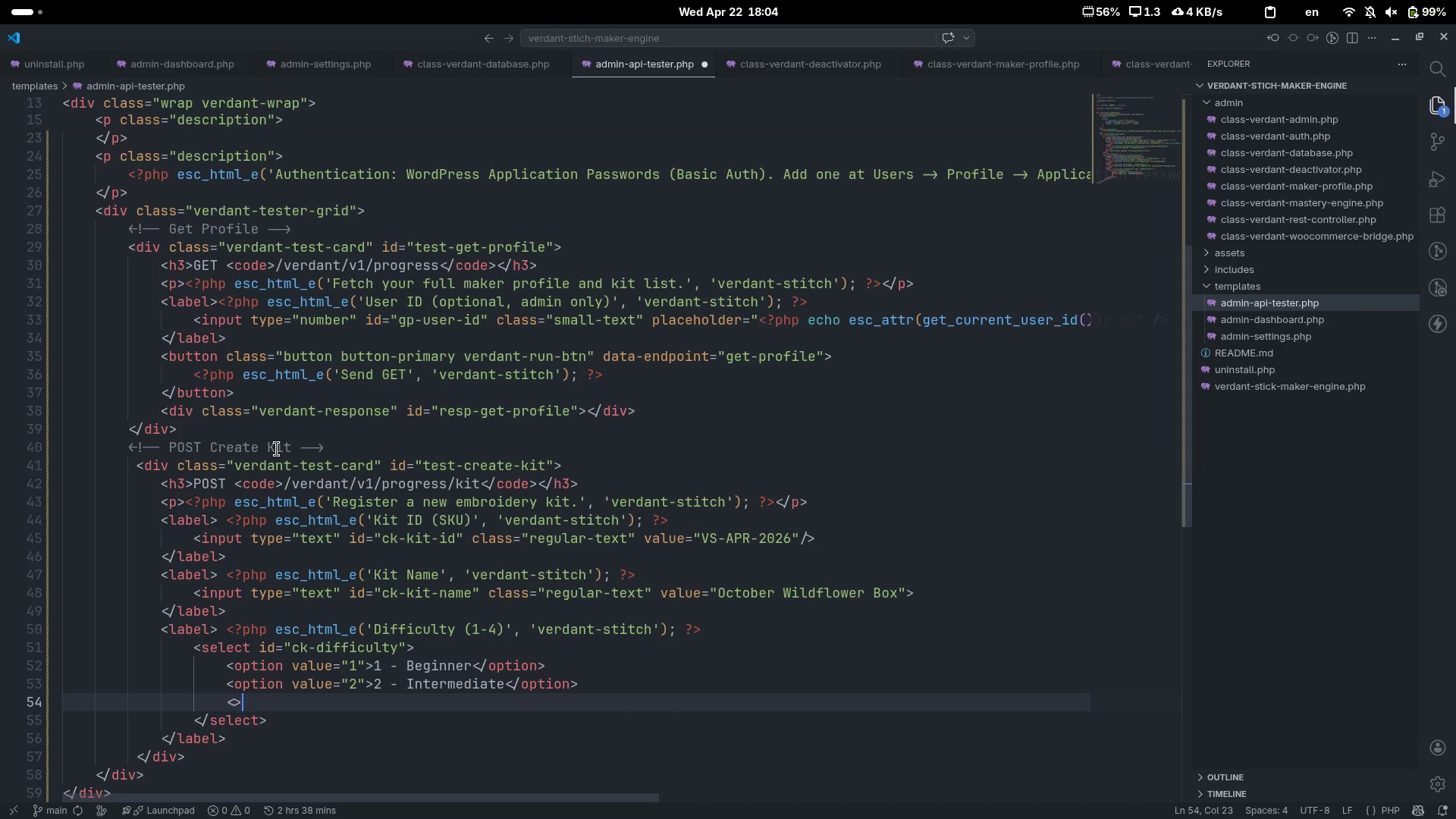 
key(ArrowLeft)
 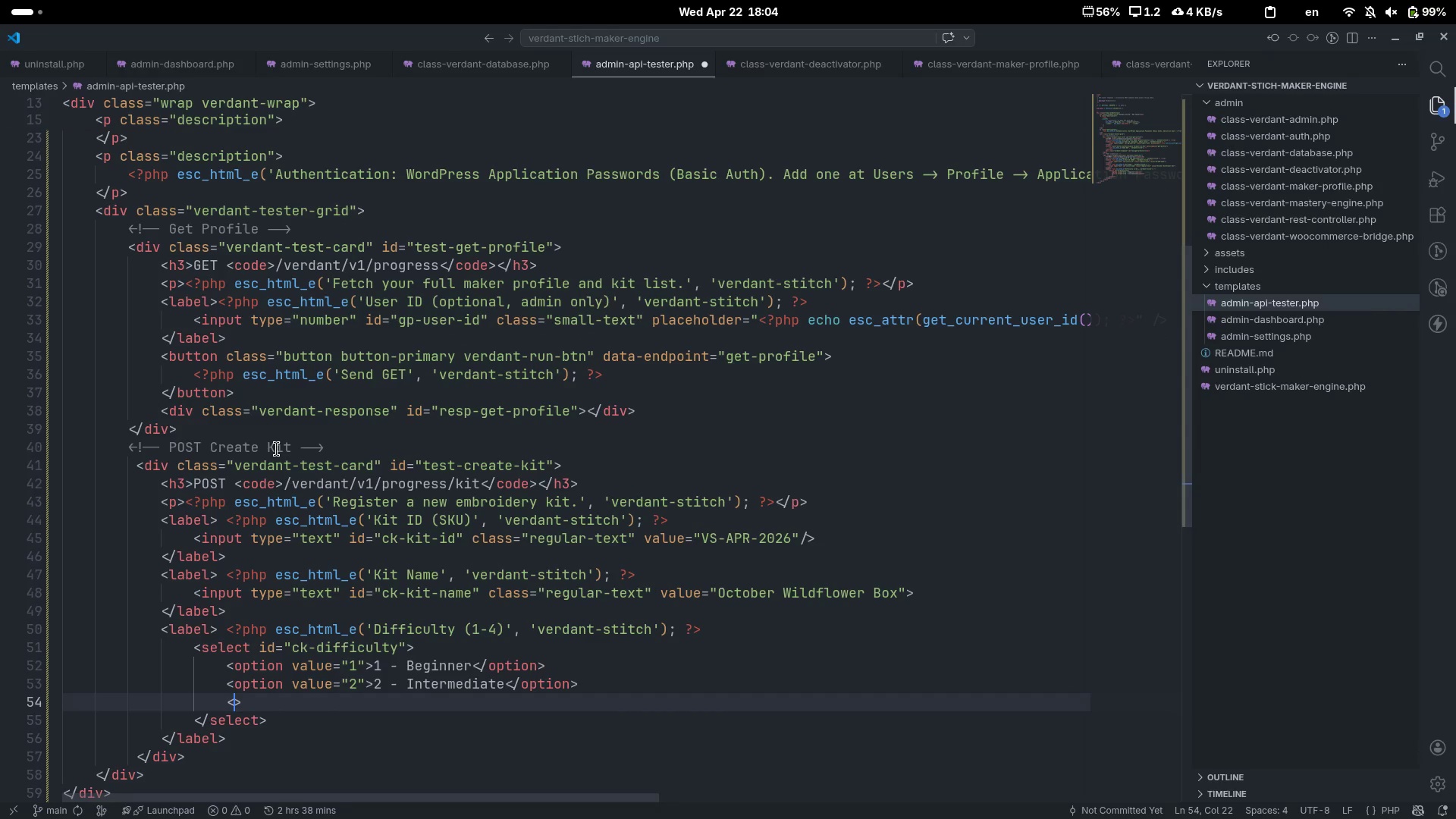 
type(oi)
key(Backspace)
key(Backspace)
type(option vale)
key(Backspace)
type(ue="3")
 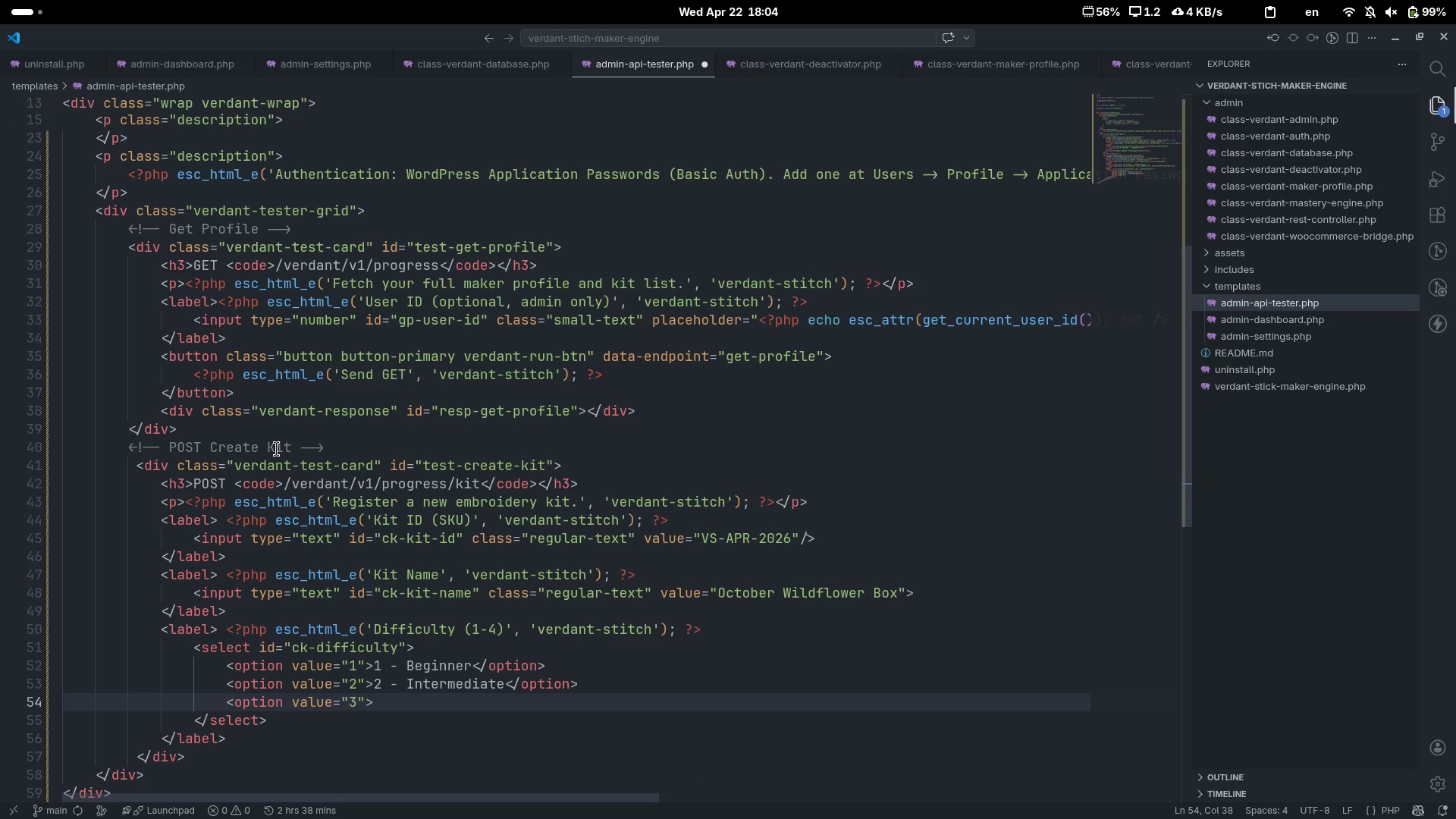 
key(ArrowRight)
 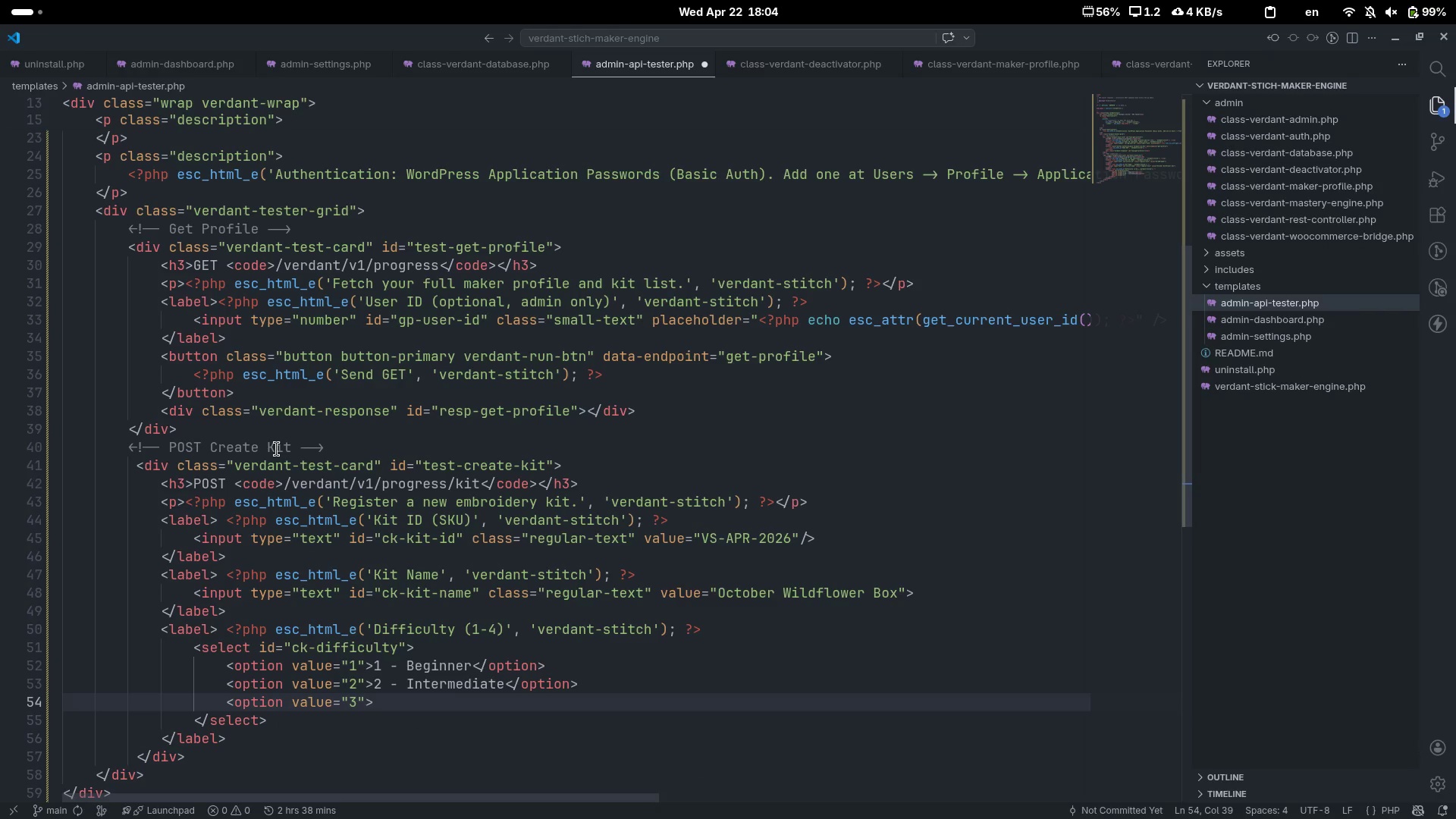 
key(3)
 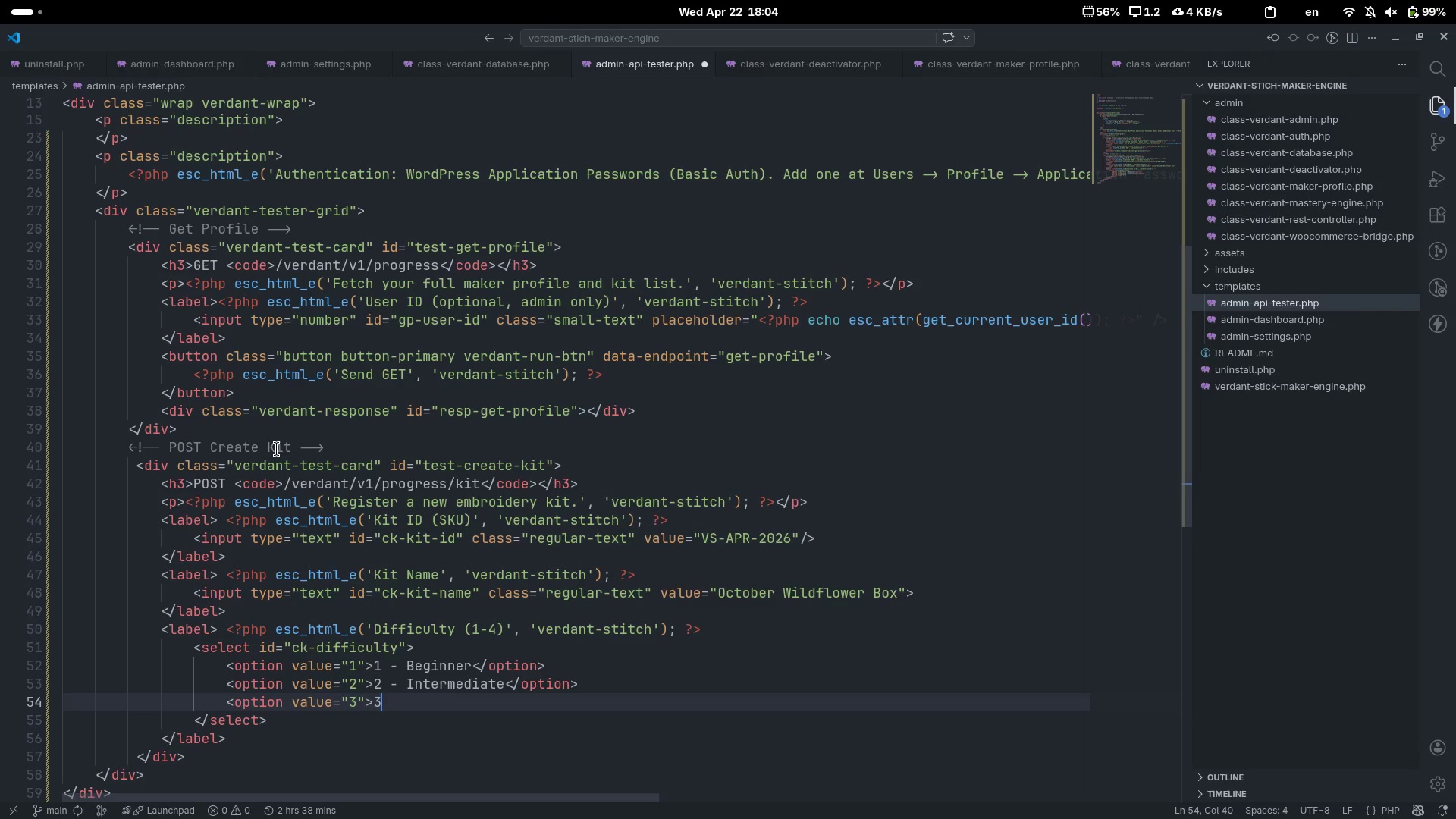 
key(Space)
 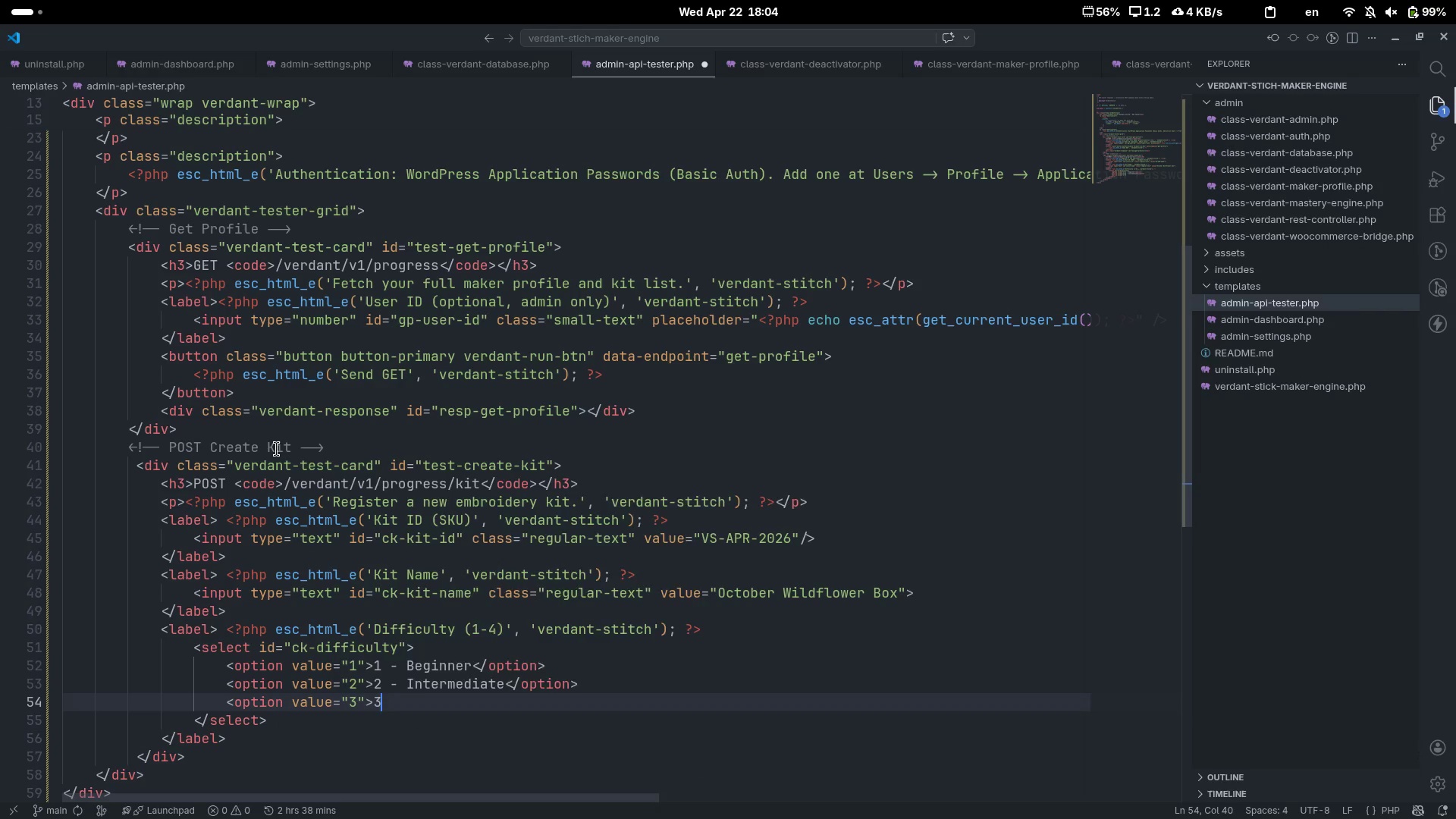 
key(Minus)
 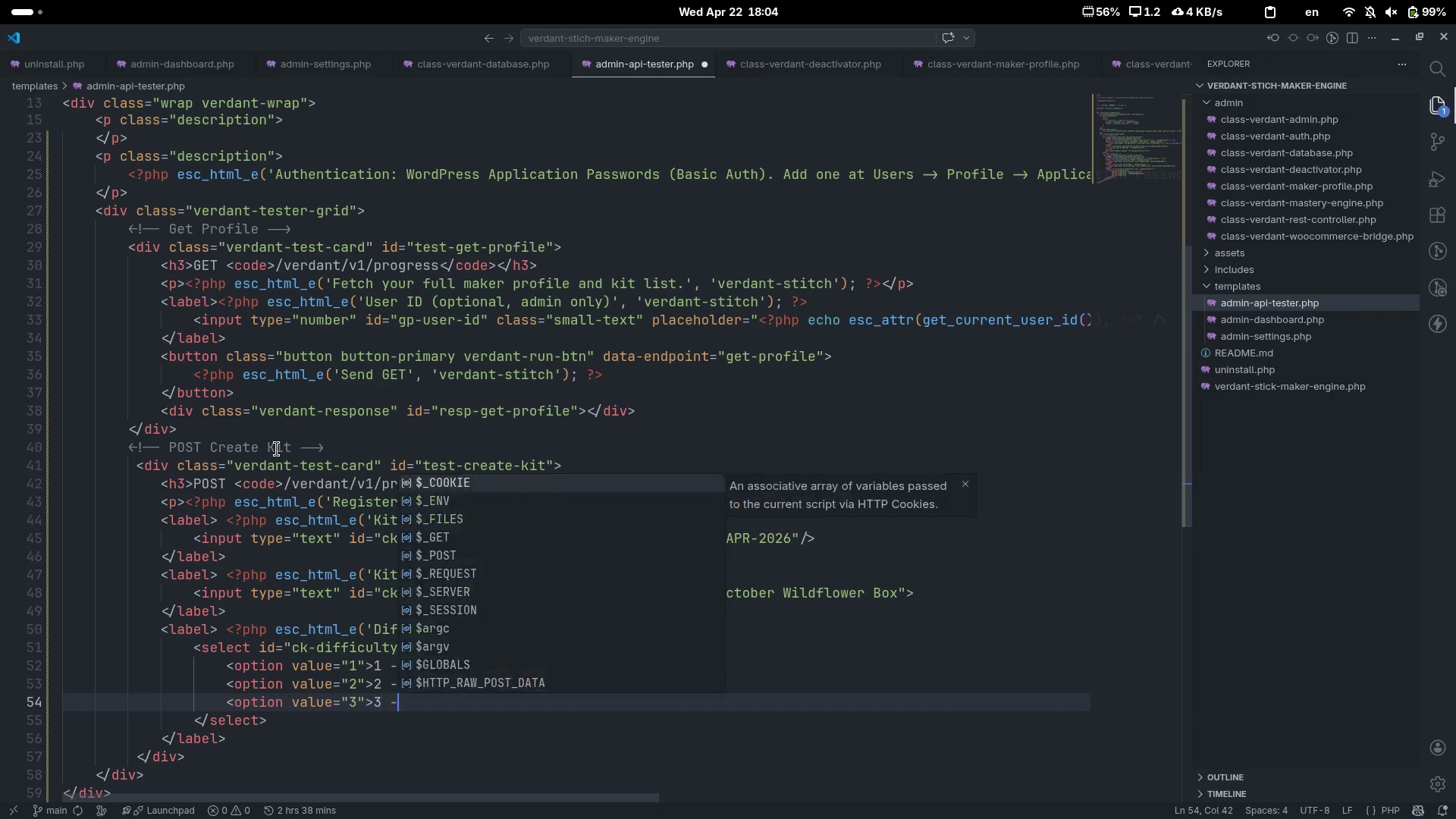 
key(Space)
 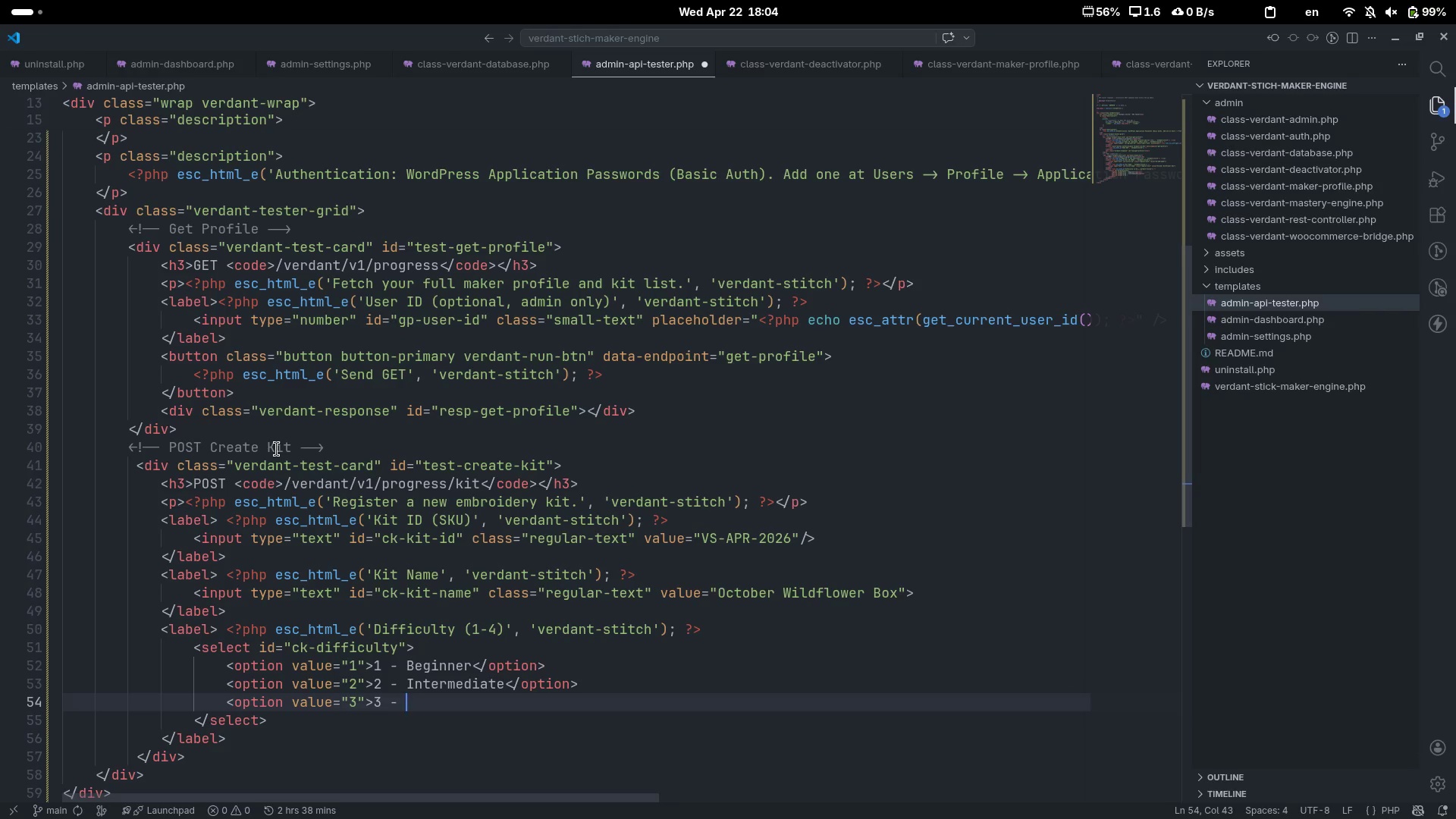 
key(Control+ArrowLeft)
 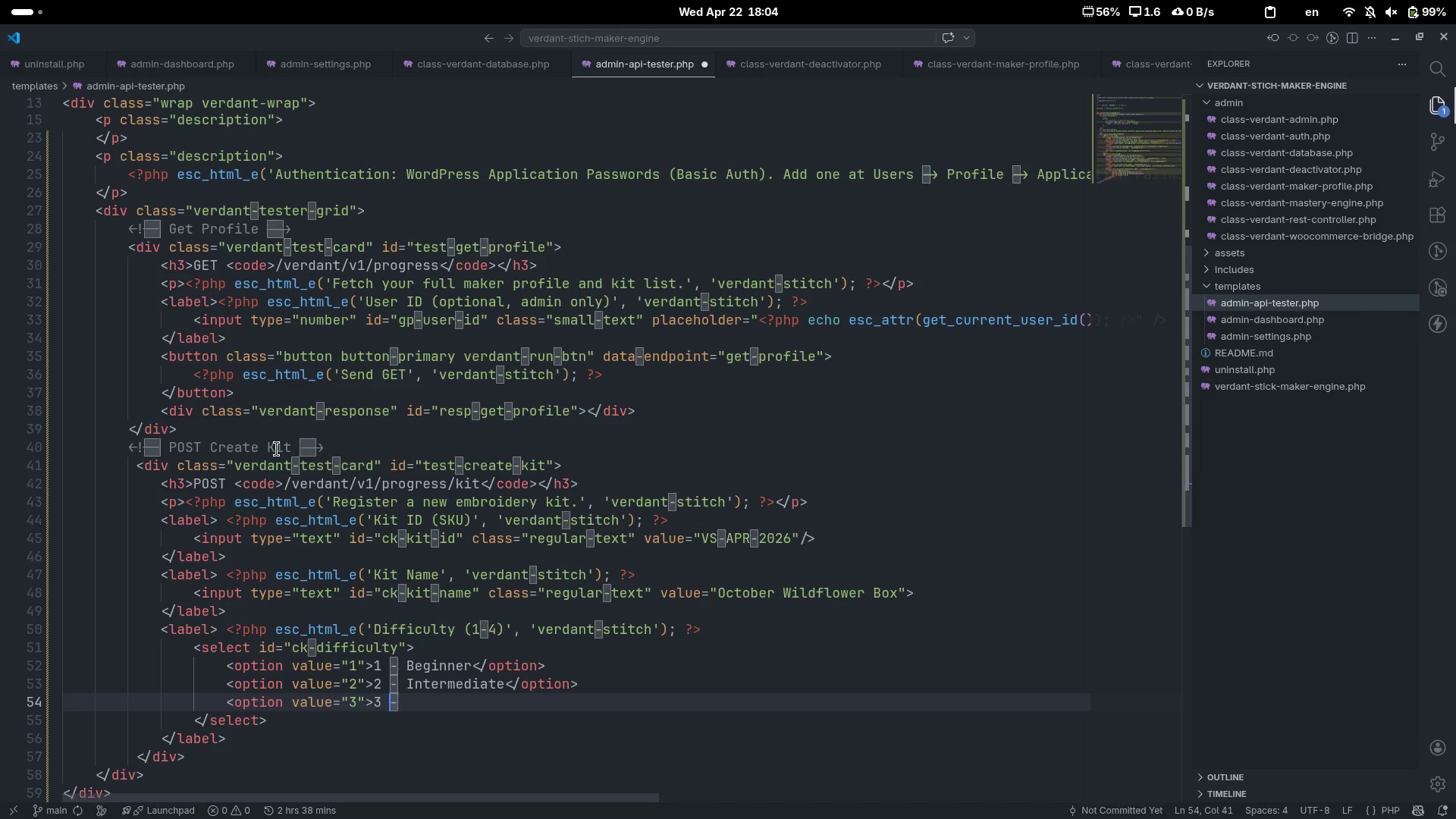 
key(Control+ArrowLeft)
 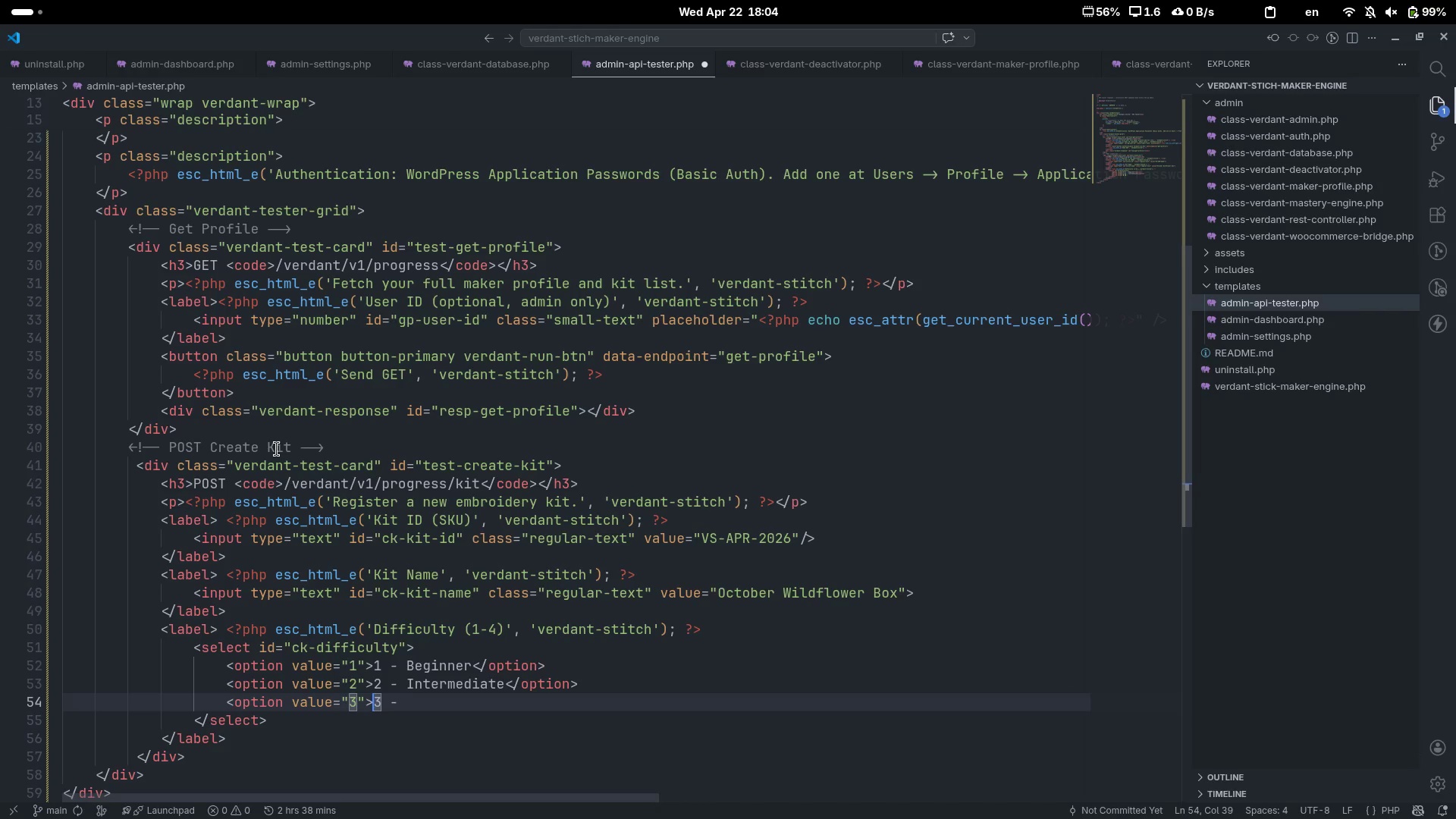 
key(ArrowLeft)
 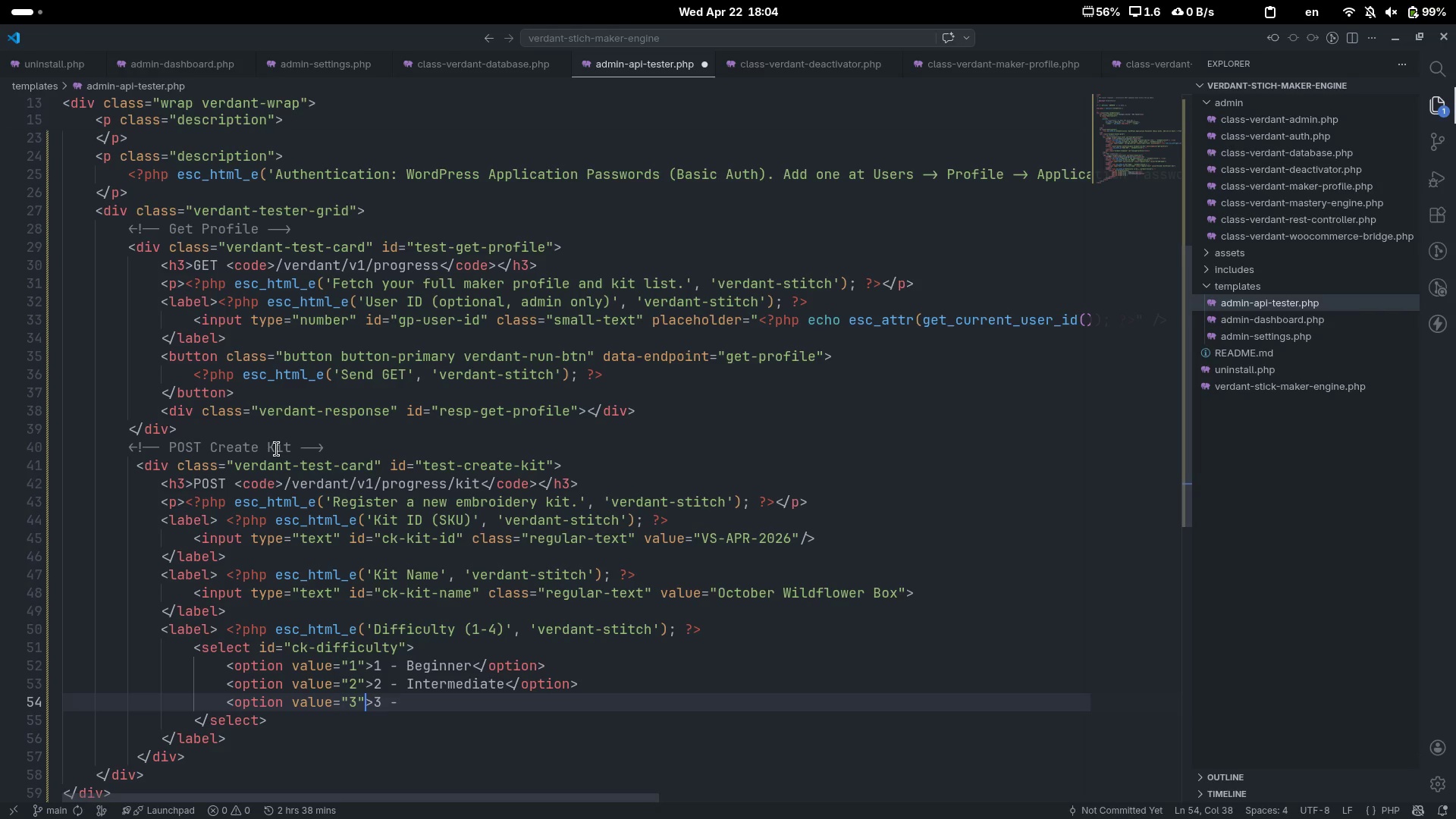 
type( s)
key(Backspace)
type(S)
key(Backspace)
type(selected)
 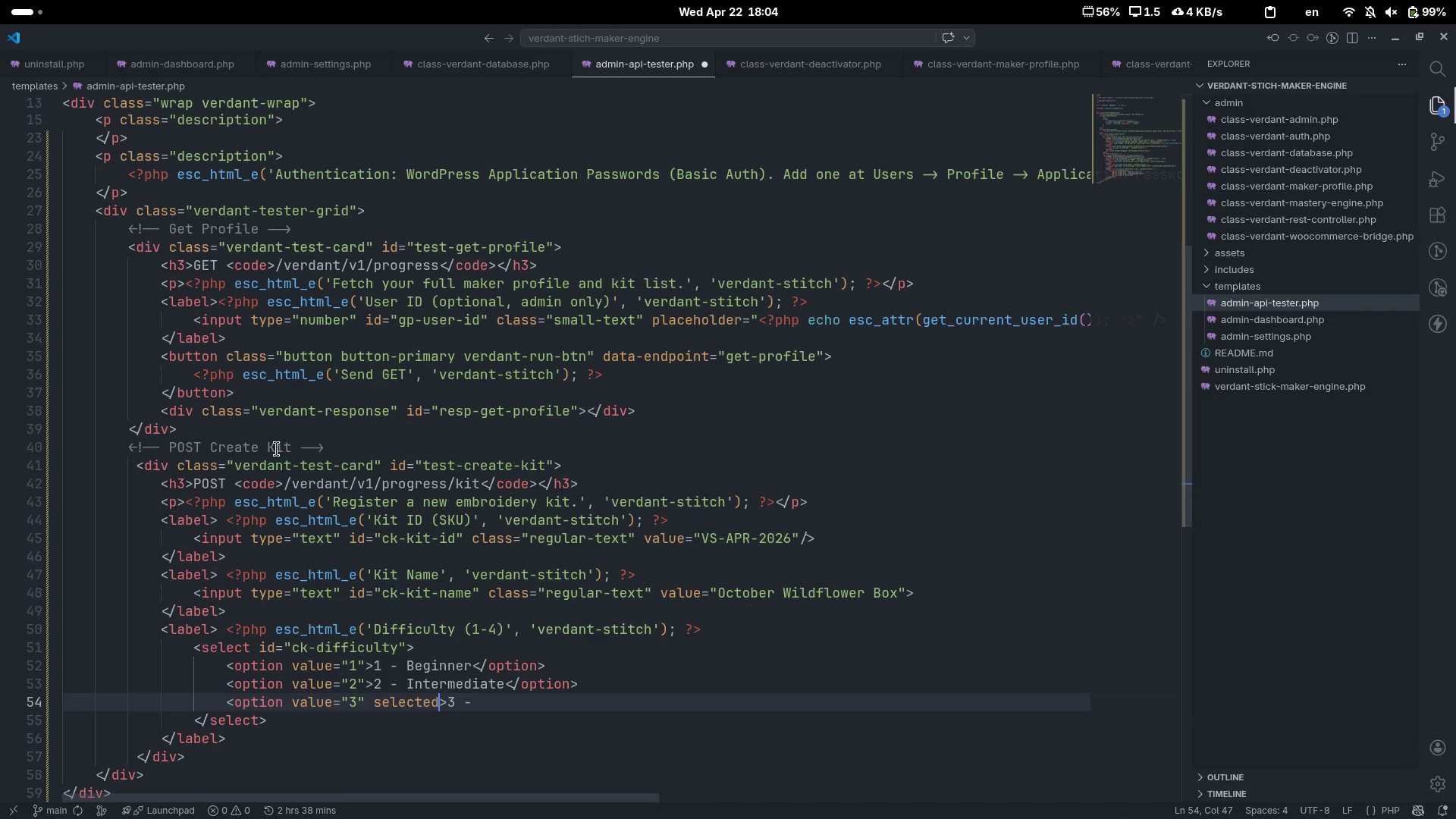 
key(Control+ArrowRight)
 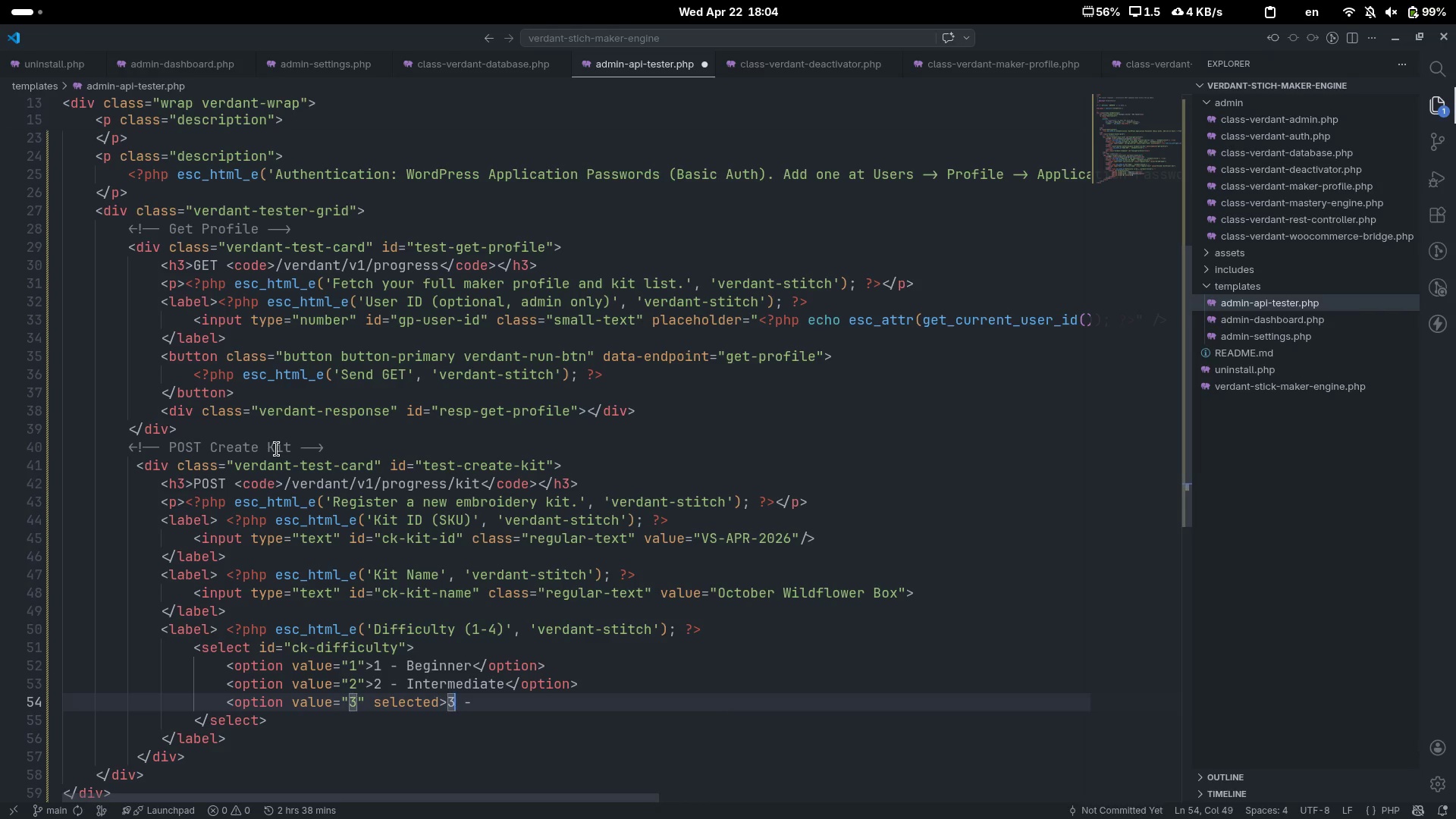 
key(Control+ArrowRight)
 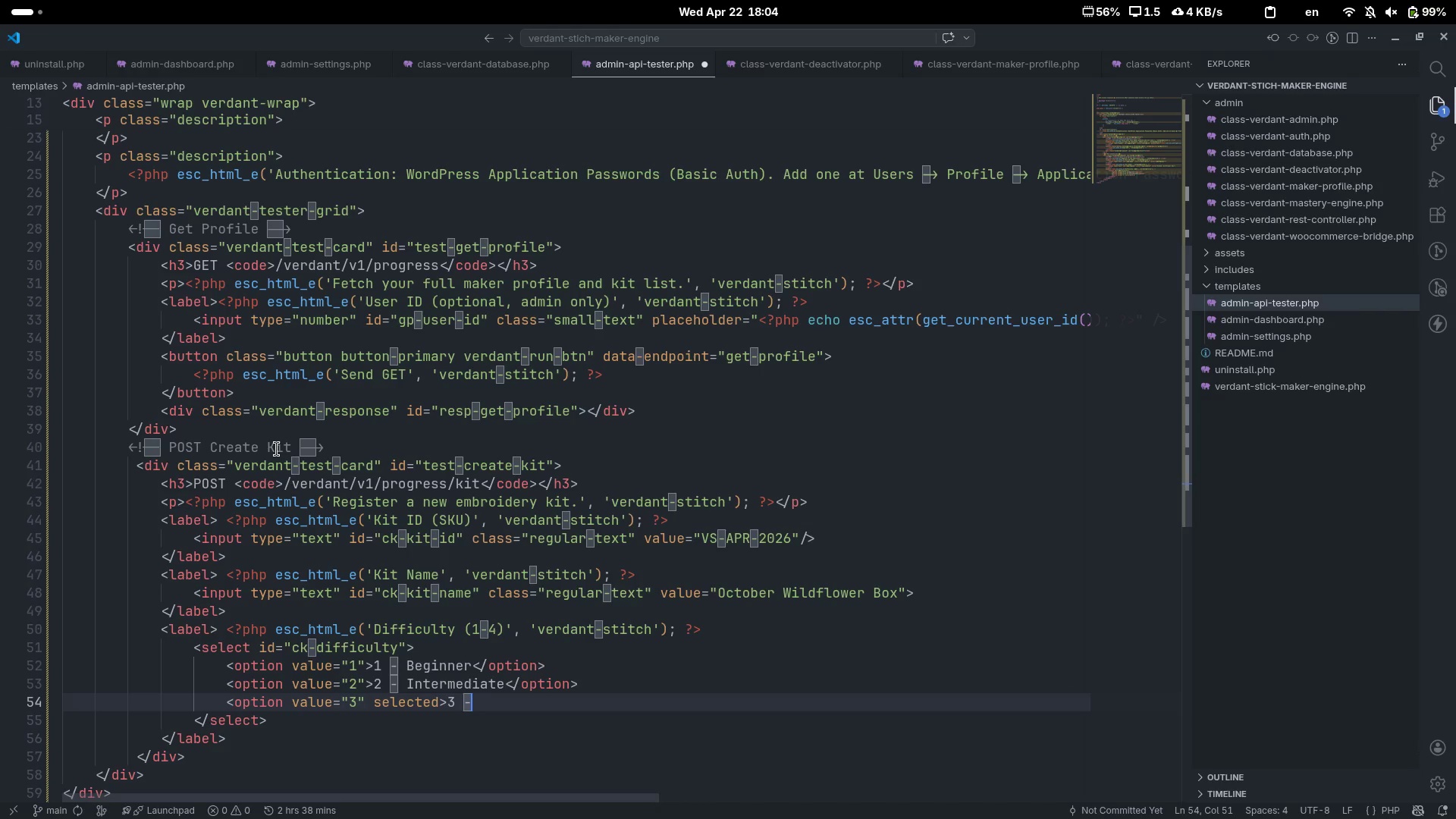 
type( Advanced<>)
 